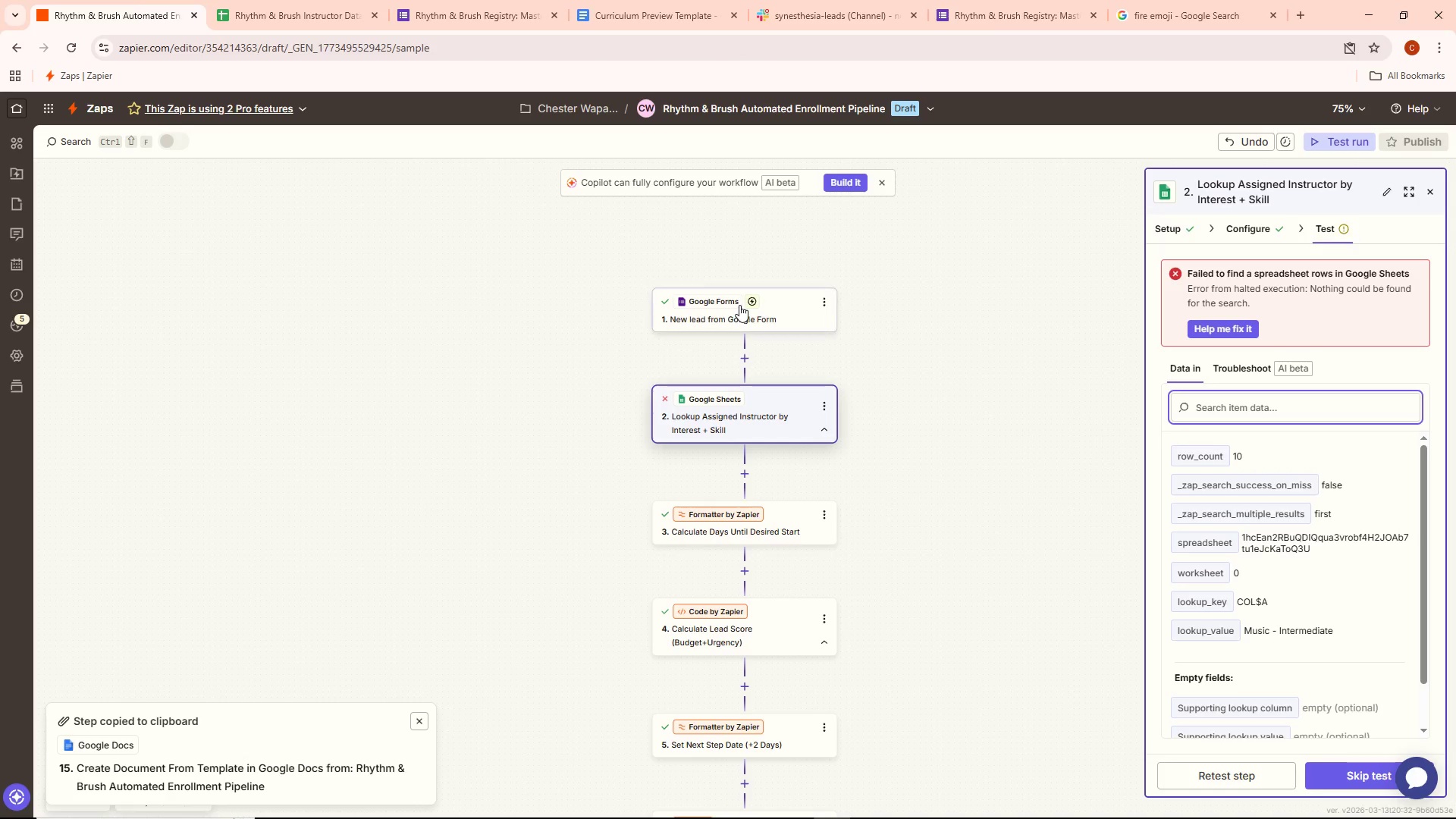 
double_click([740, 305])
 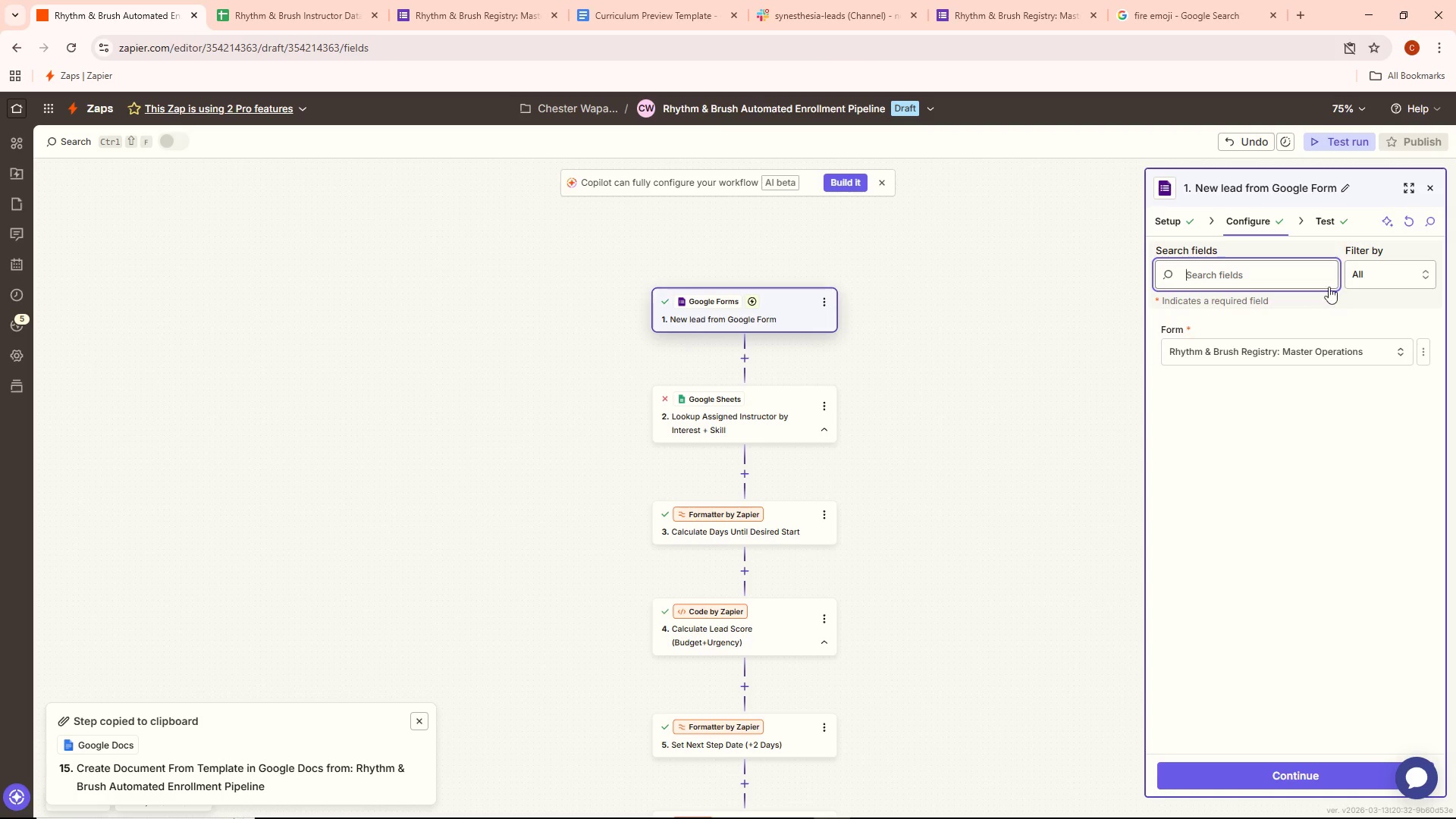 
left_click([1335, 224])
 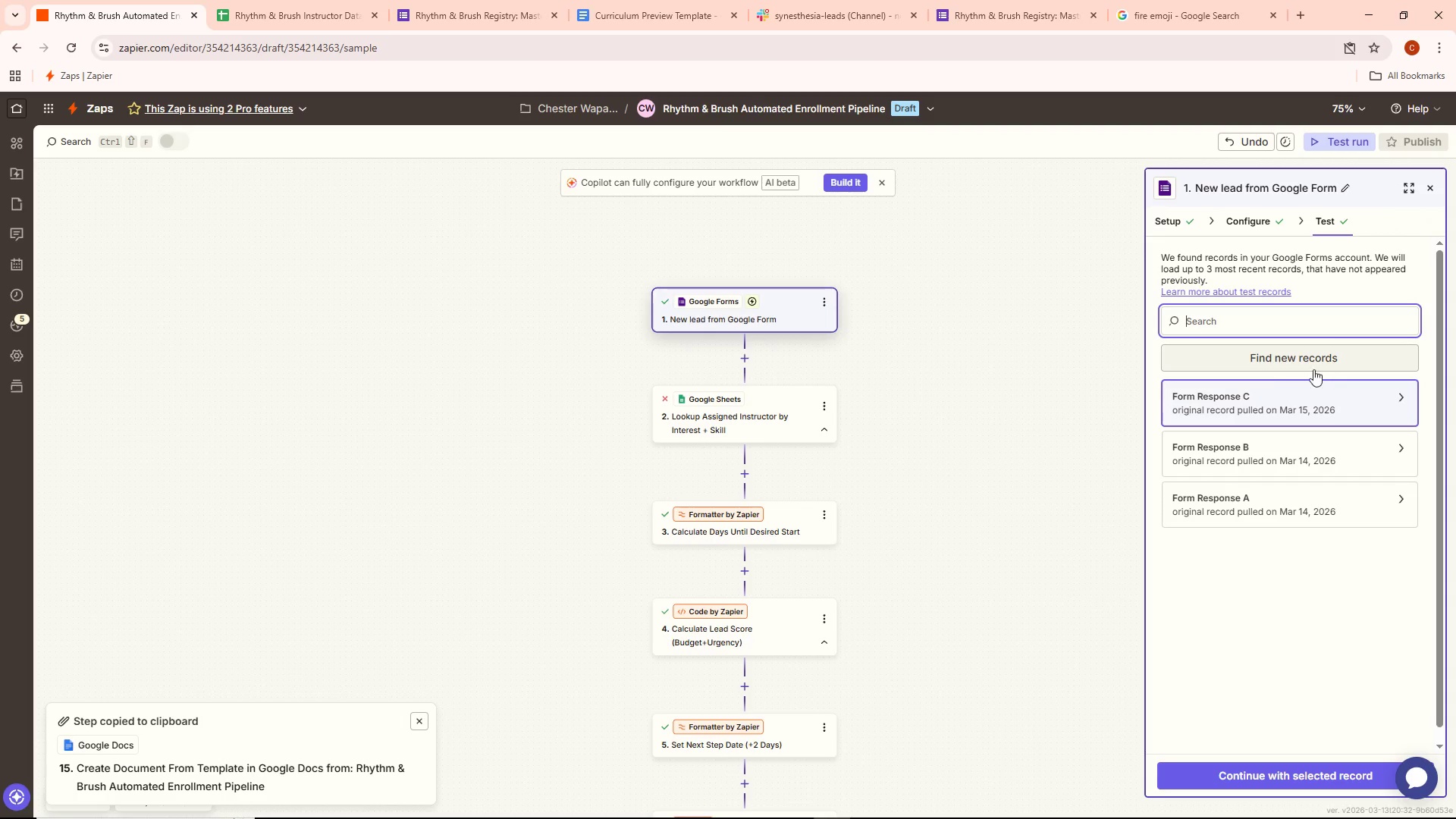 
left_click([1287, 357])
 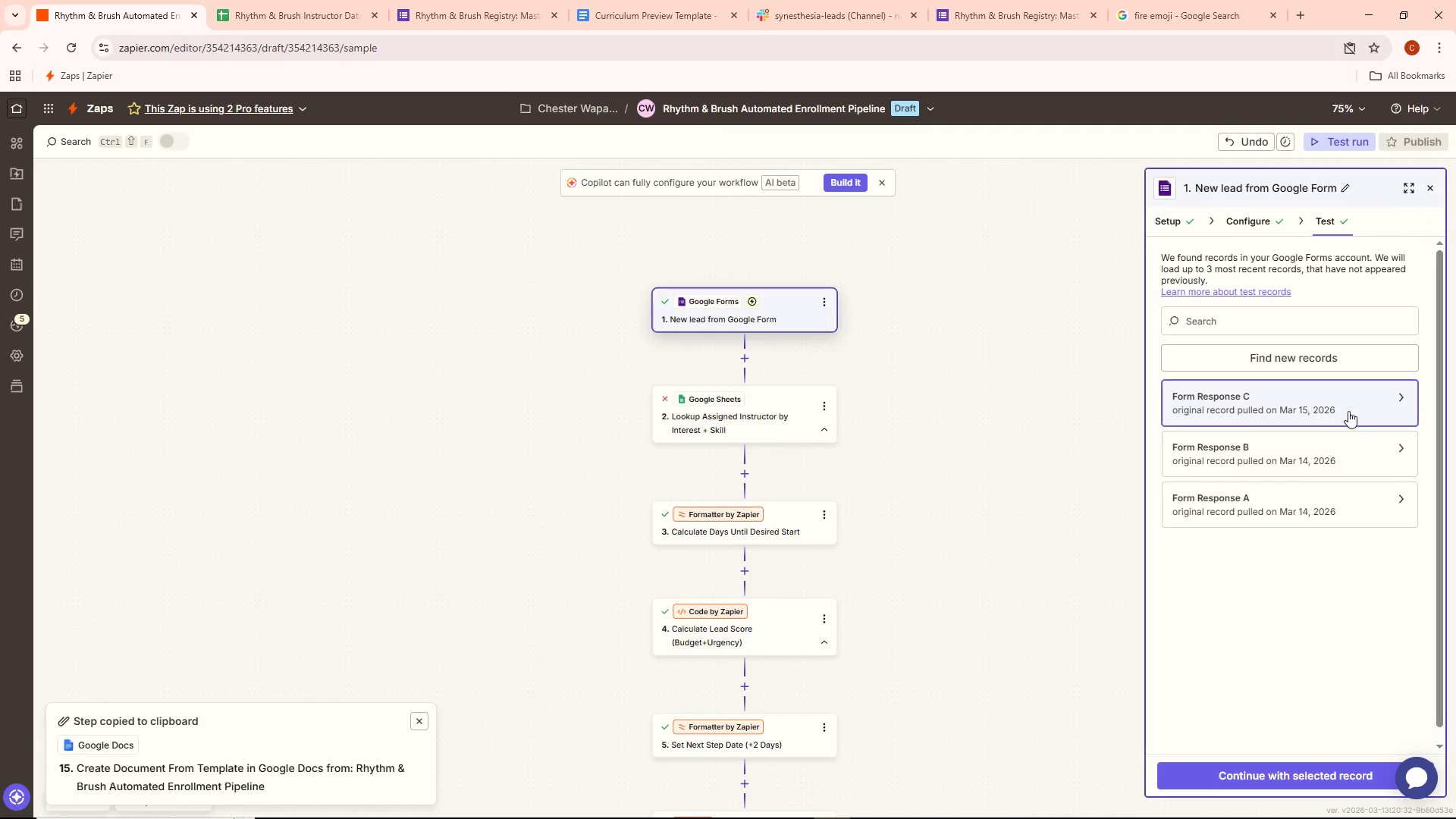 
left_click([1315, 354])
 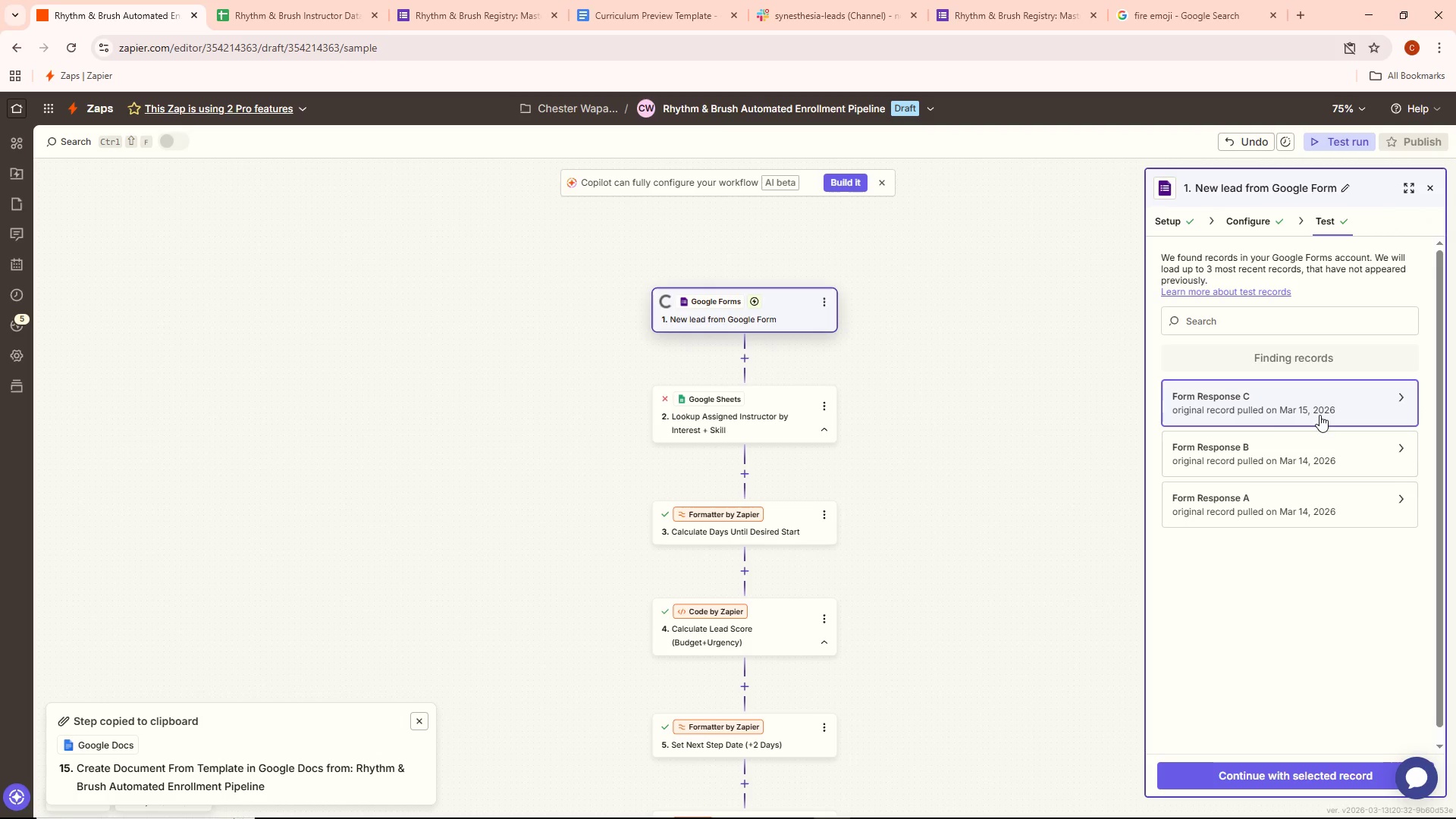 
left_click([1320, 411])
 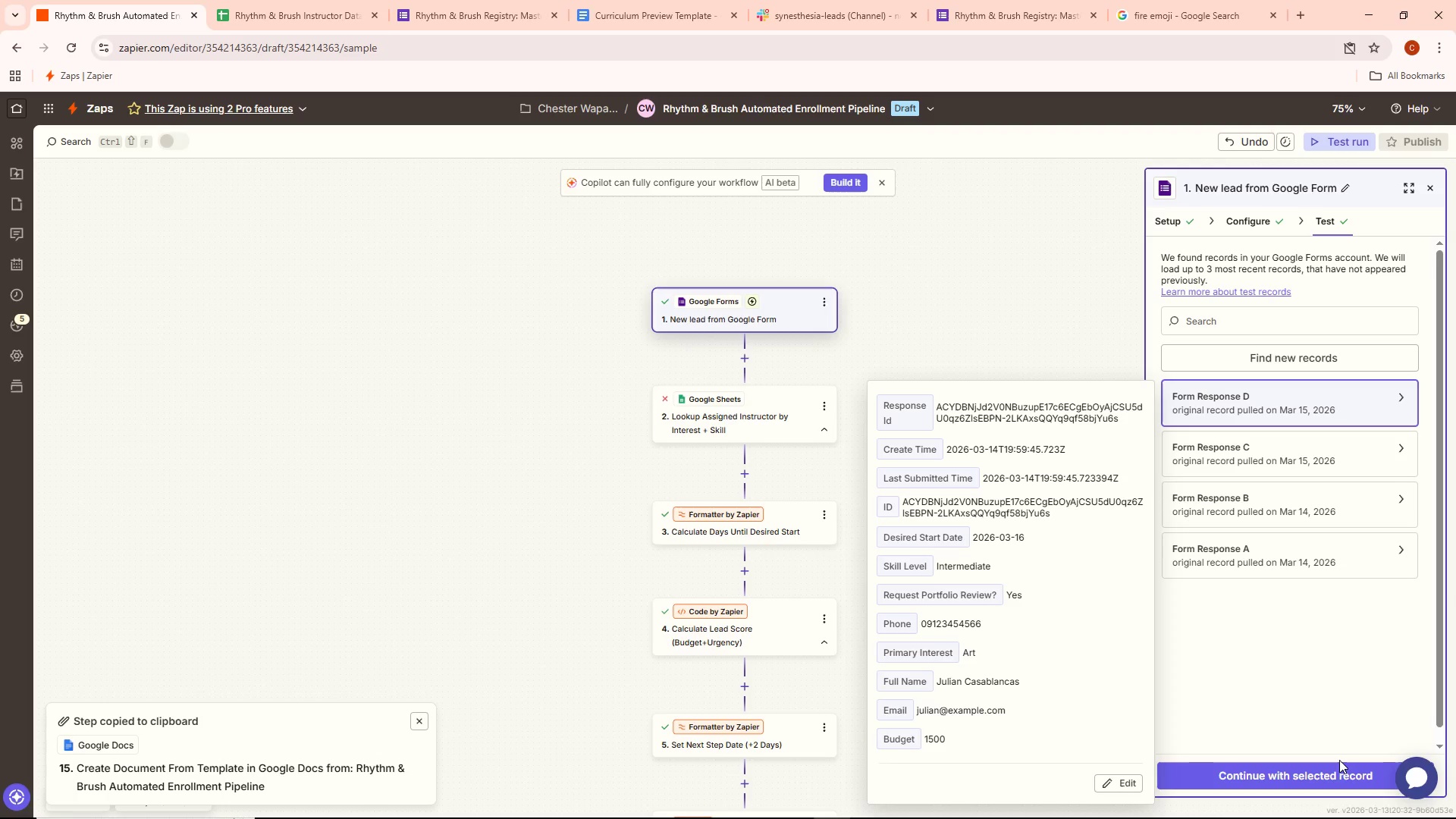 
left_click([1338, 765])
 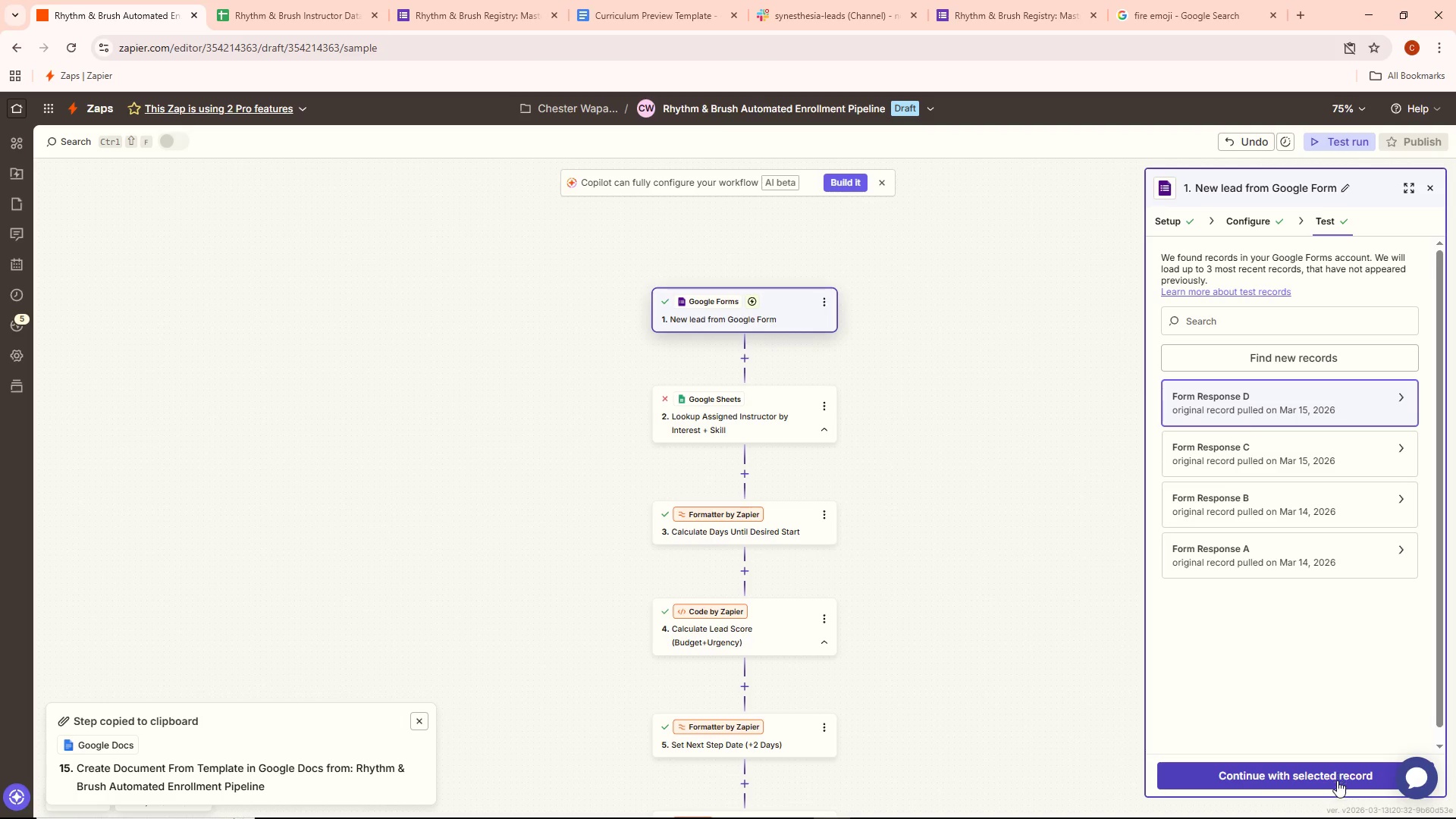 
left_click([1335, 780])
 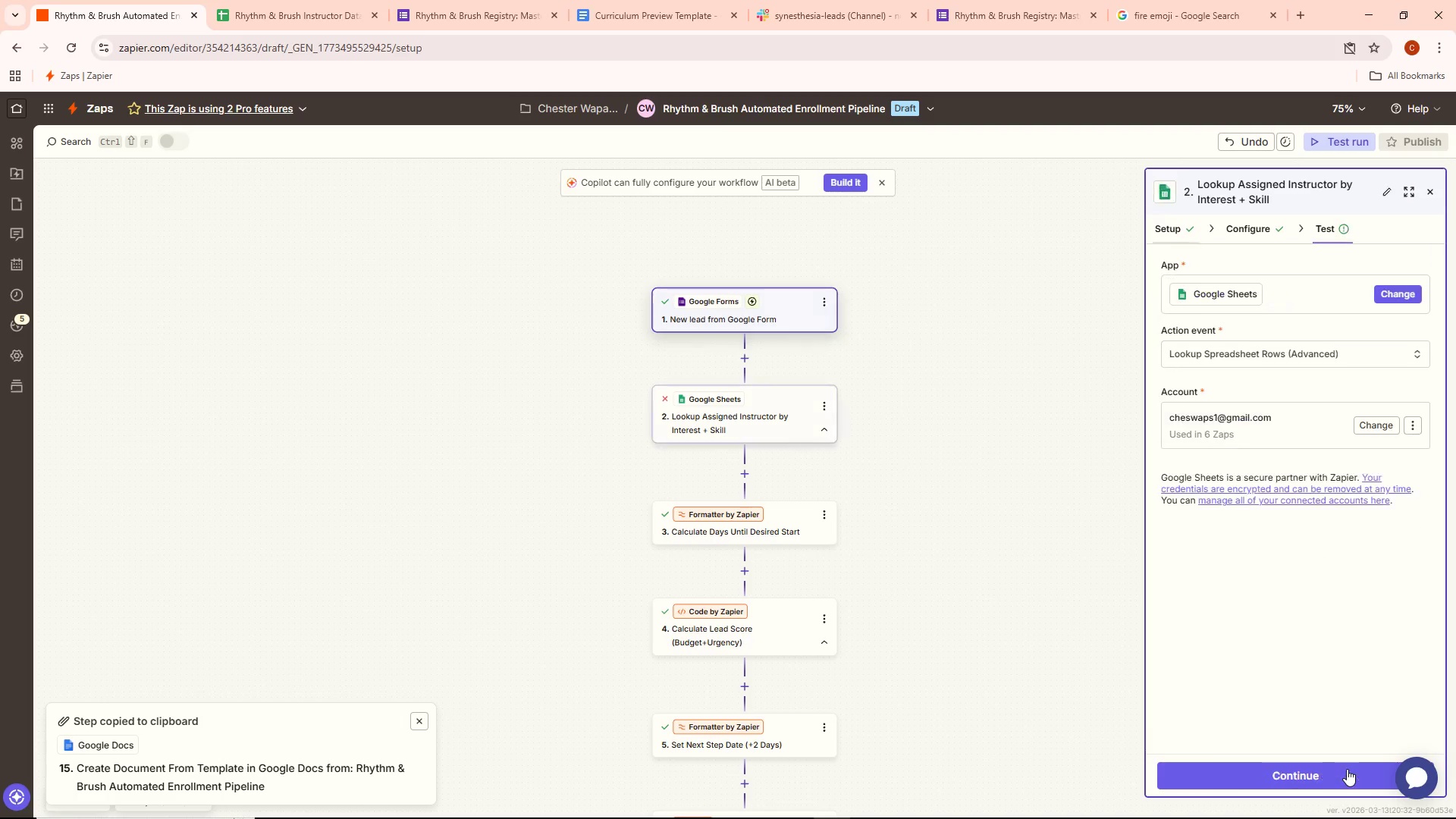 
left_click([1346, 767])
 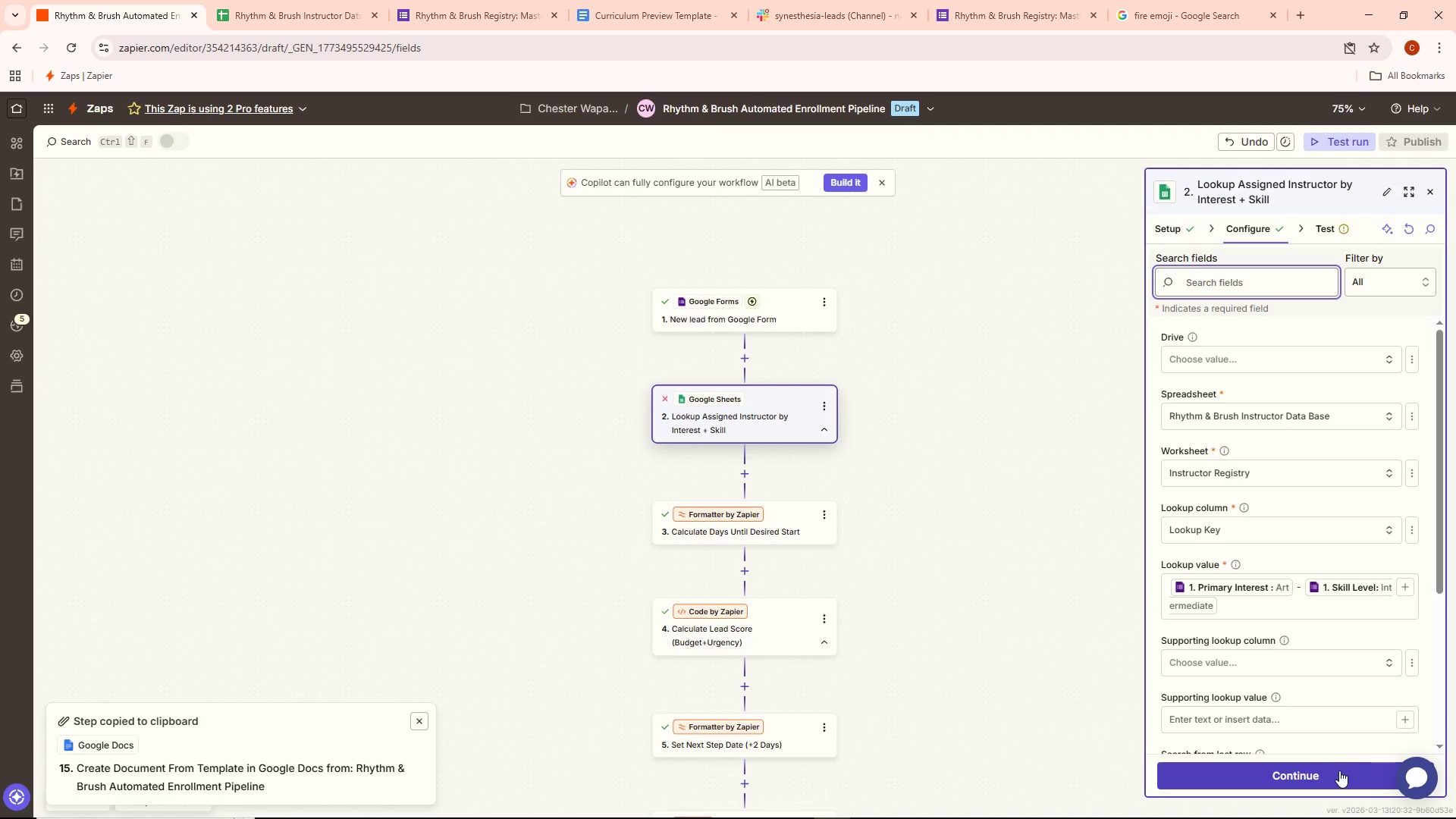 
left_click([1339, 770])
 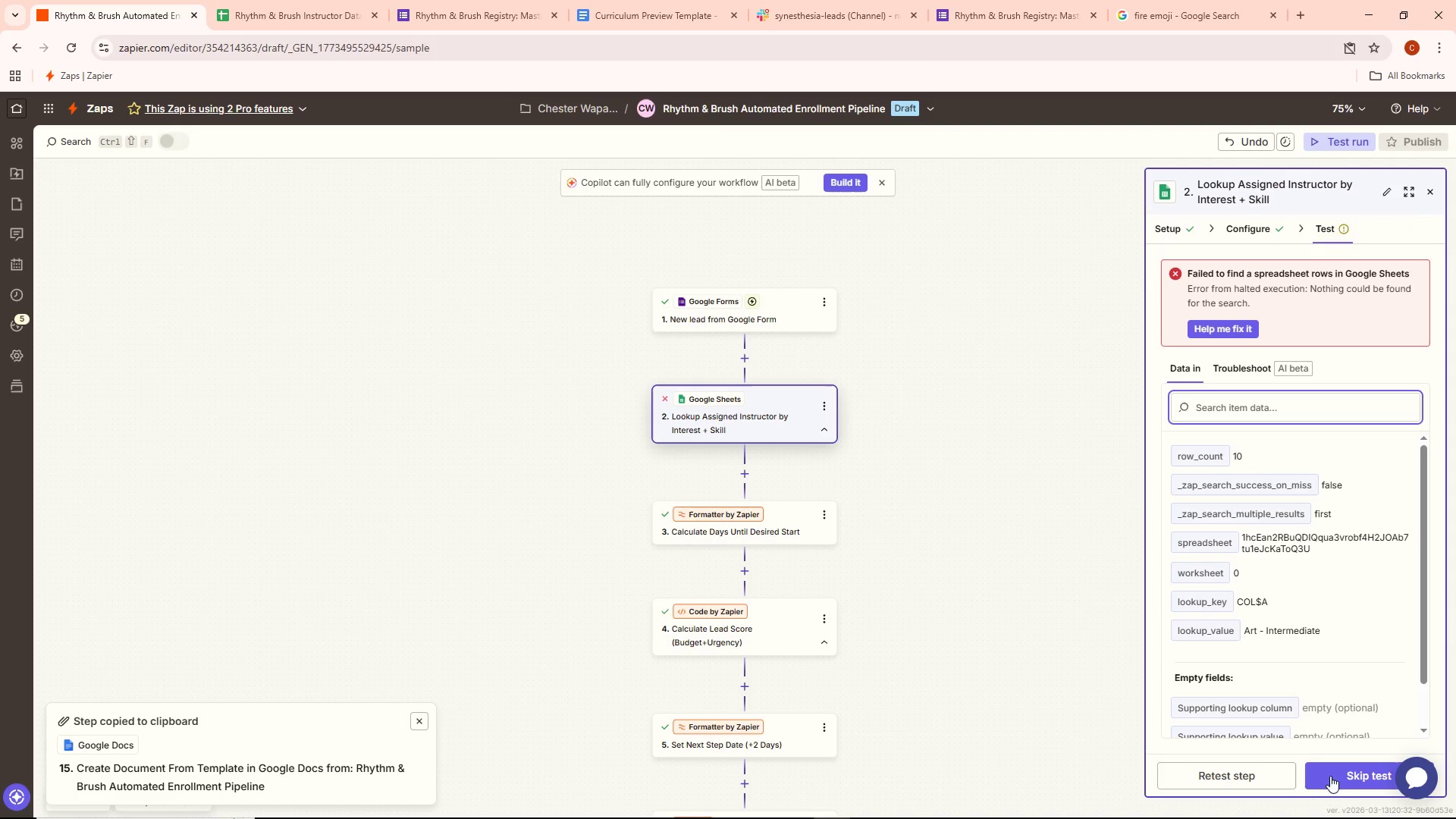 
left_click([1280, 780])
 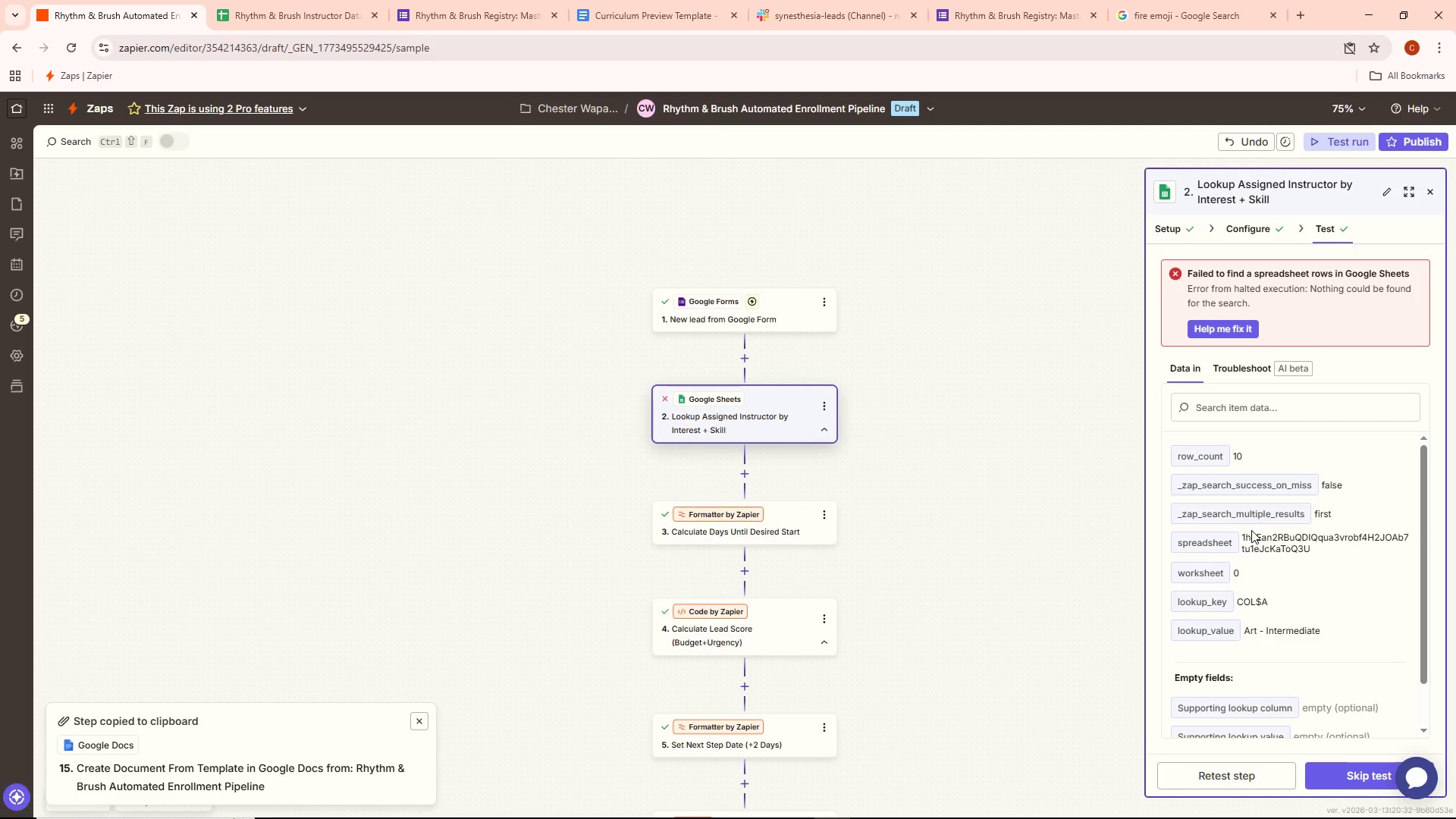 
wait(6.09)
 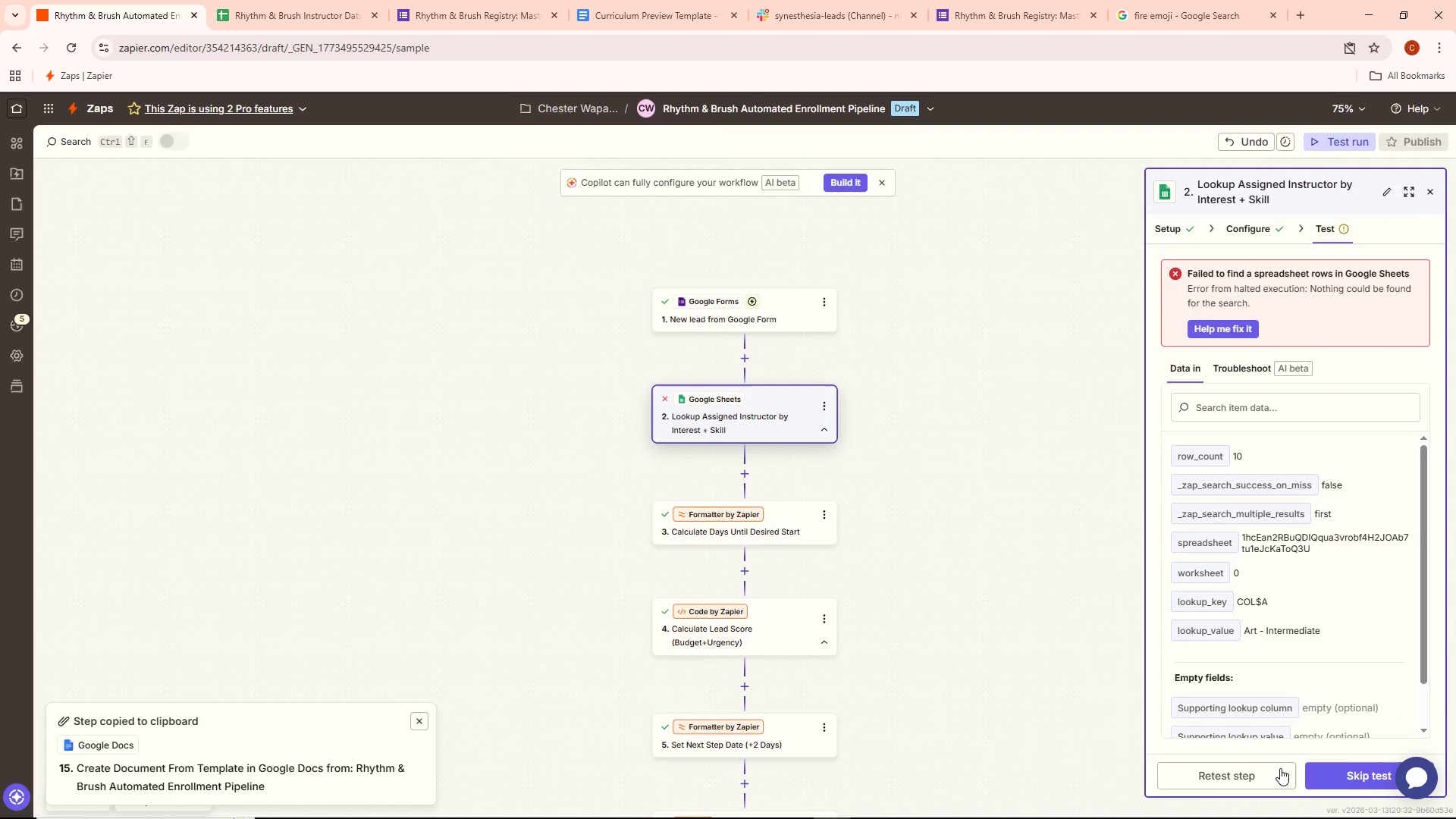 
scroll: coordinate [1321, 582], scroll_direction: down, amount: 3.0
 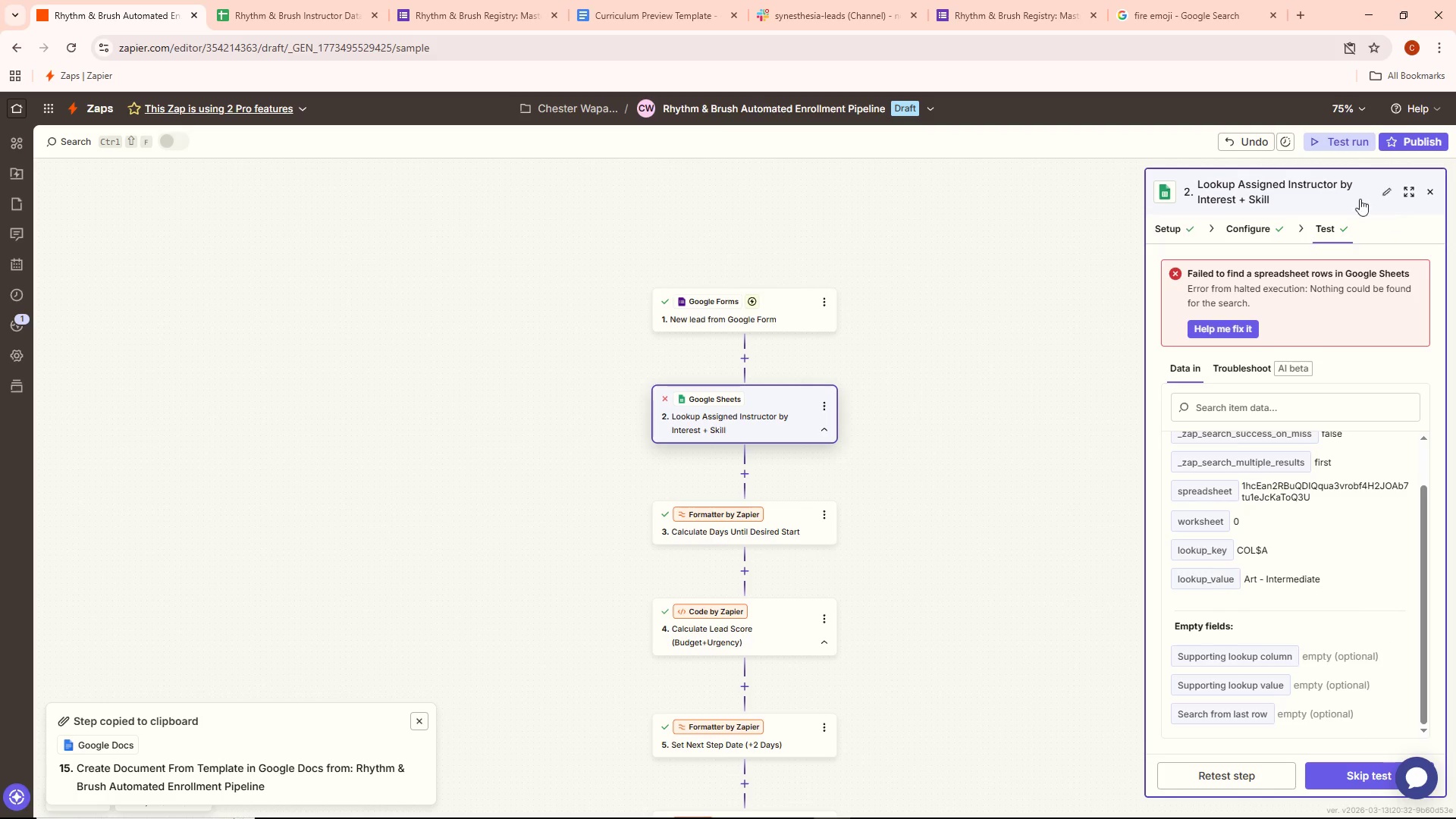 
left_click([1253, 230])
 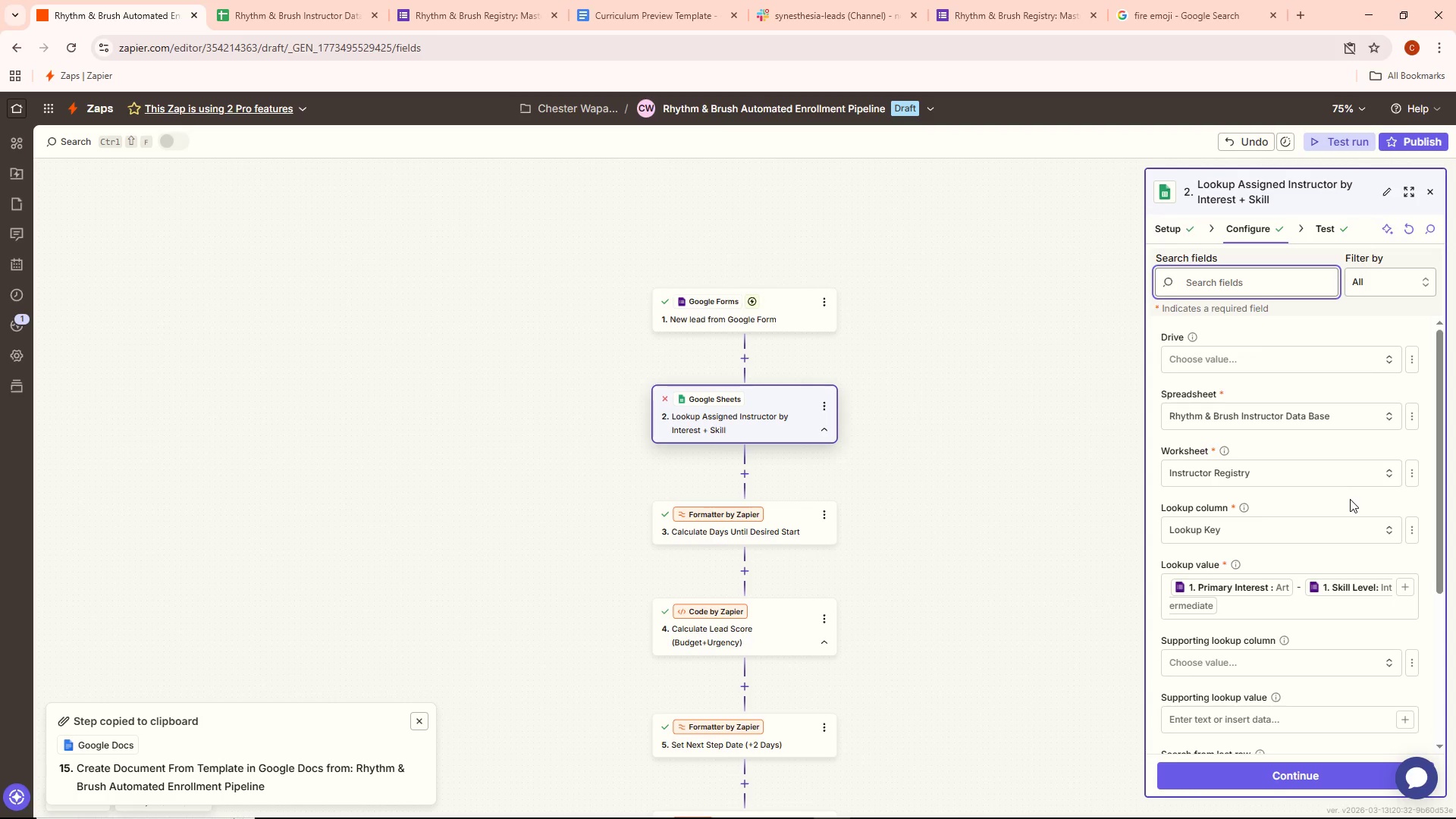 
scroll: coordinate [1350, 499], scroll_direction: down, amount: 1.0
 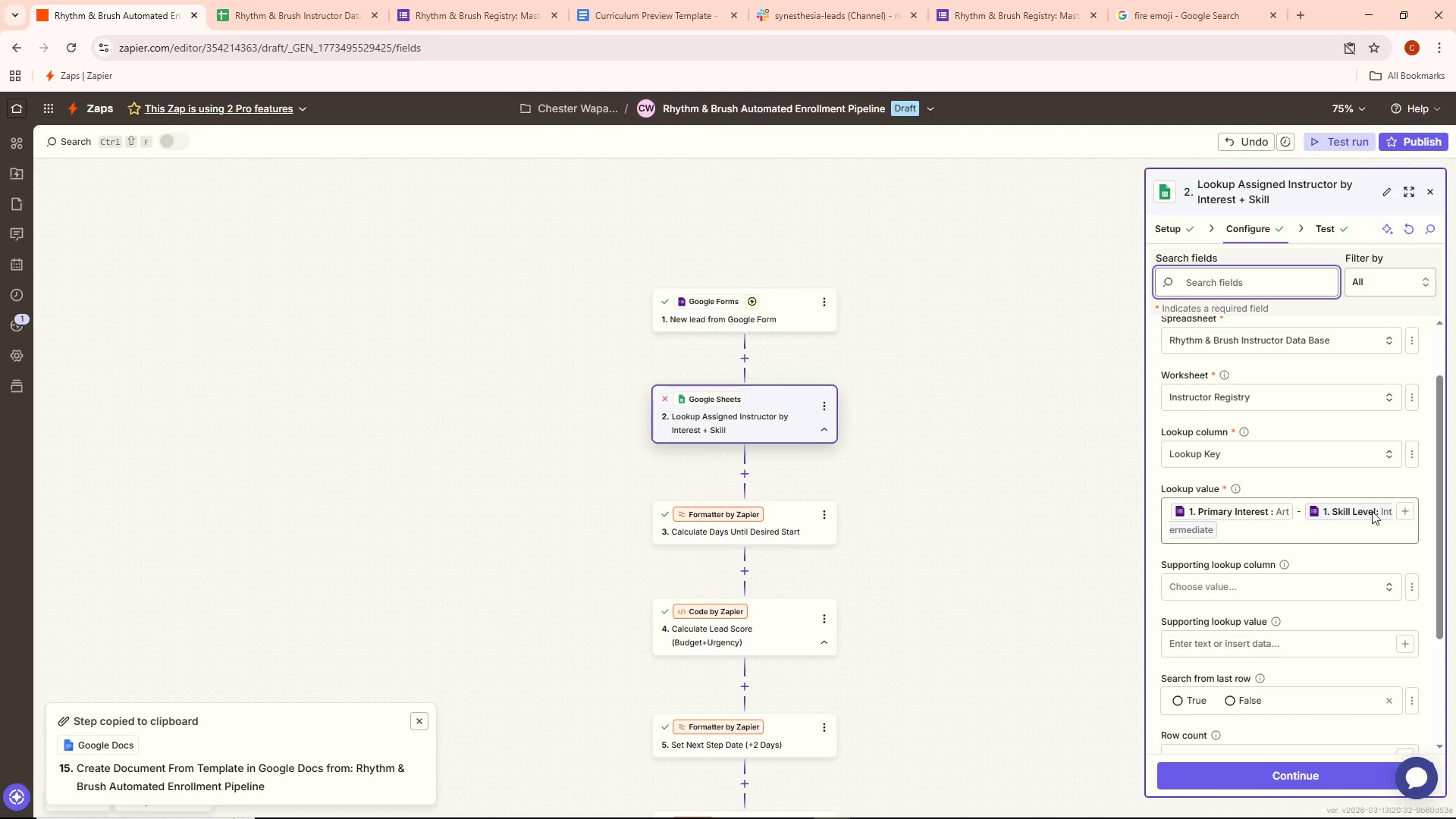 
left_click([1246, 532])
 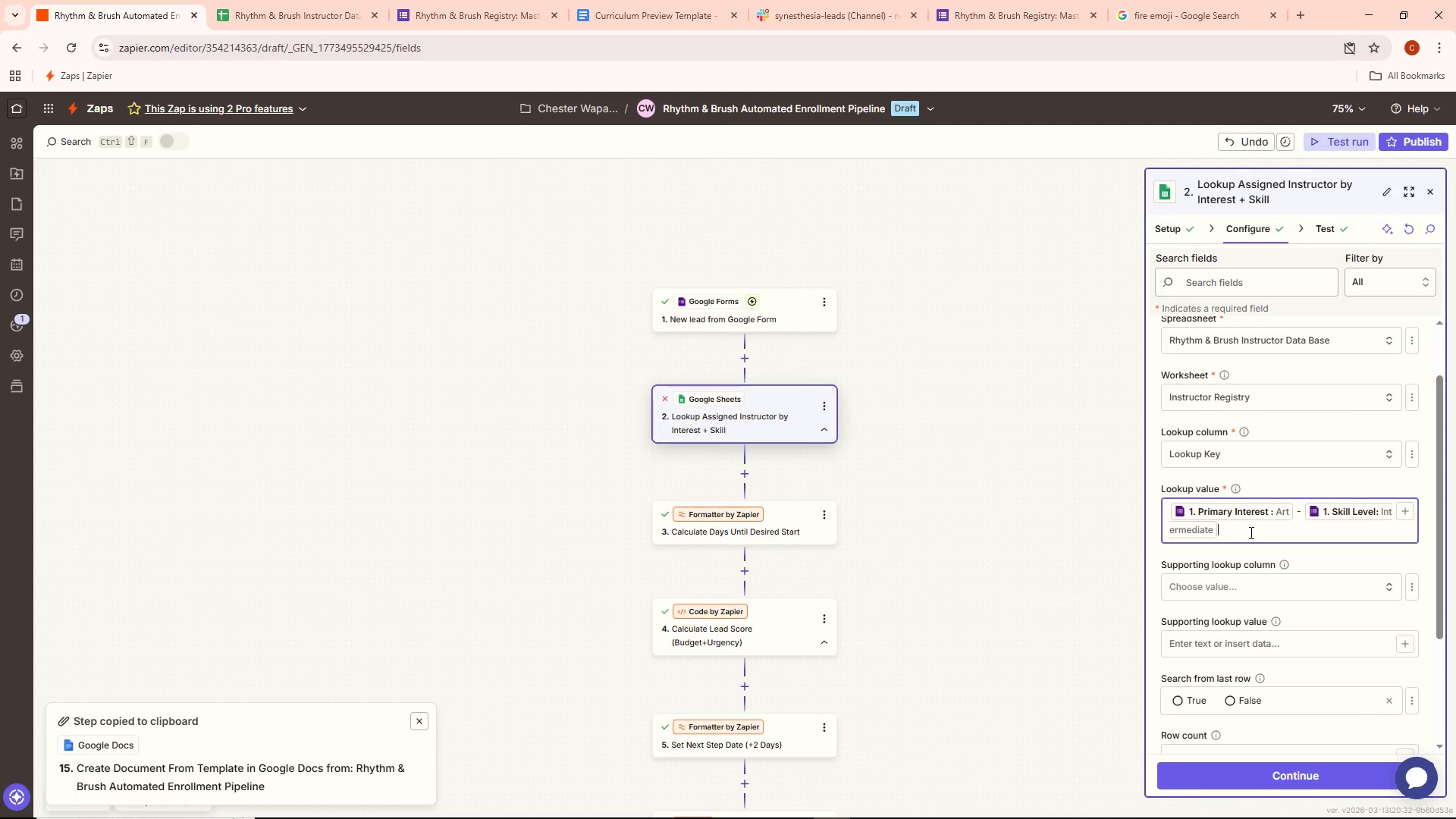 
scroll: coordinate [1252, 538], scroll_direction: down, amount: 5.0
 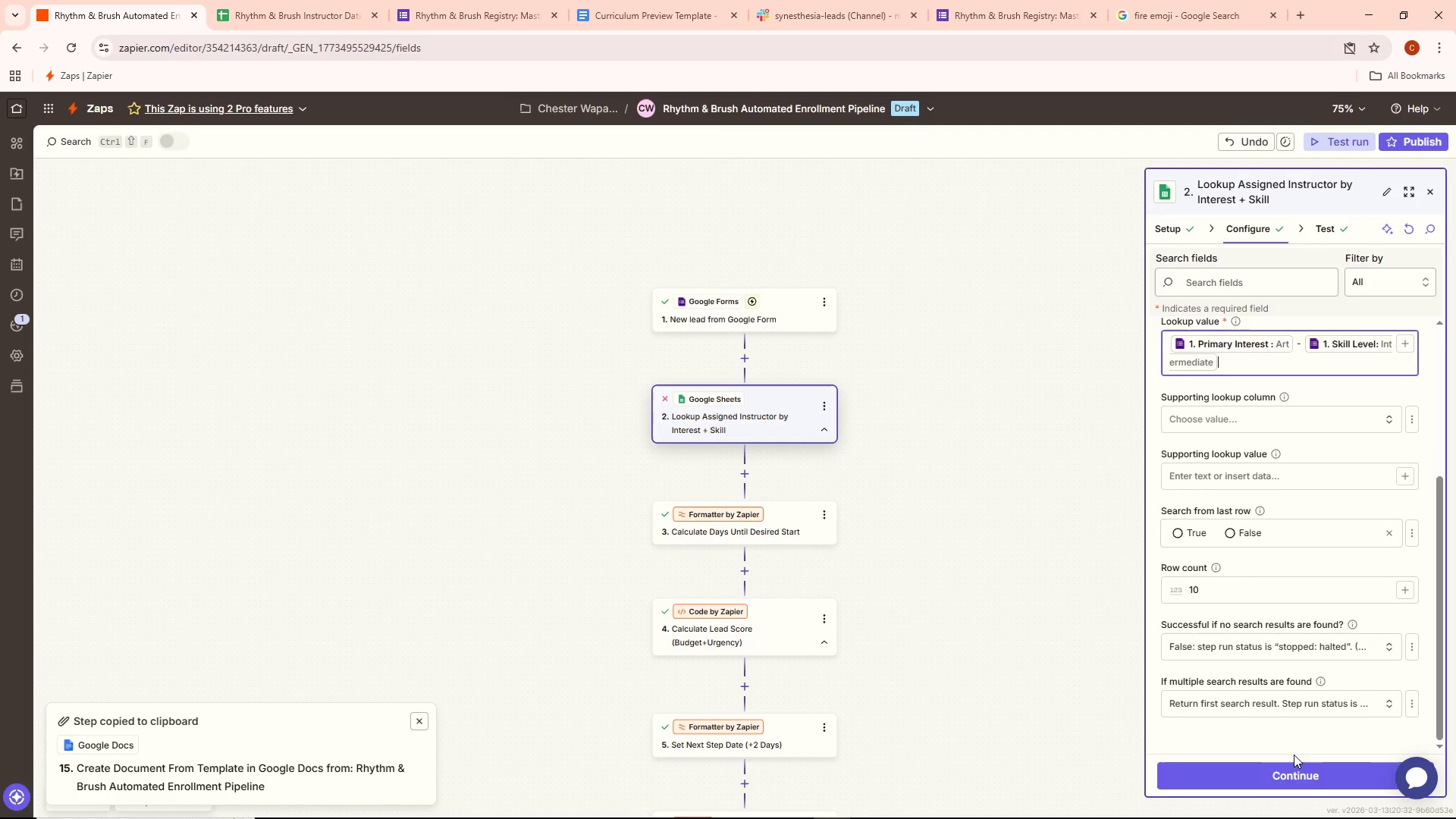 
left_click([1294, 765])
 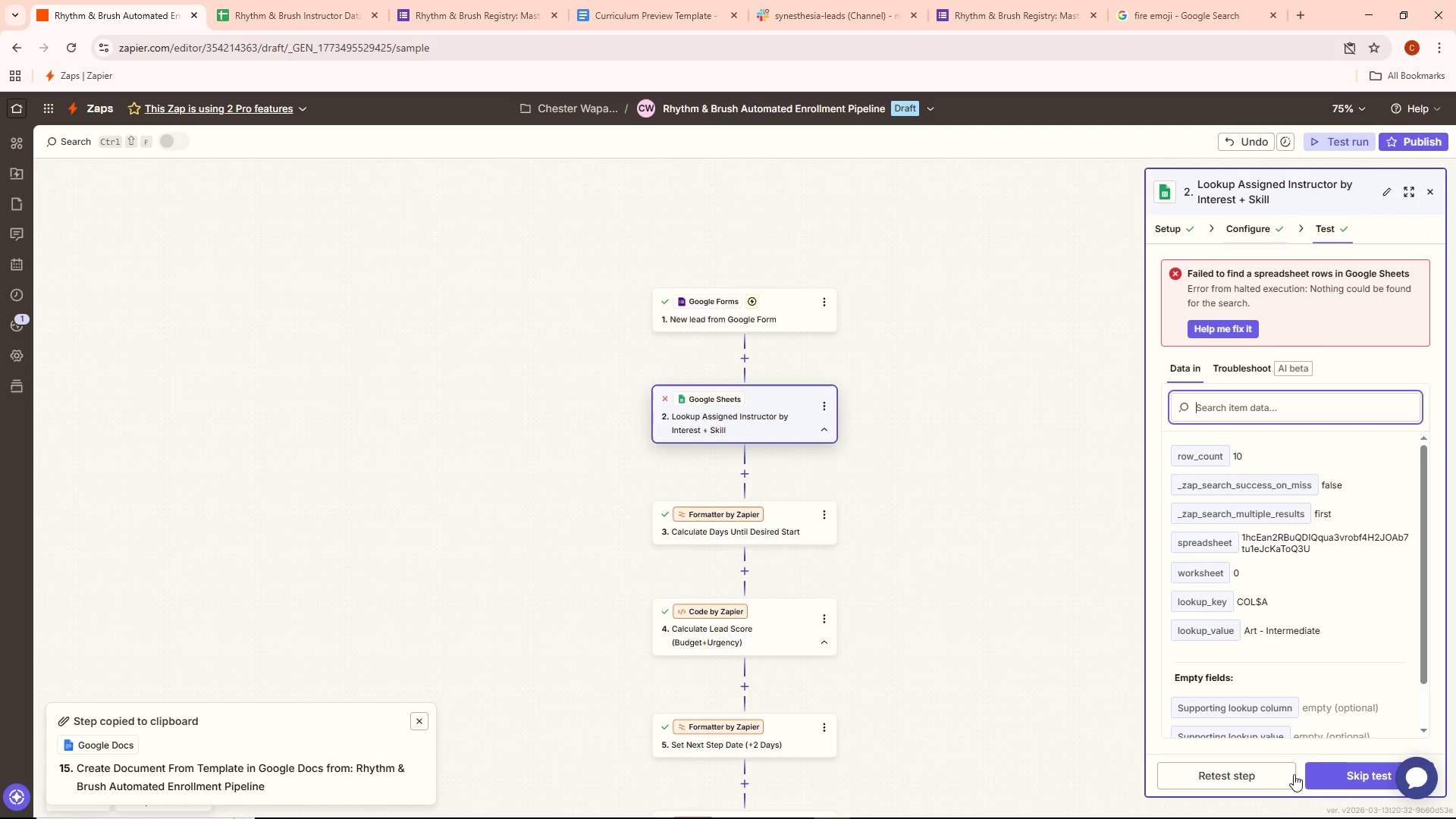 
left_click([1288, 776])
 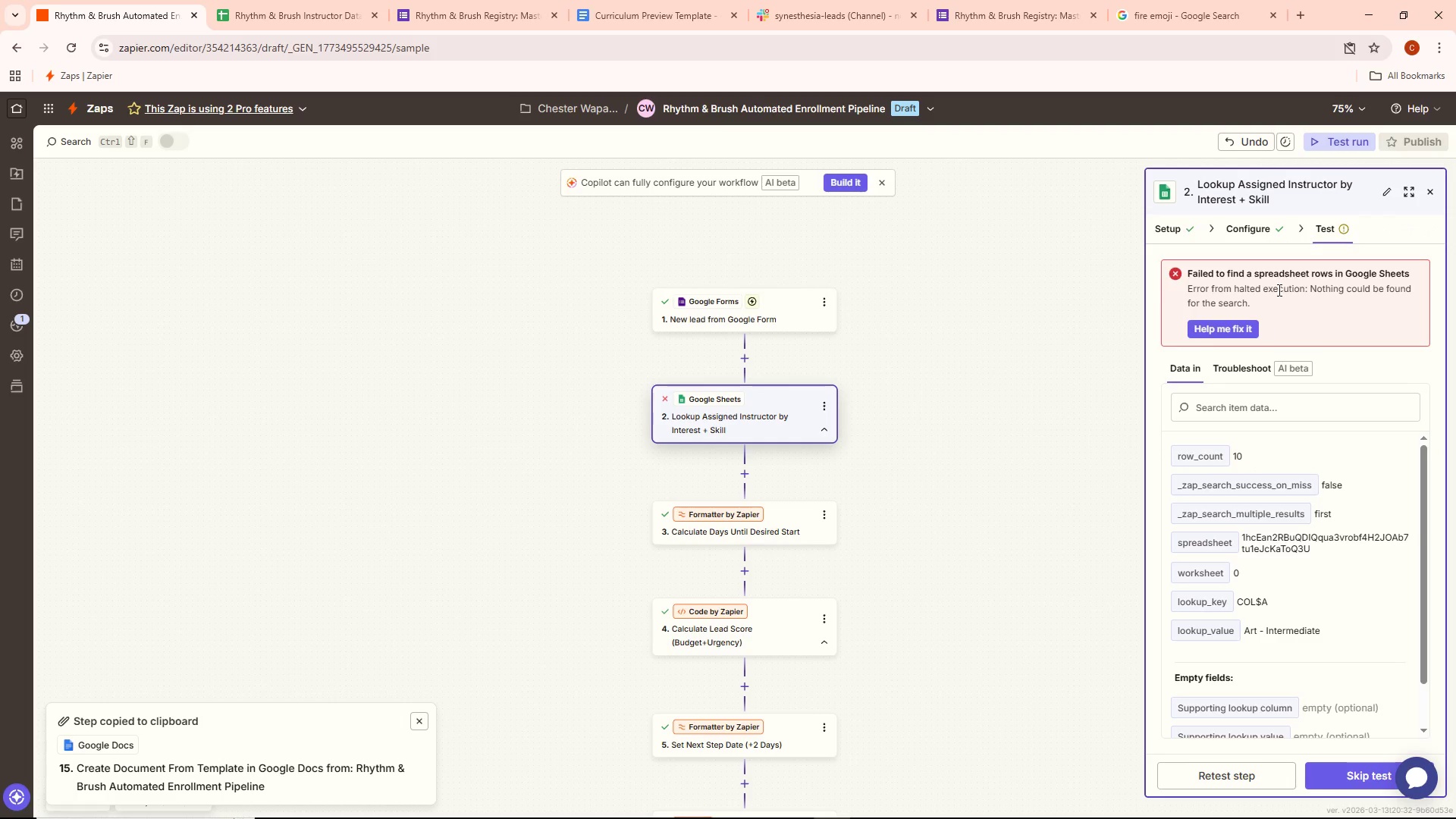 
wait(5.75)
 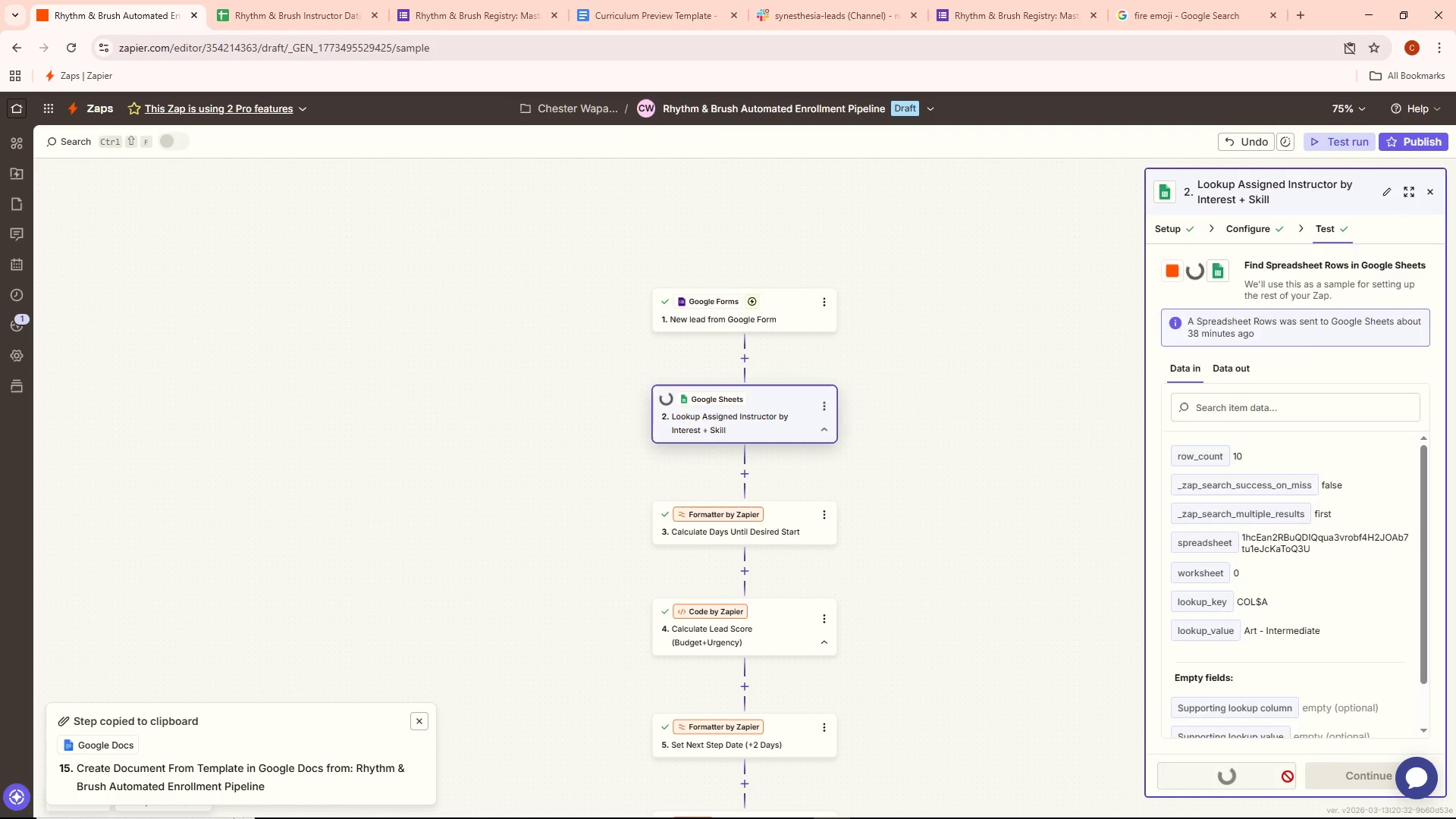 
double_click([794, 320])
 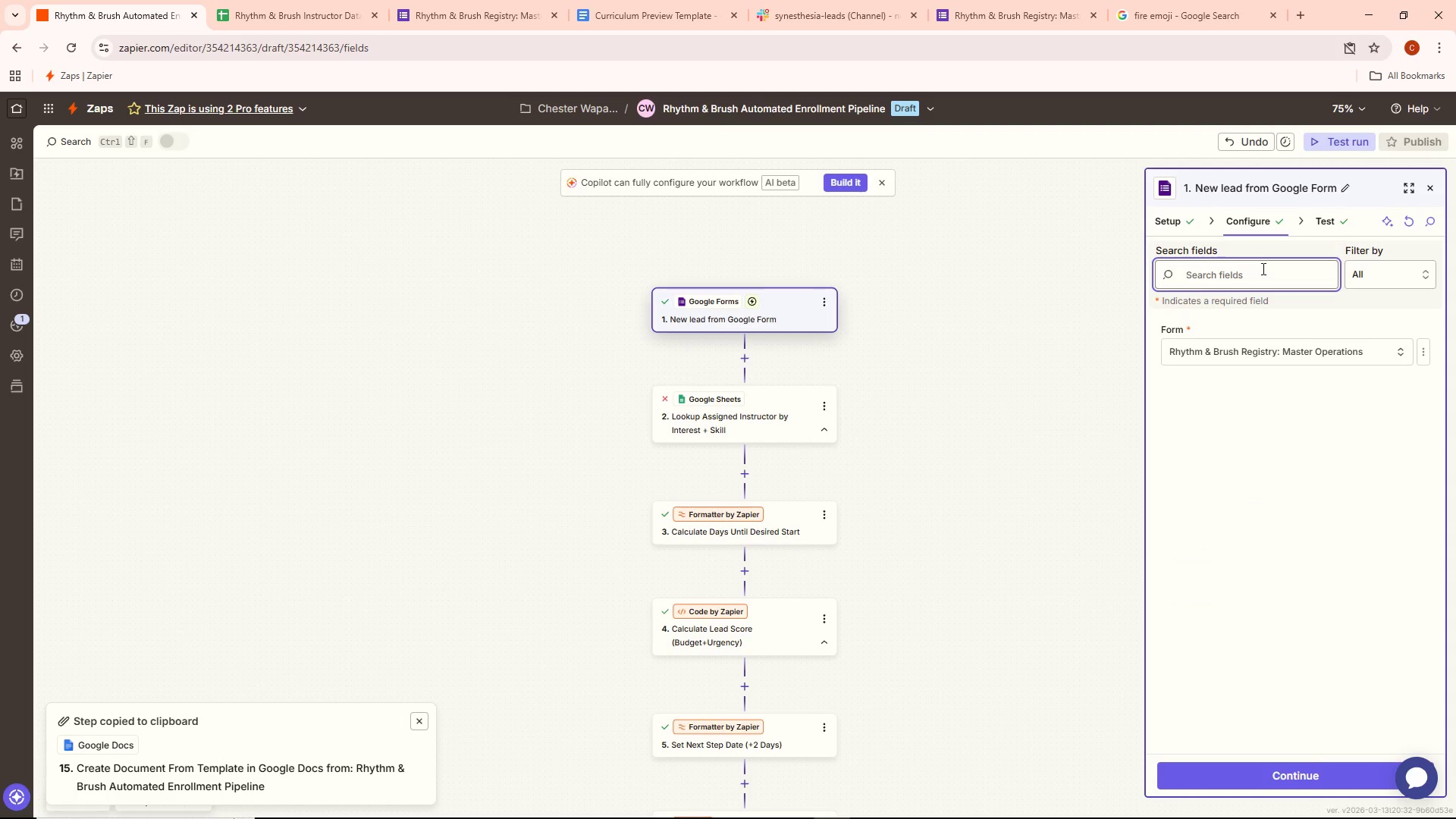 
left_click([1333, 220])
 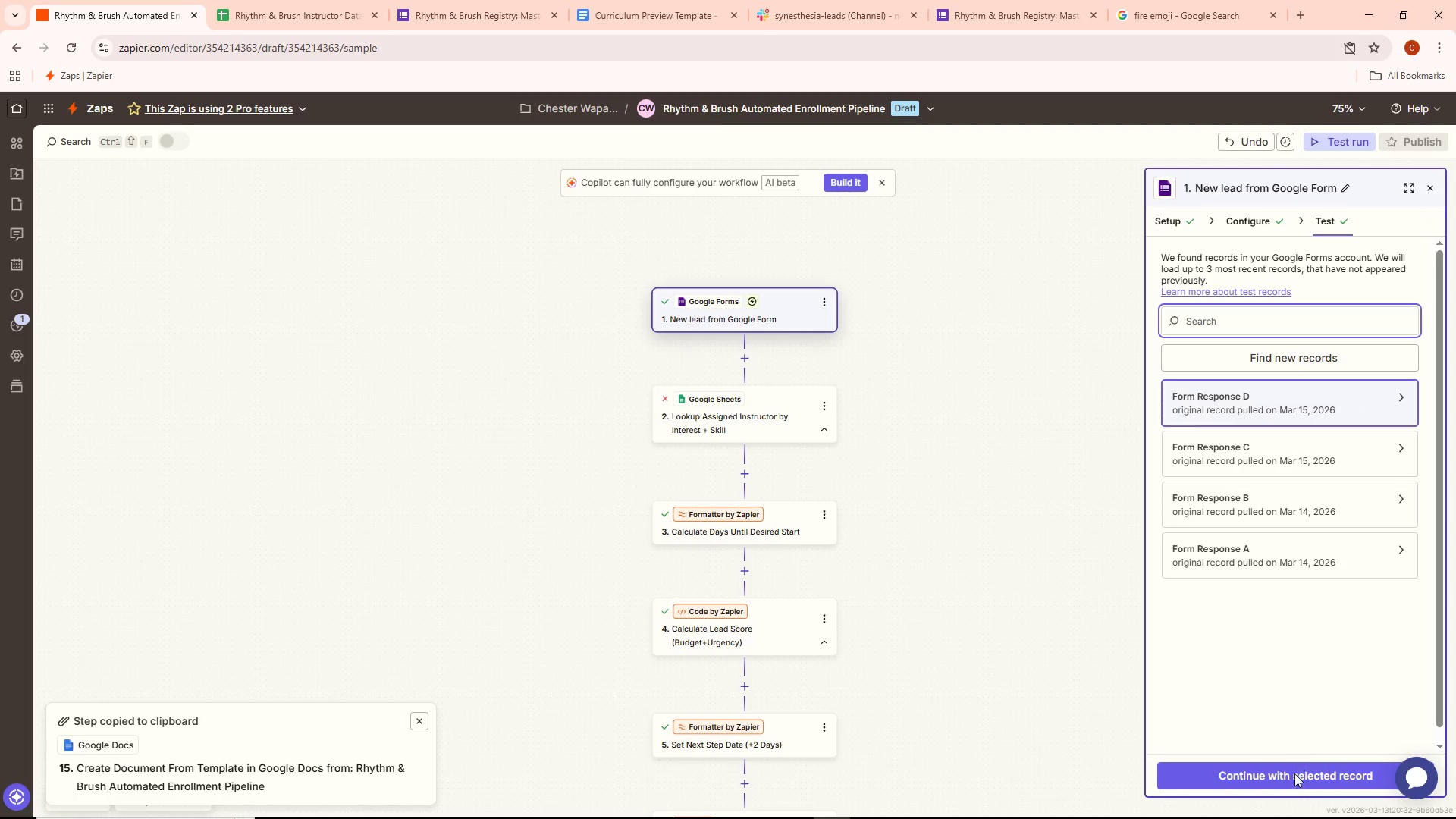 
left_click([1287, 776])
 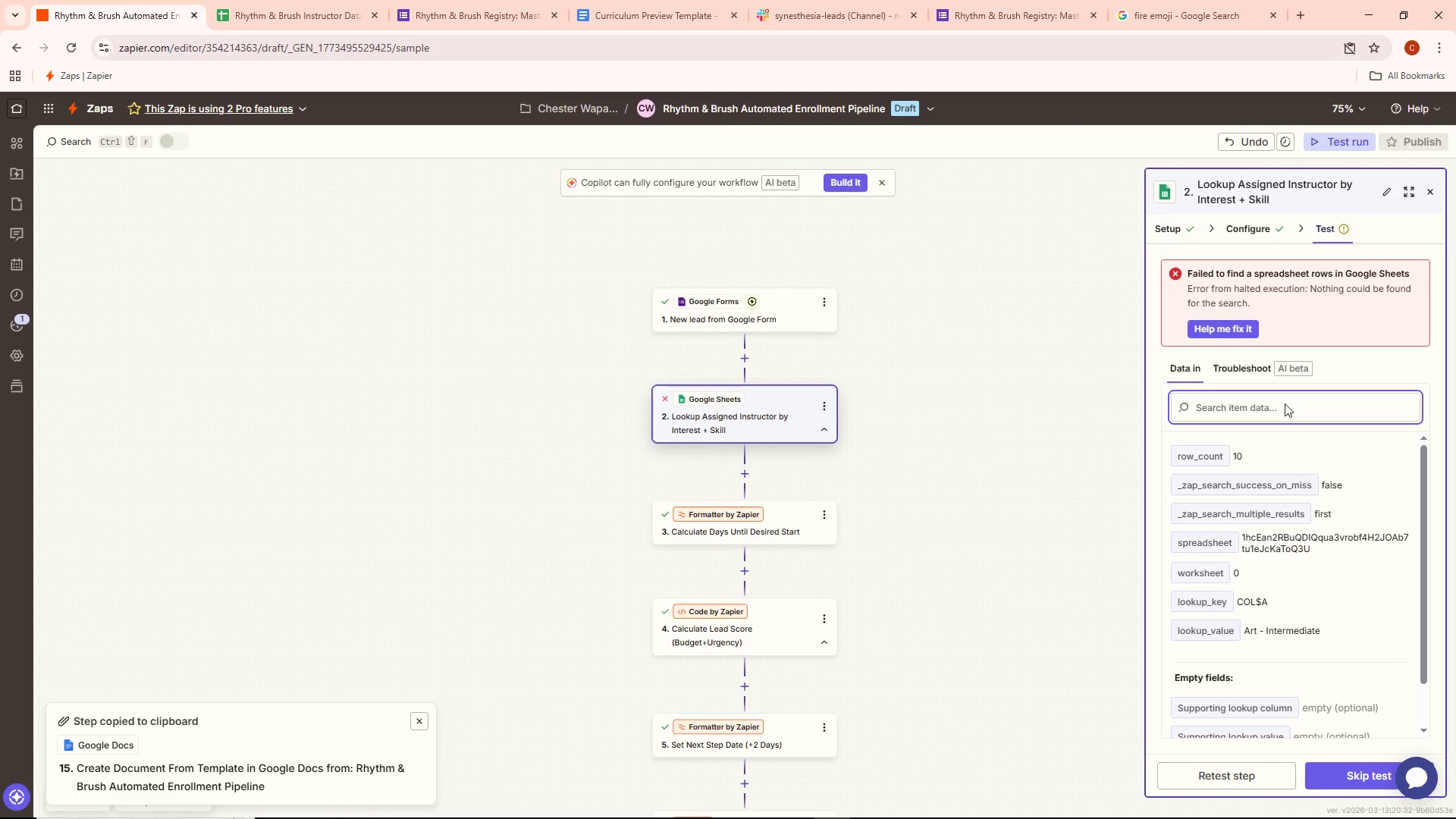 
wait(8.95)
 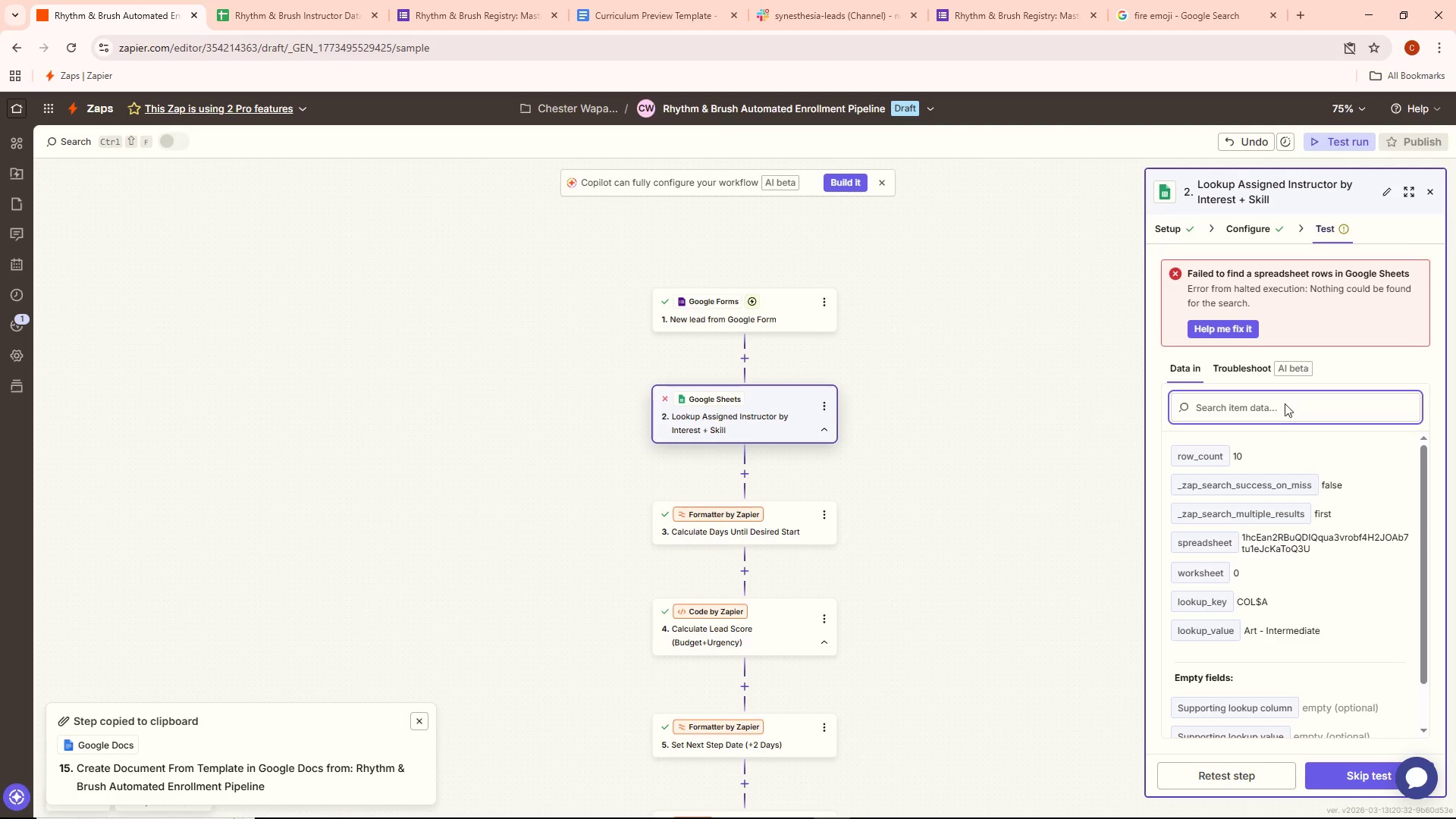 
scroll: coordinate [1272, 608], scroll_direction: down, amount: 2.0
 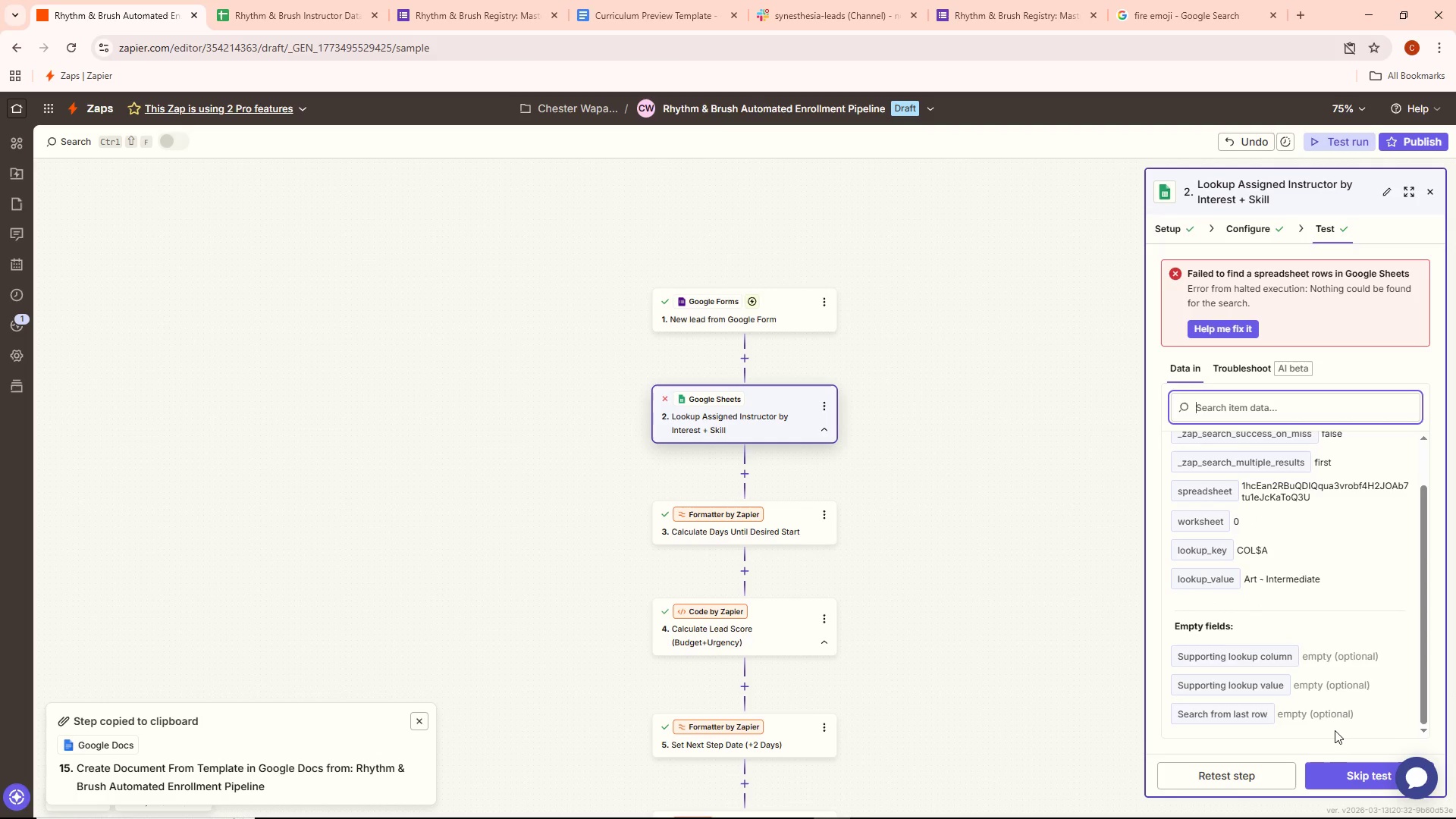 
mouse_move([1254, 748])
 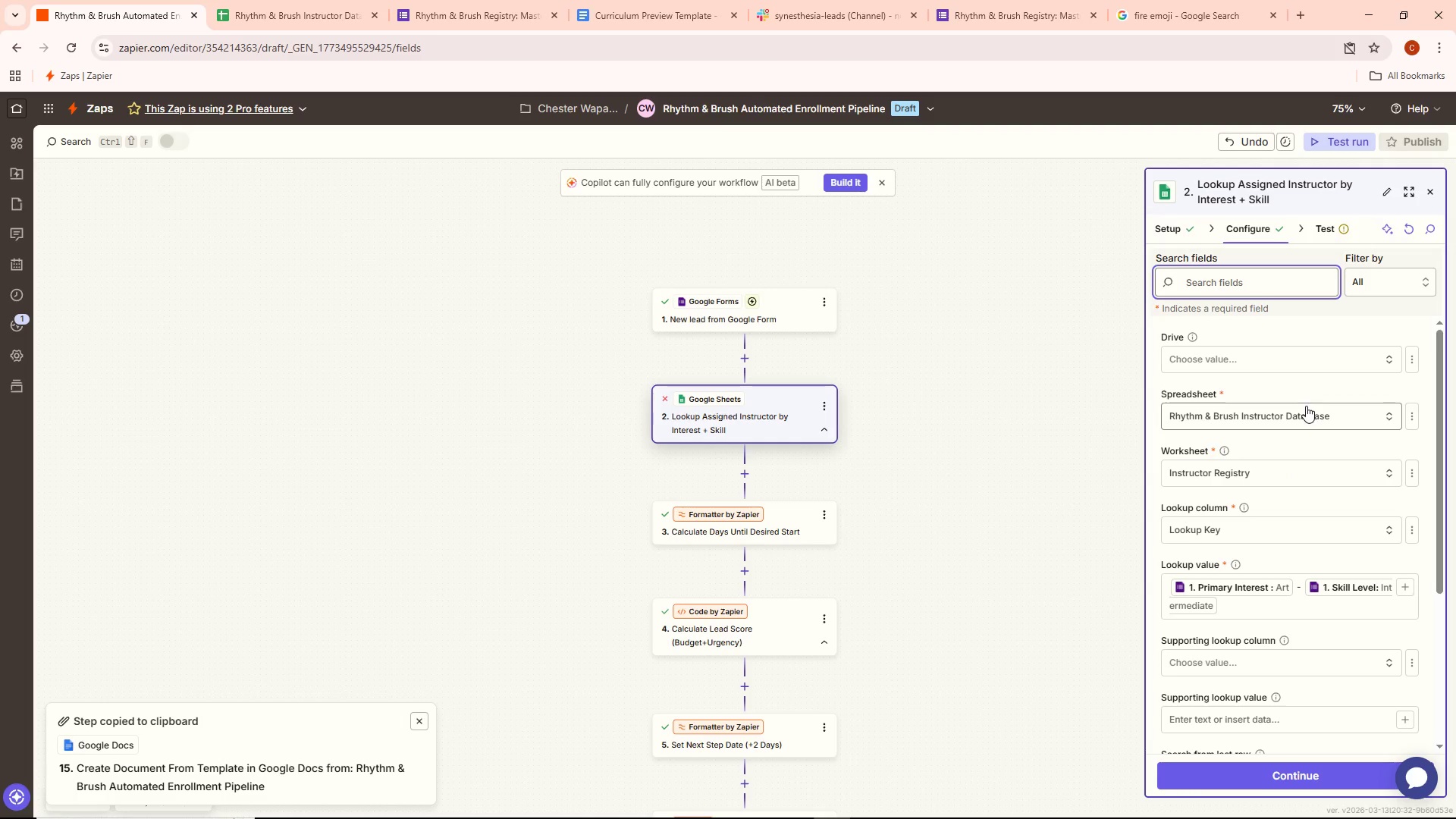 
wait(7.6)
 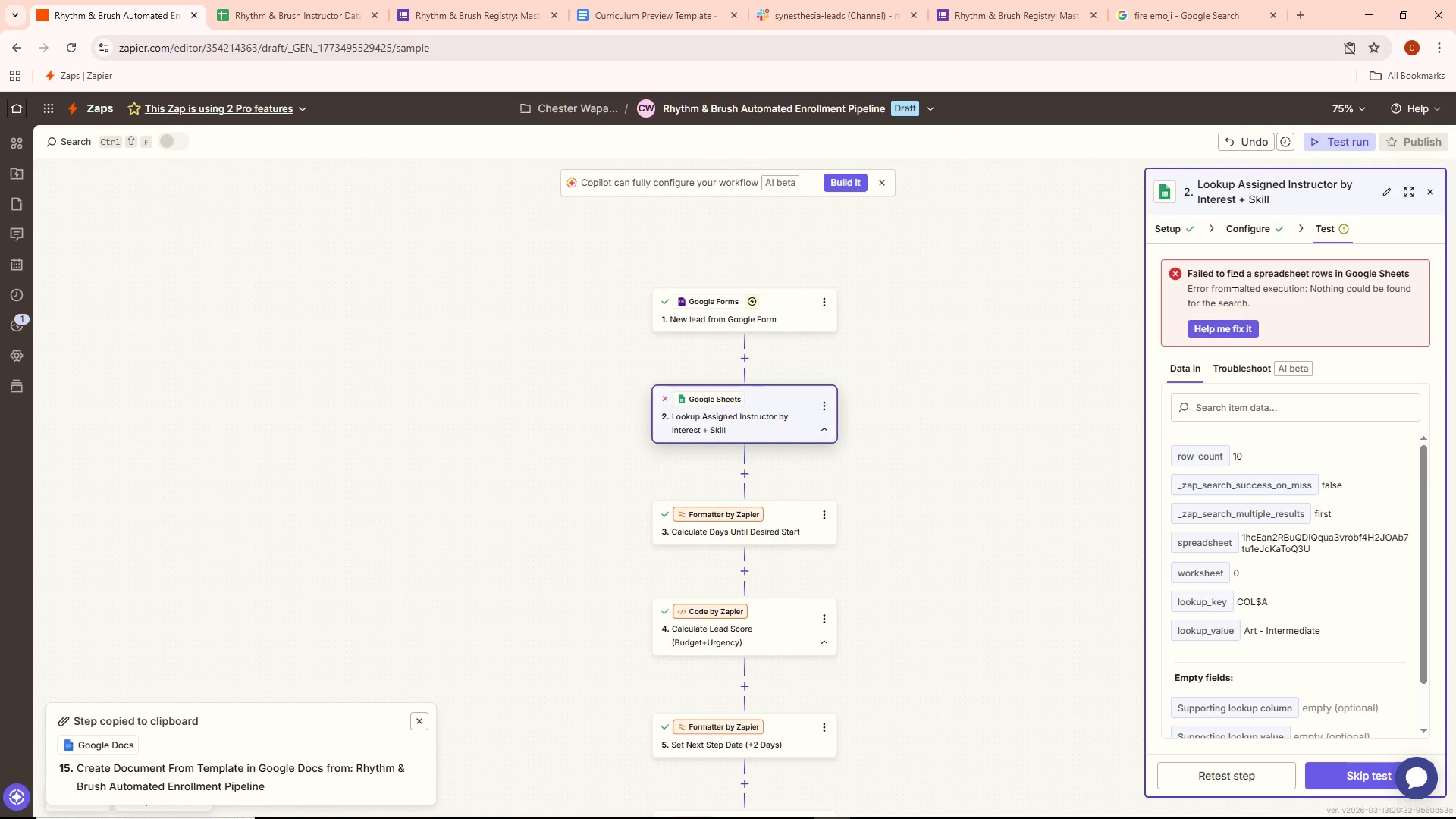 
left_click([1250, 479])
 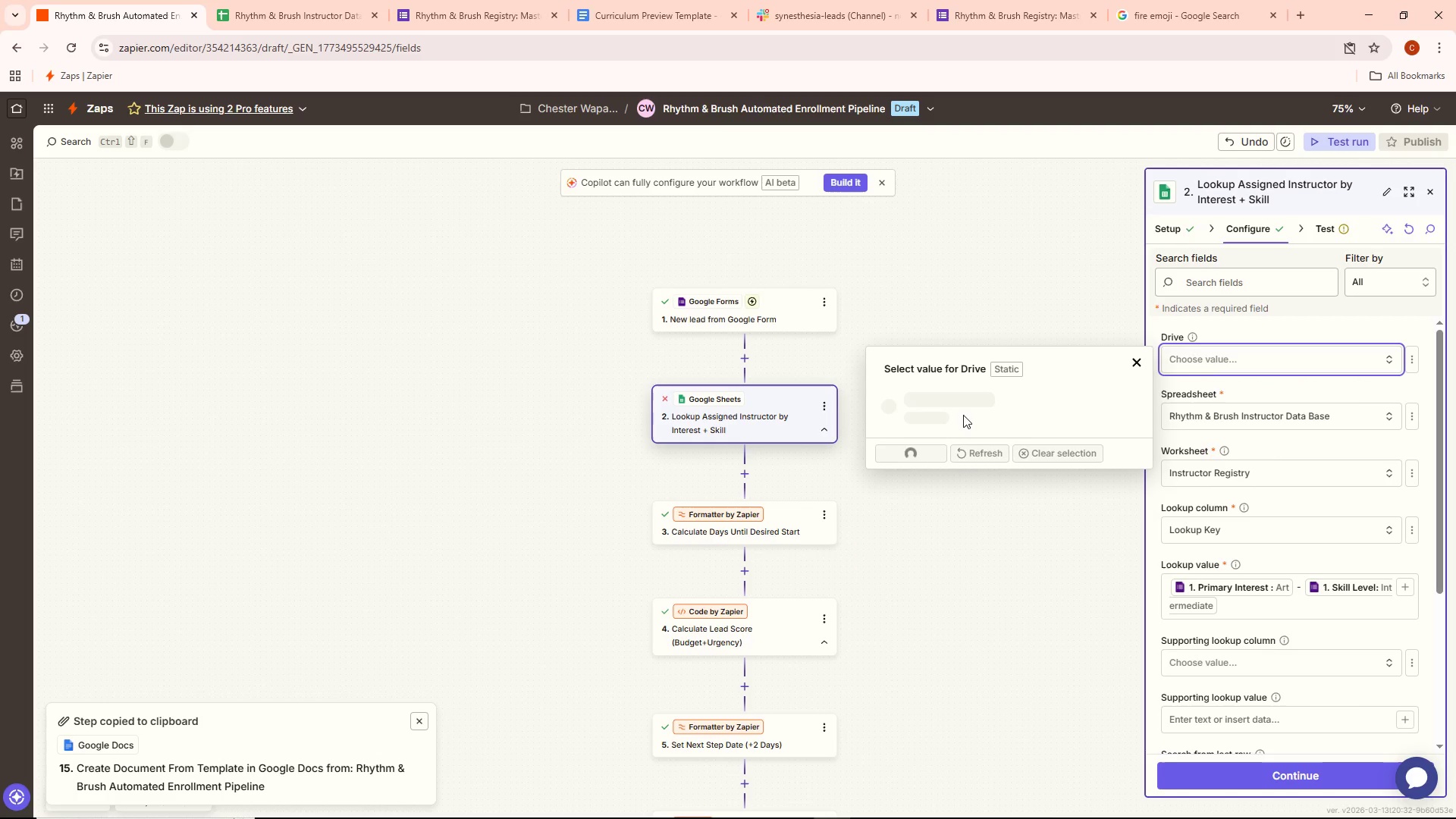 
left_click([967, 408])
 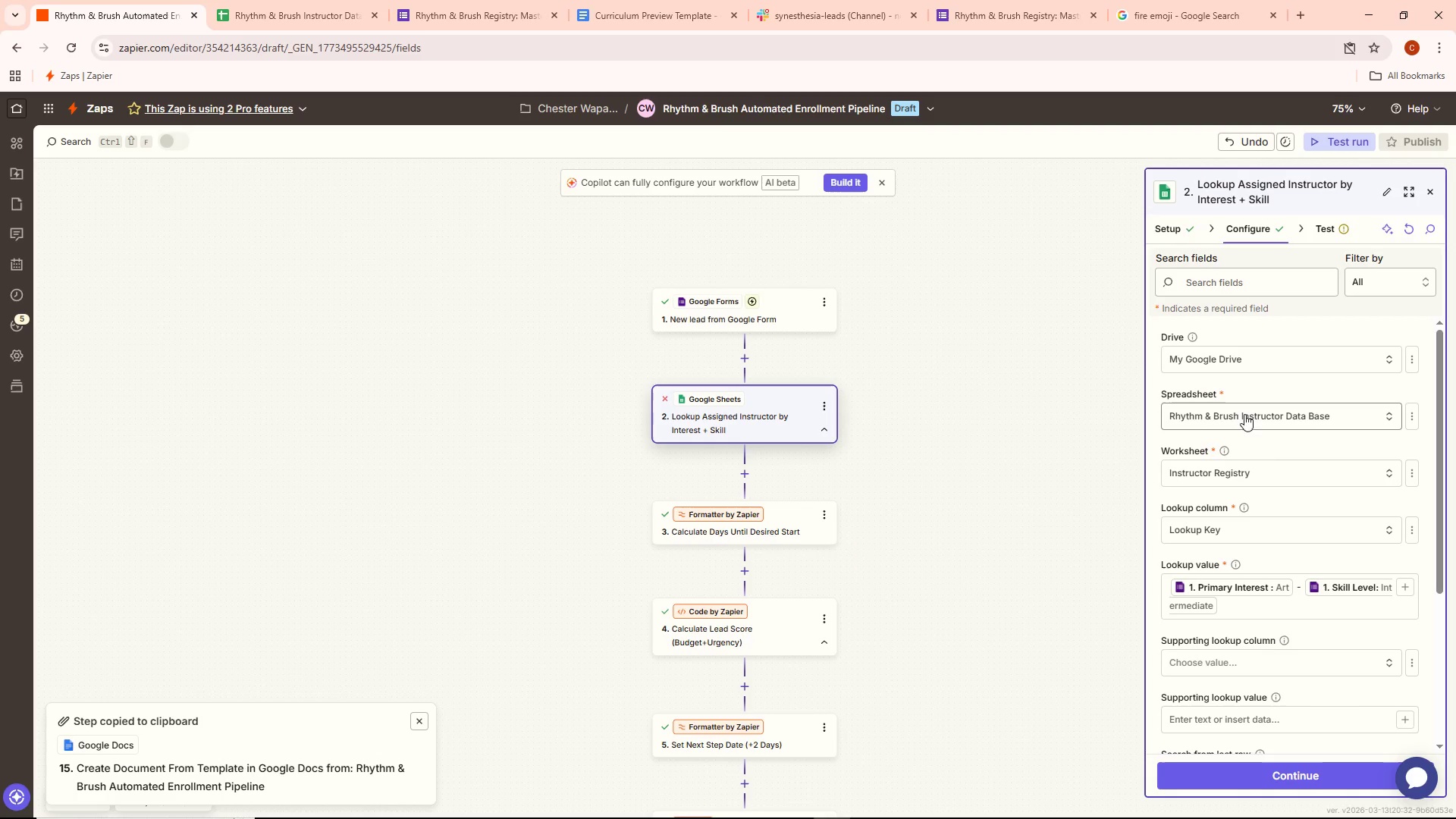 
left_click([1305, 420])
 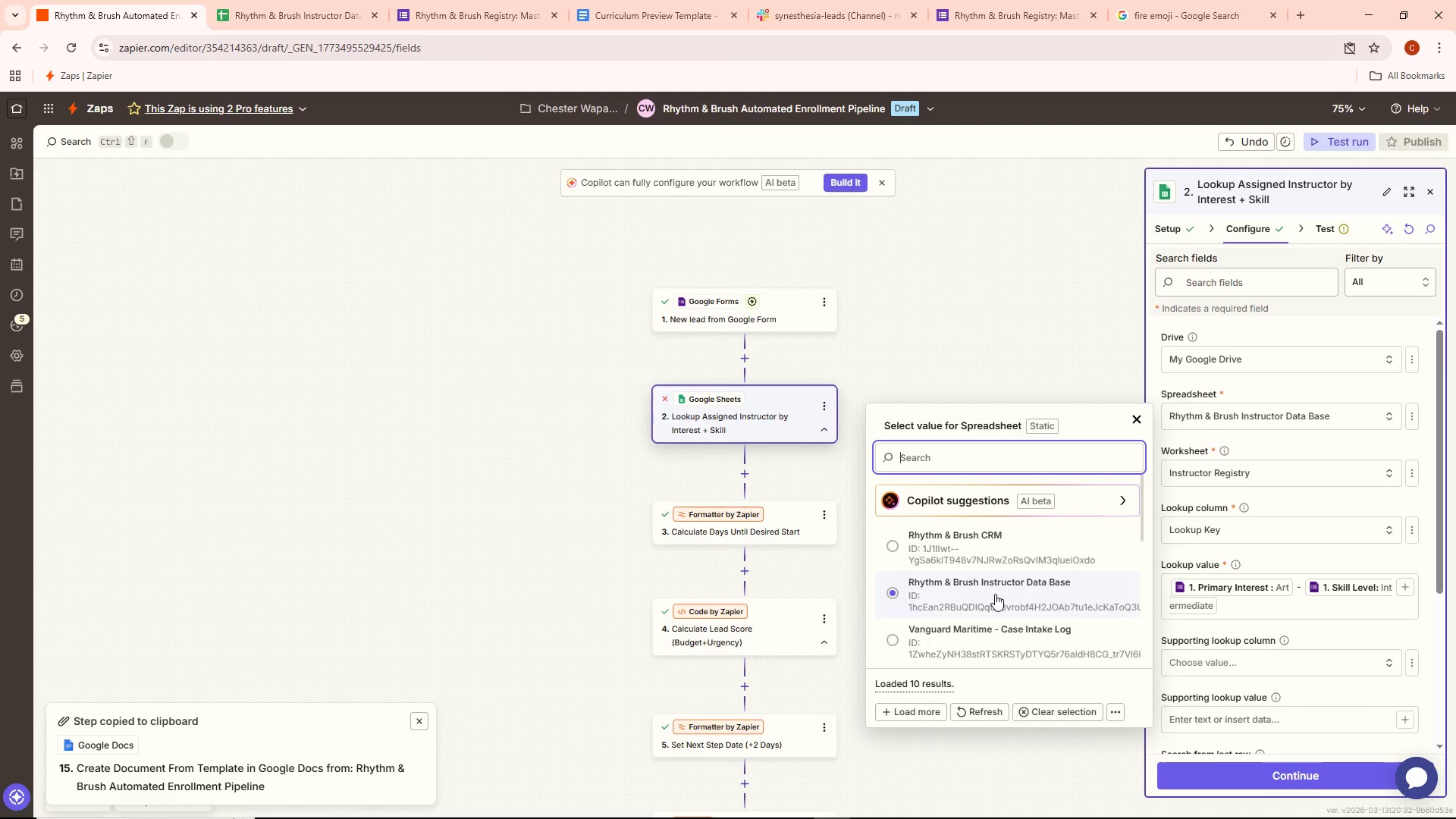 
wait(8.41)
 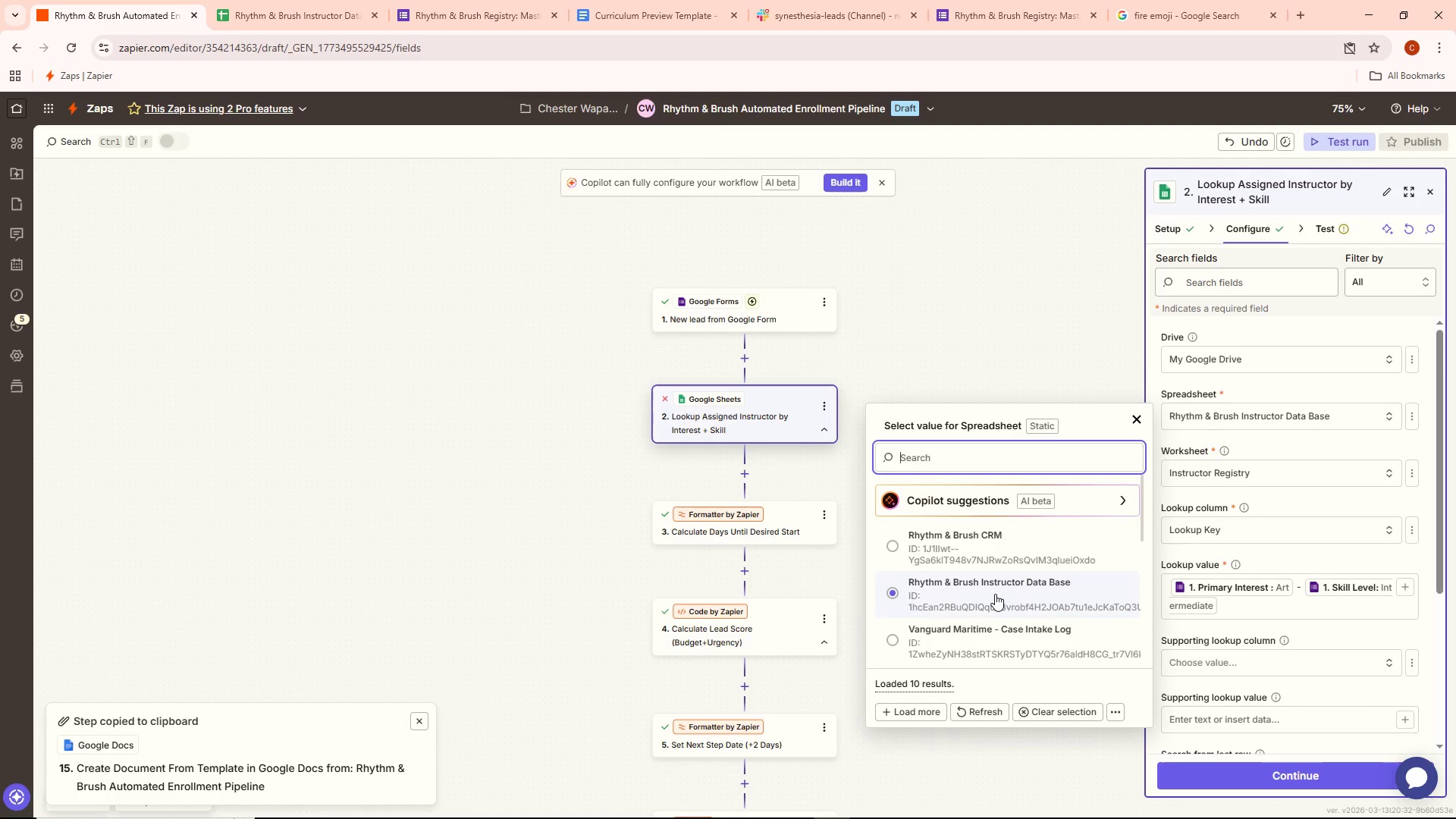 
left_click([959, 586])
 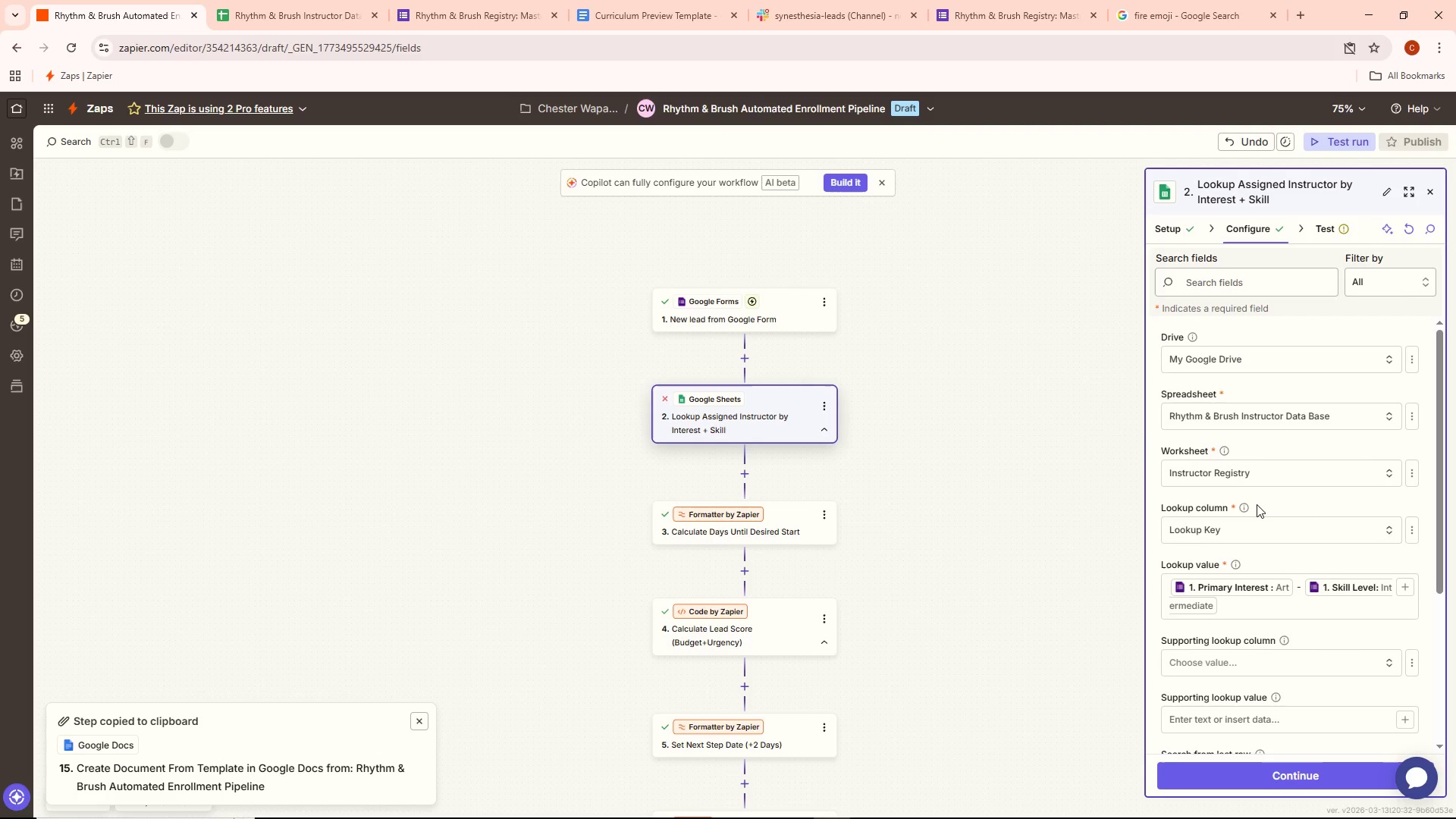 
left_click([1260, 524])
 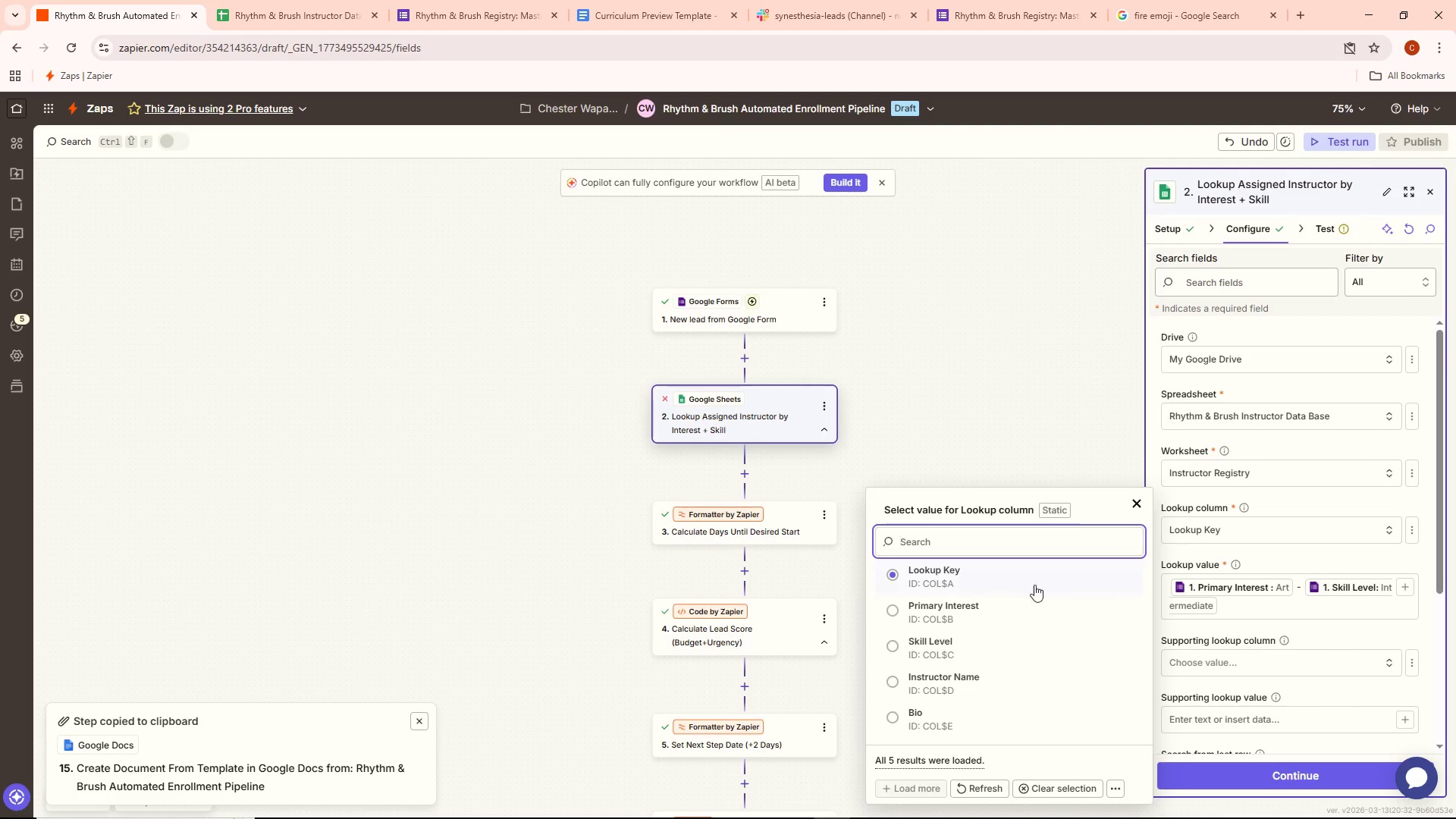 
left_click([920, 584])
 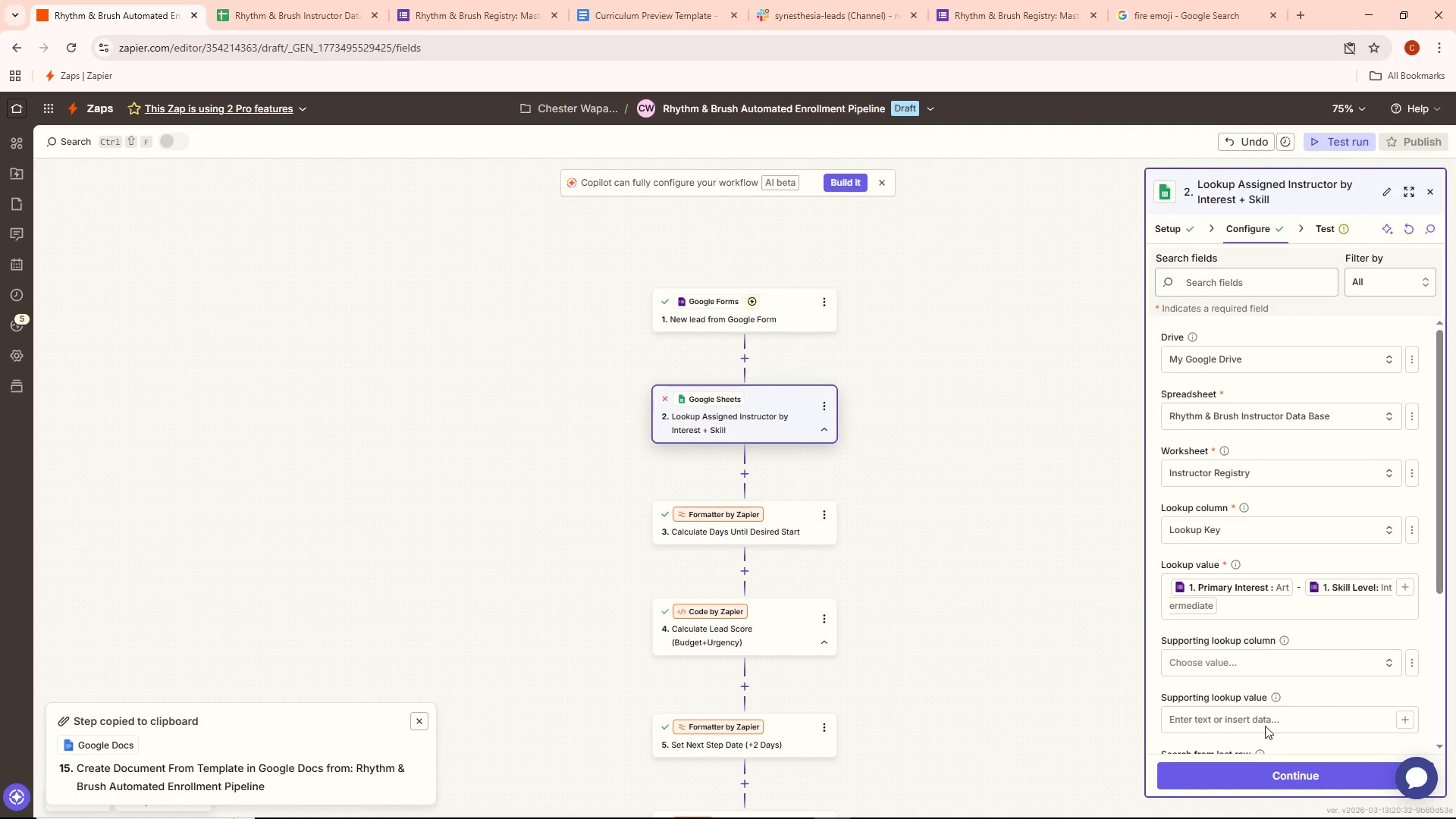 
scroll: coordinate [1268, 695], scroll_direction: down, amount: 1.0
 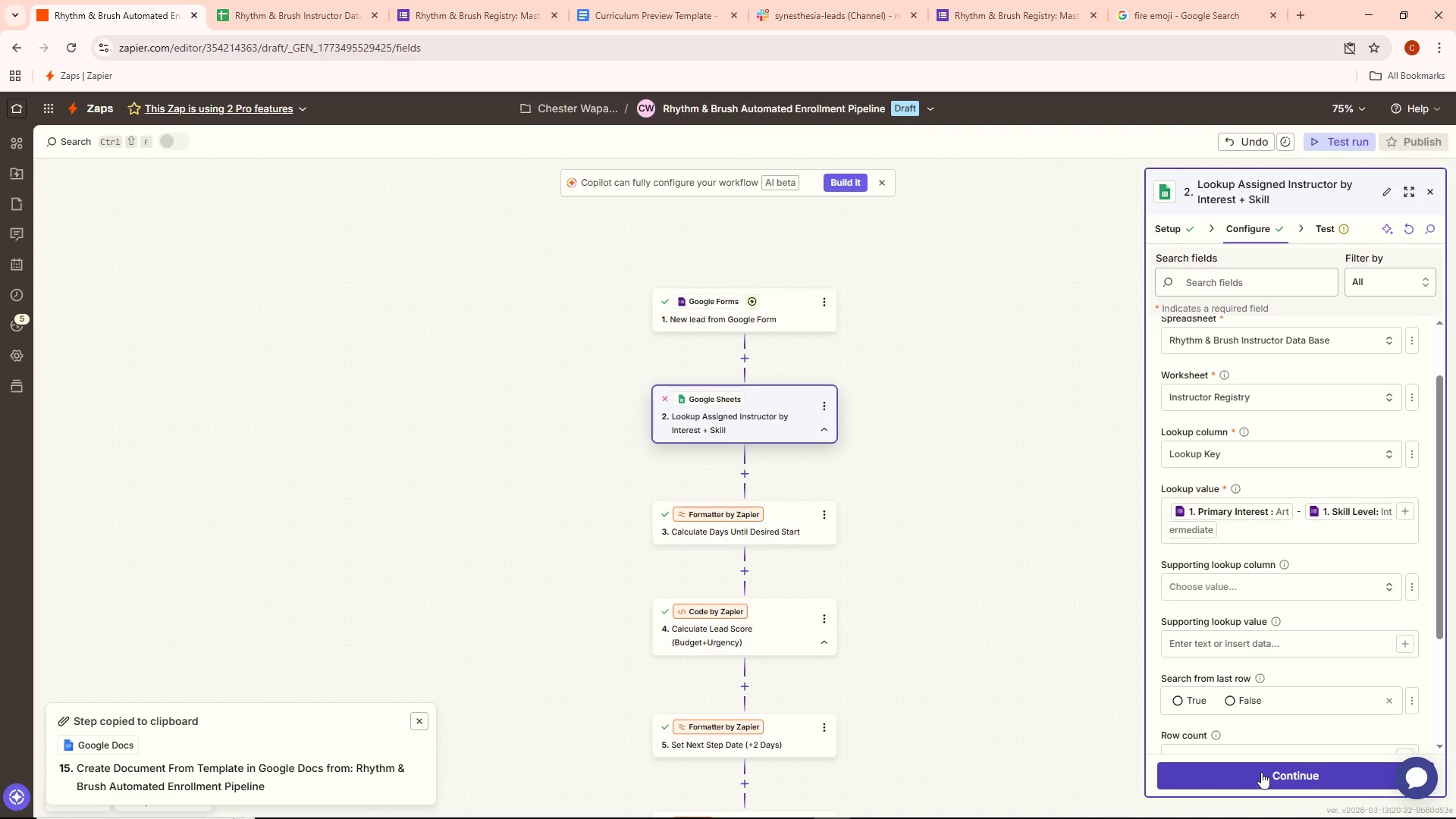 
left_click([1262, 770])
 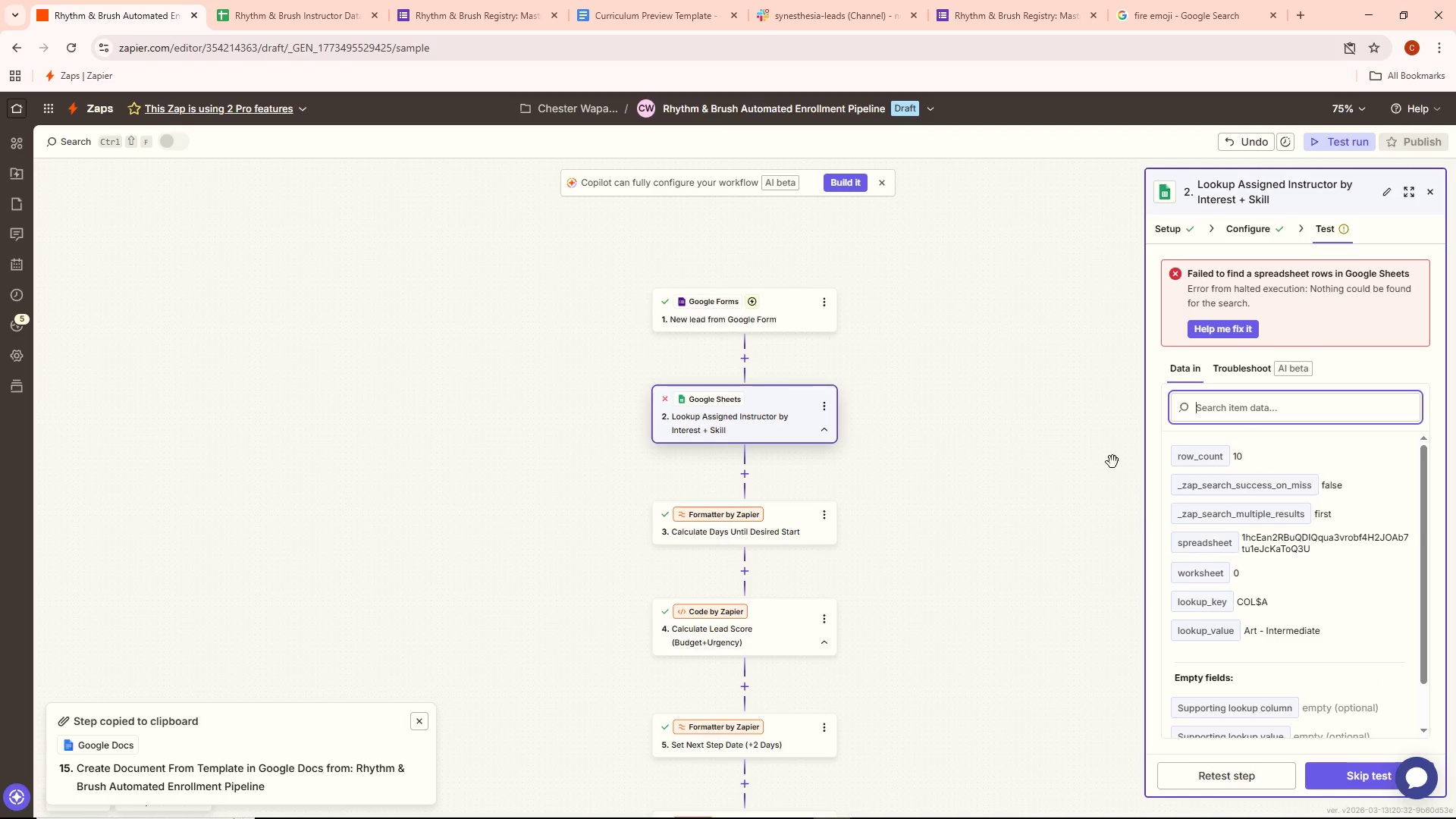 
wait(7.92)
 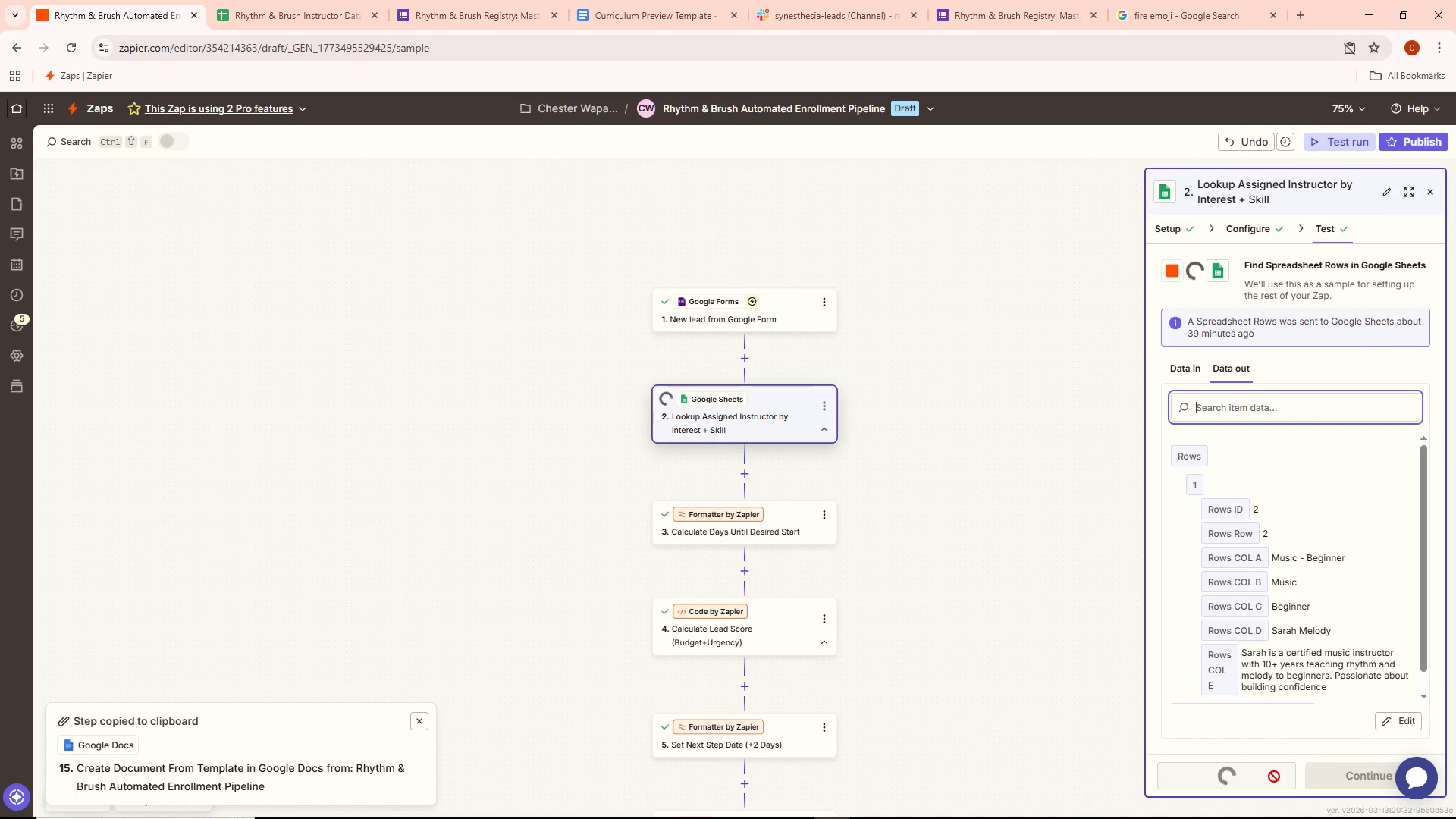 
left_click([1244, 228])
 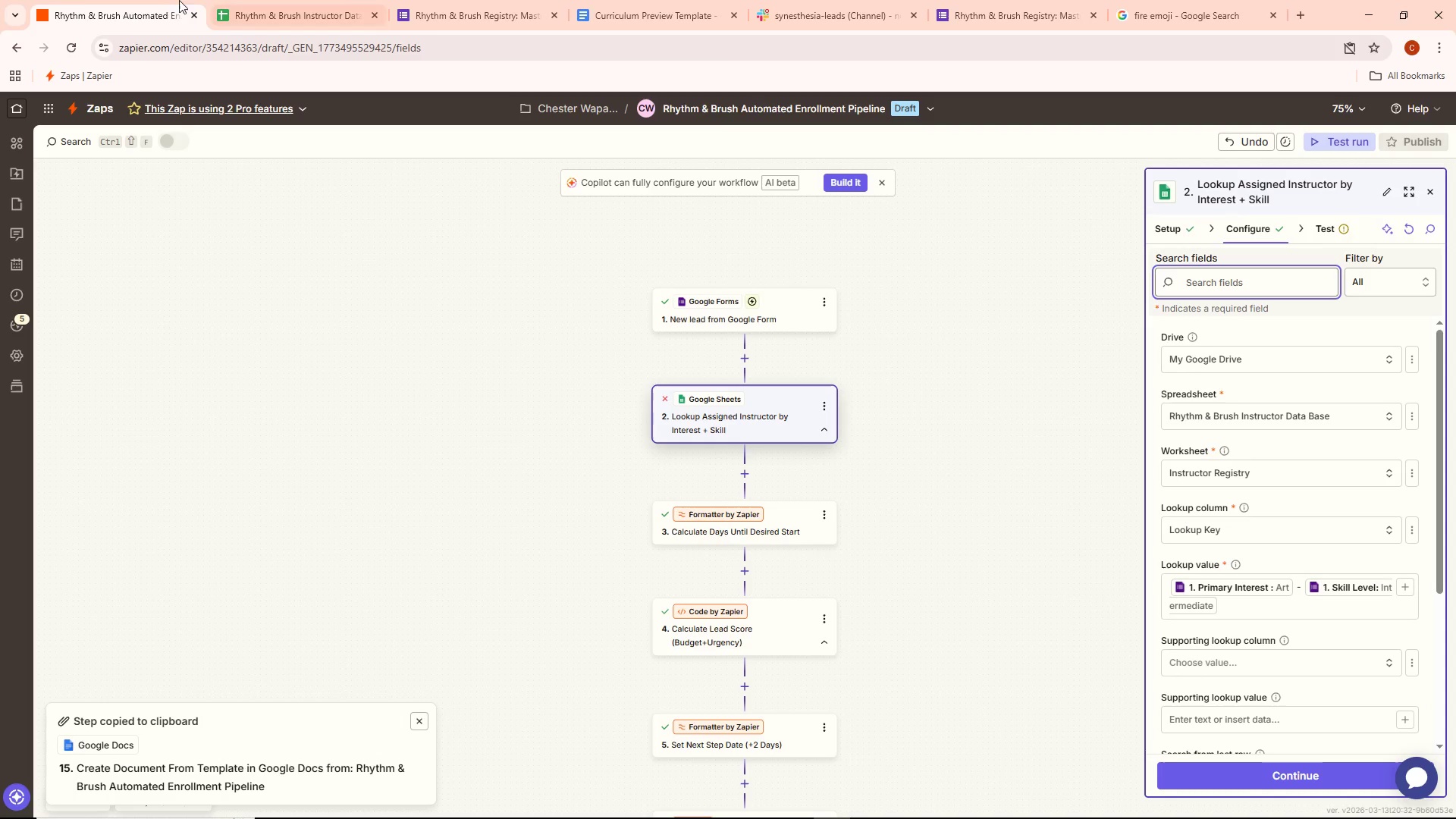 
left_click([300, 7])
 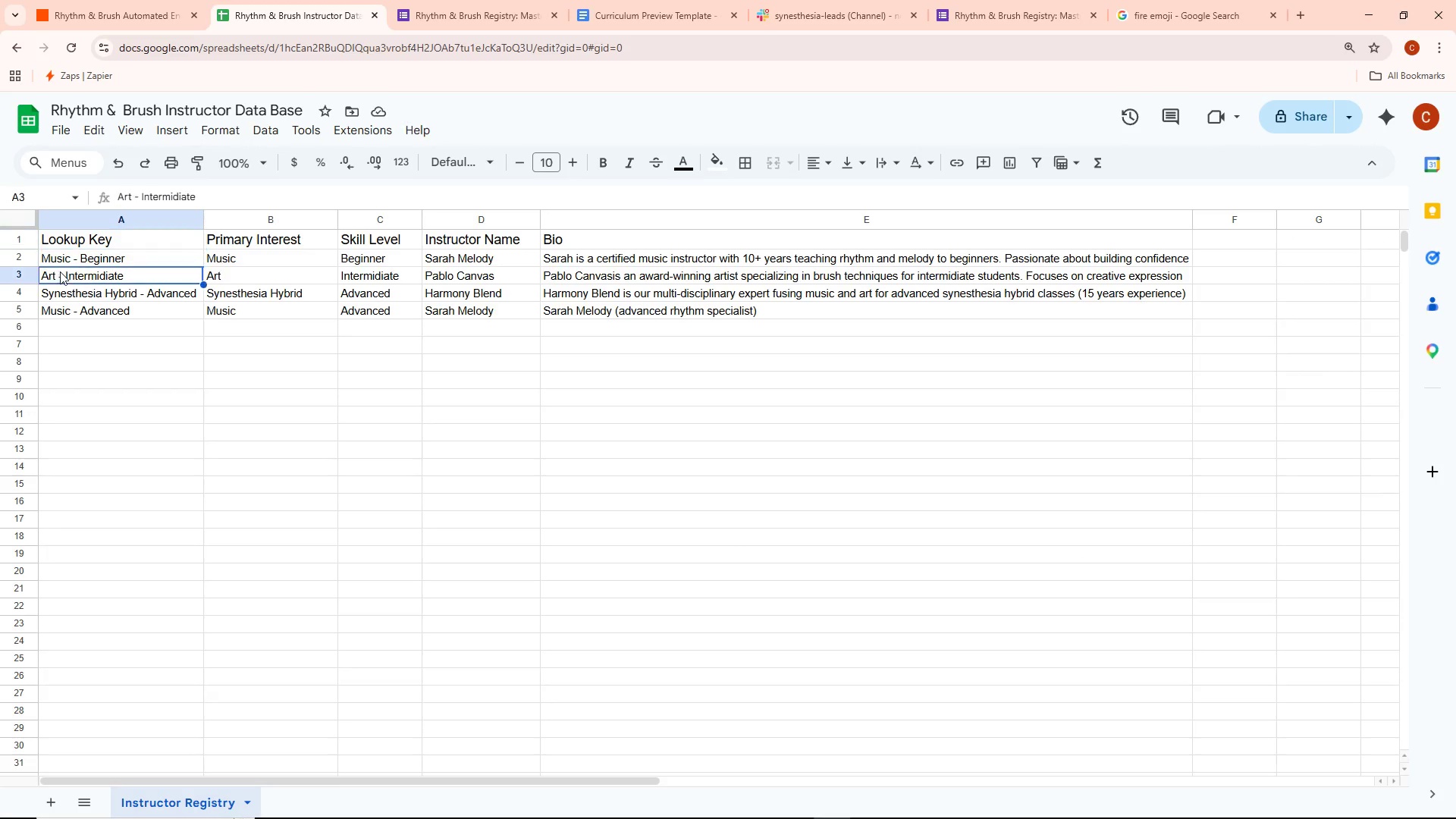 
triple_click([65, 274])
 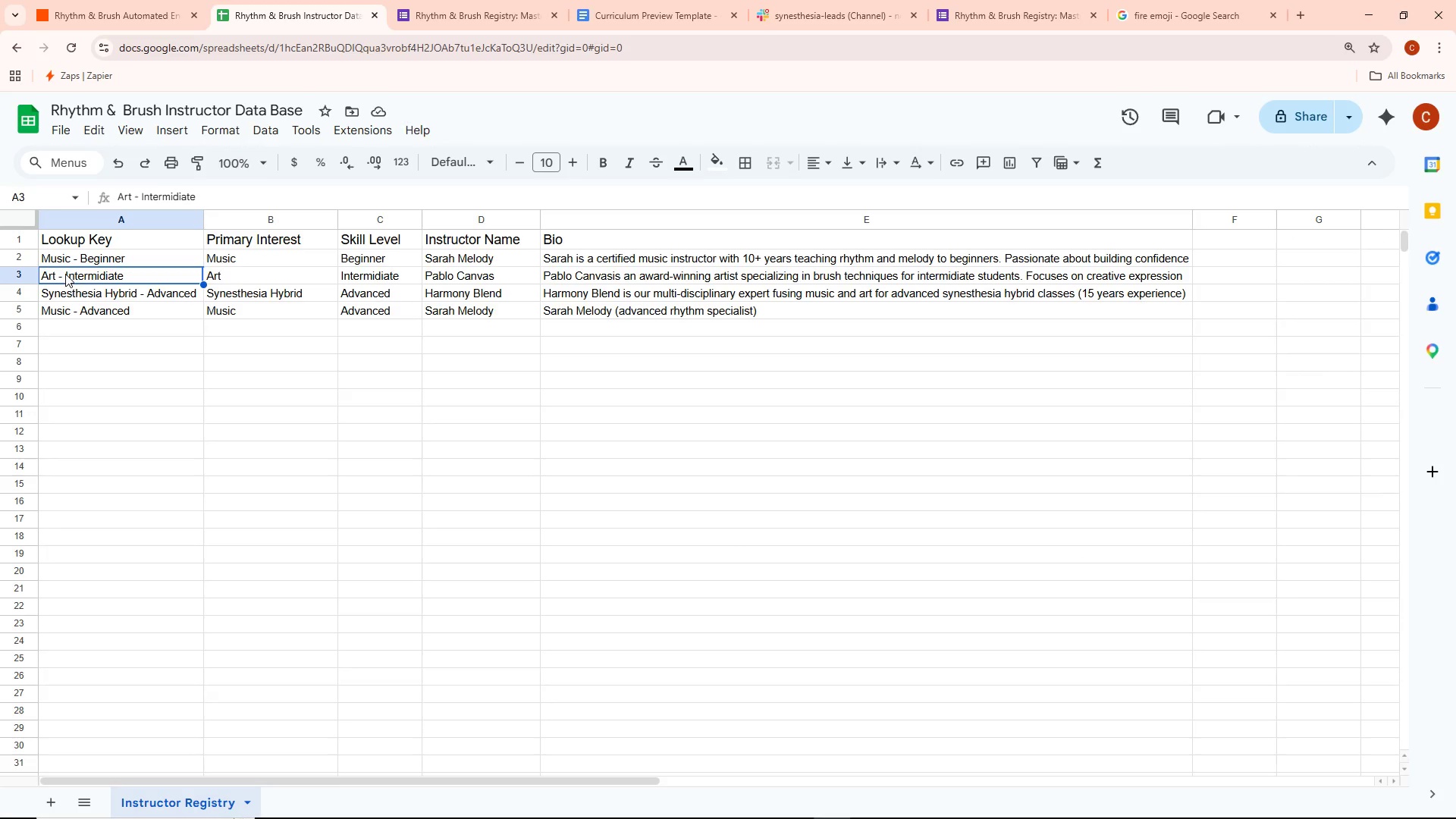 
triple_click([65, 274])
 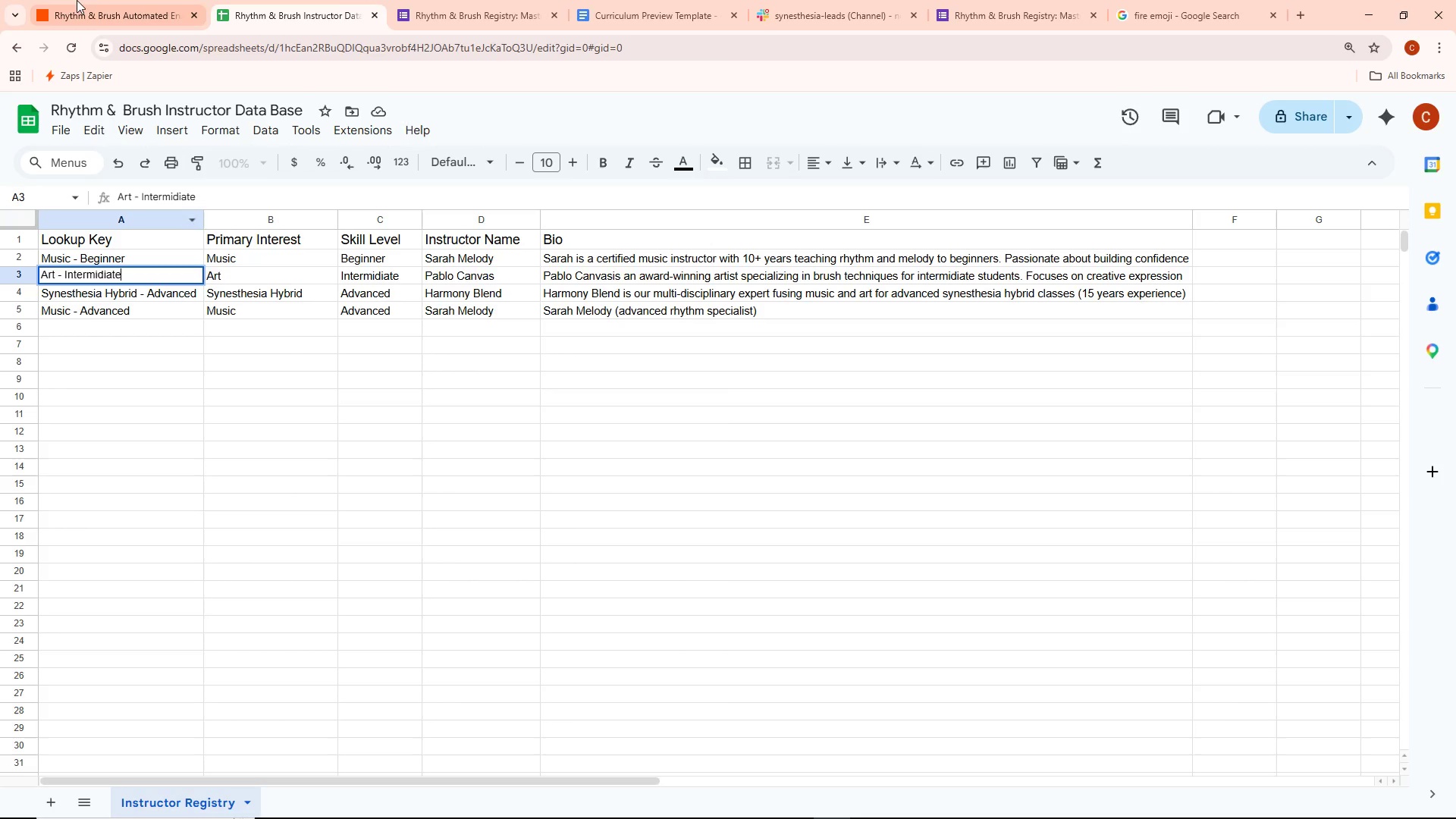 
left_click([87, 0])
 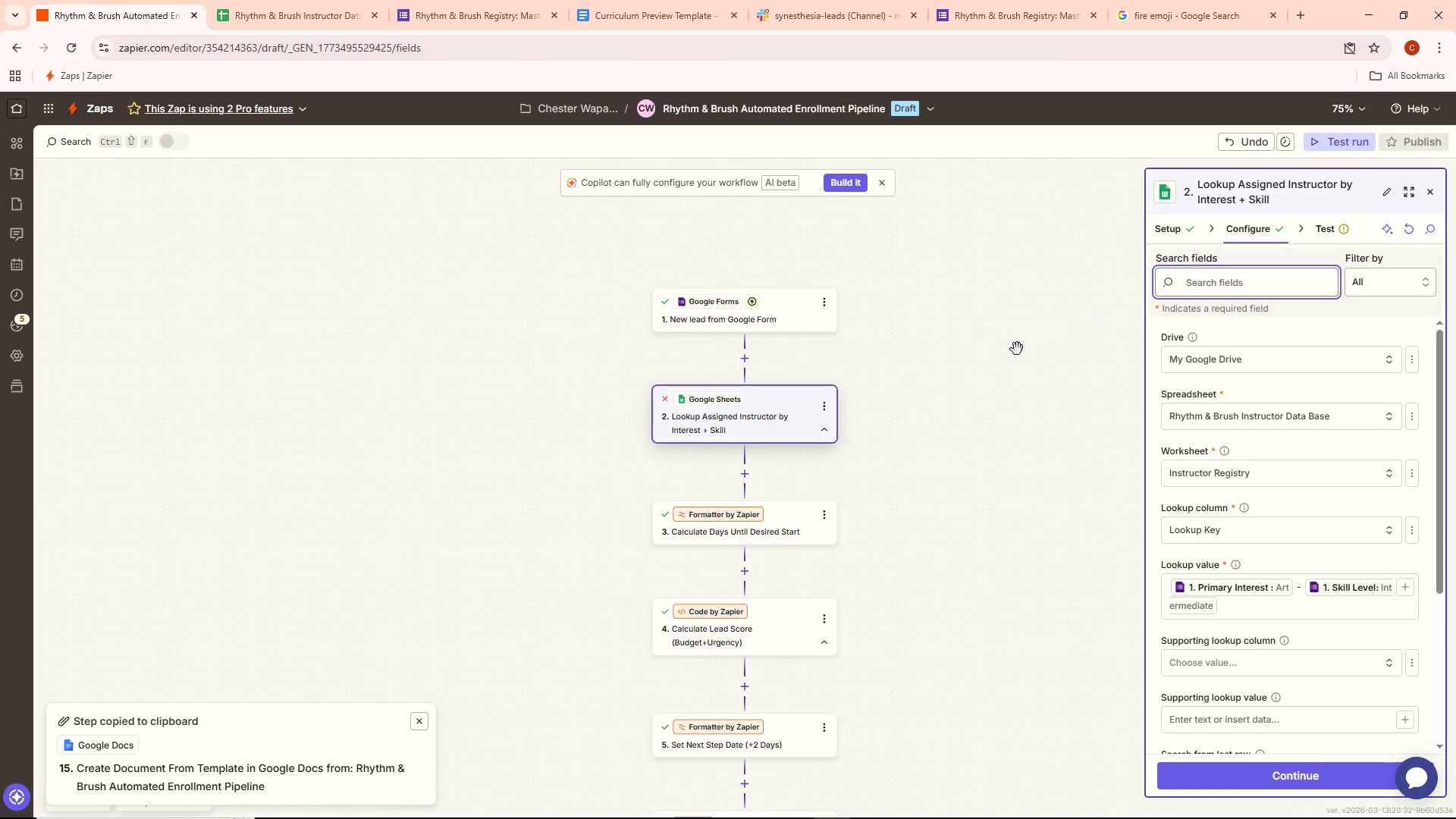 
double_click([742, 309])
 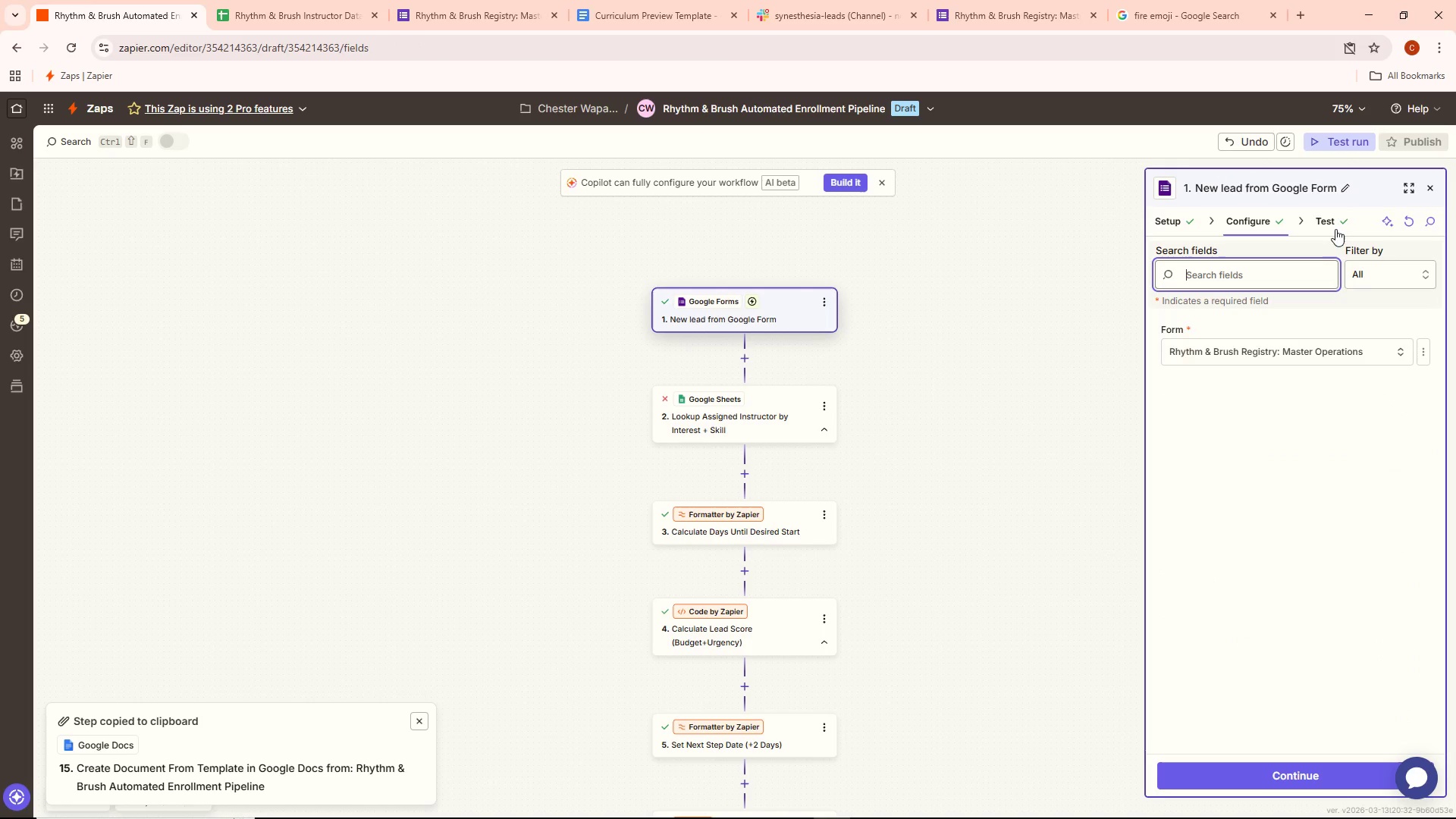 
left_click([1334, 227])
 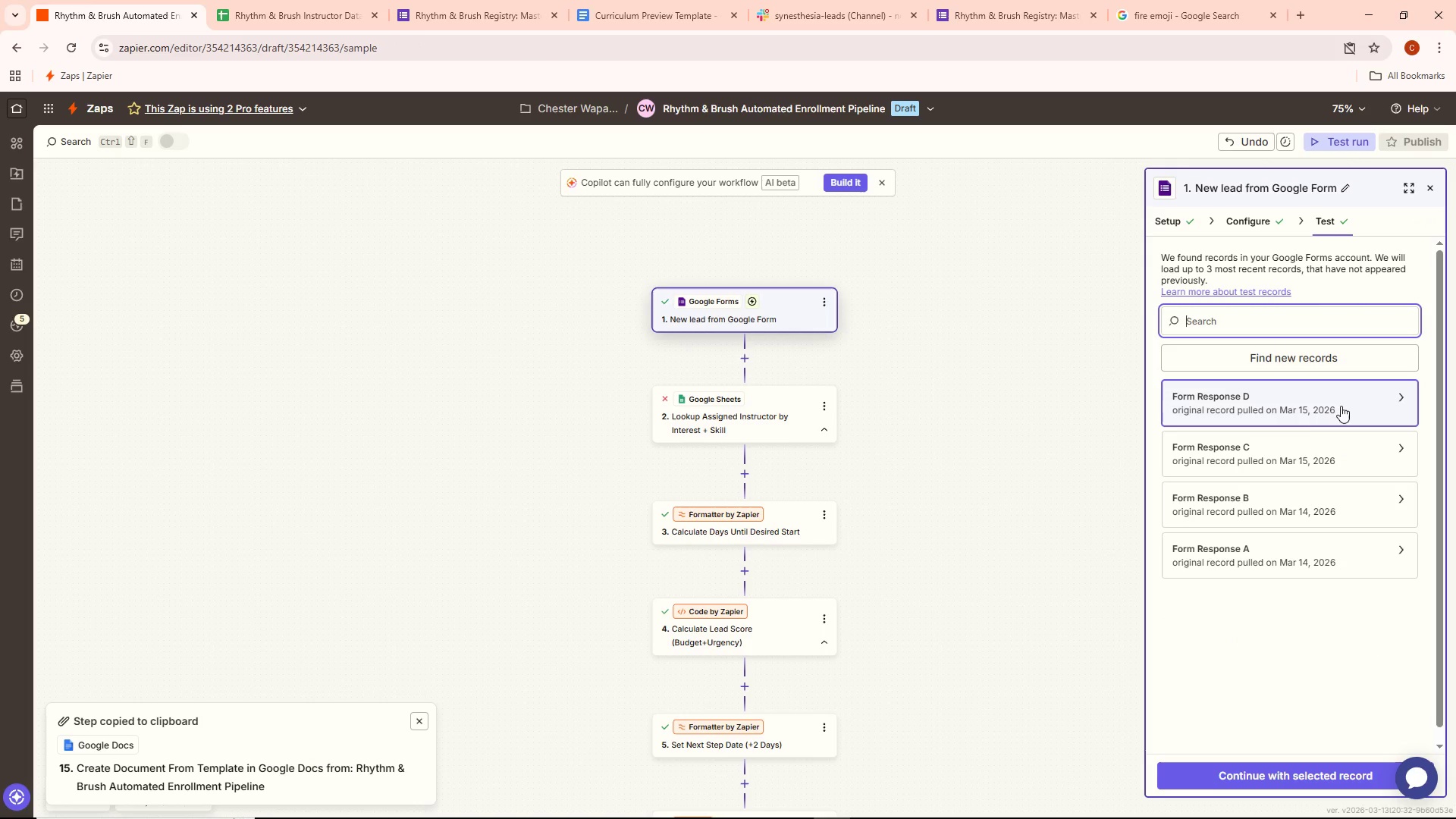 
left_click([1315, 410])
 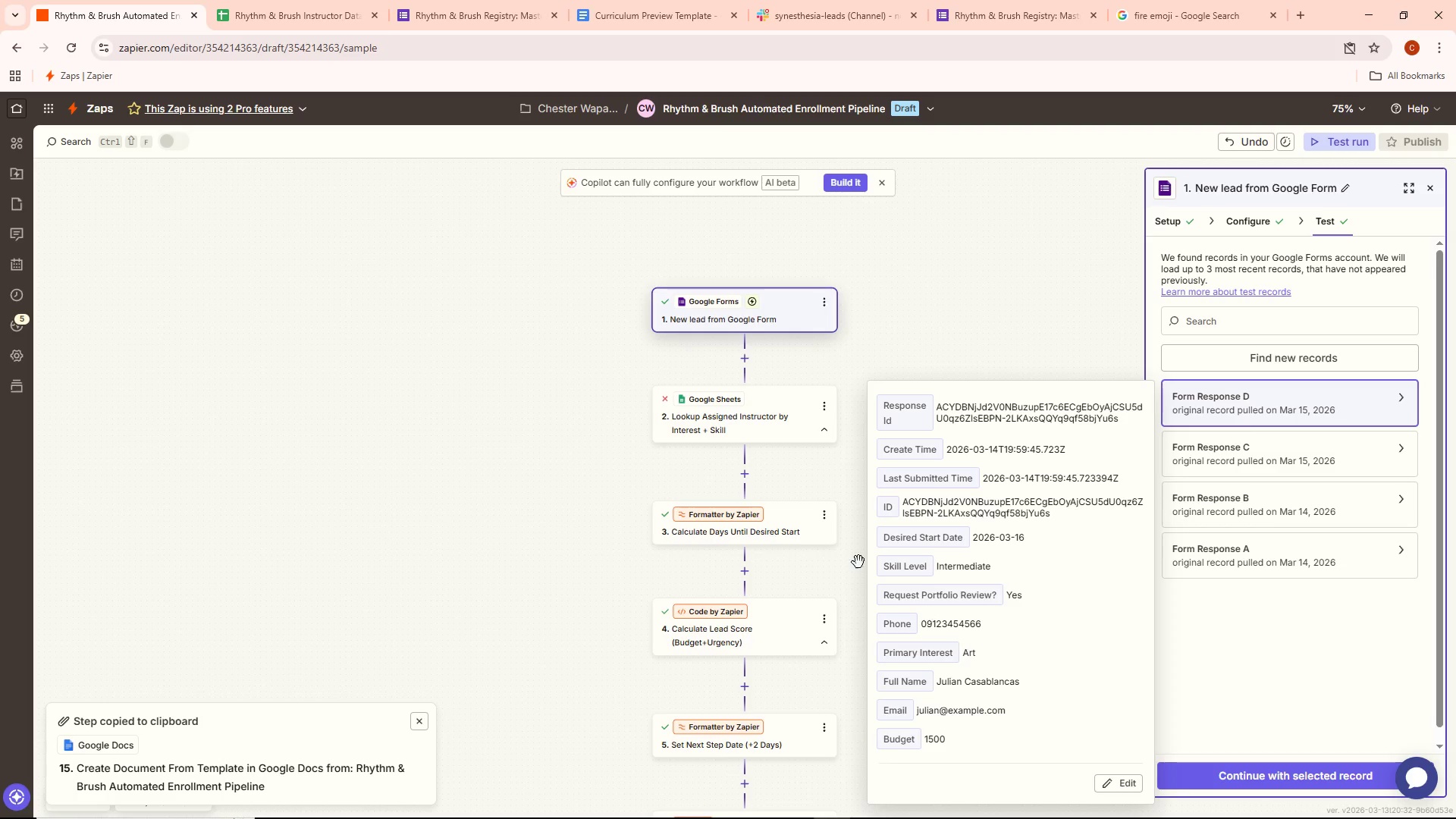 
wait(7.78)
 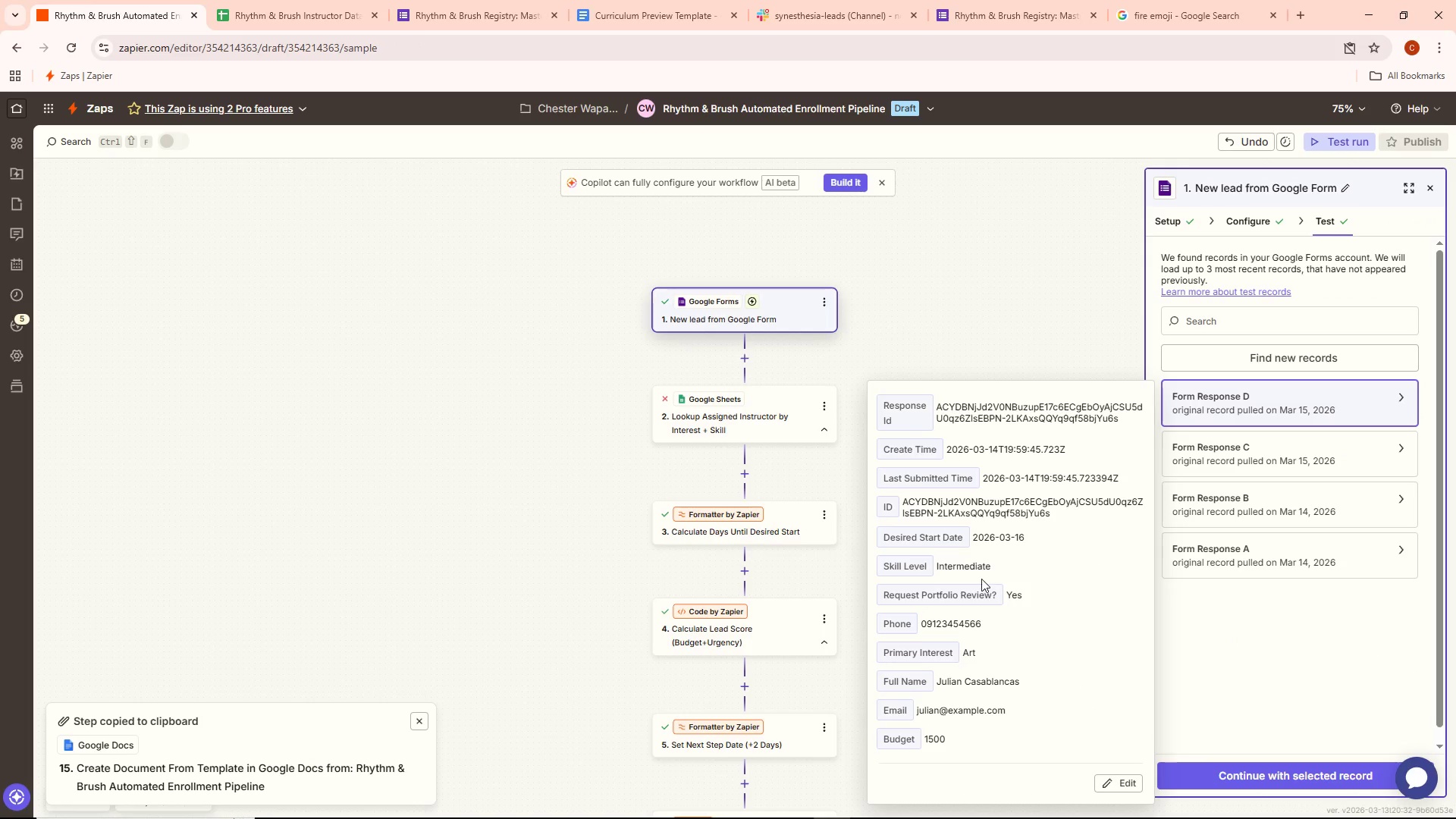 
left_click([68, 273])
 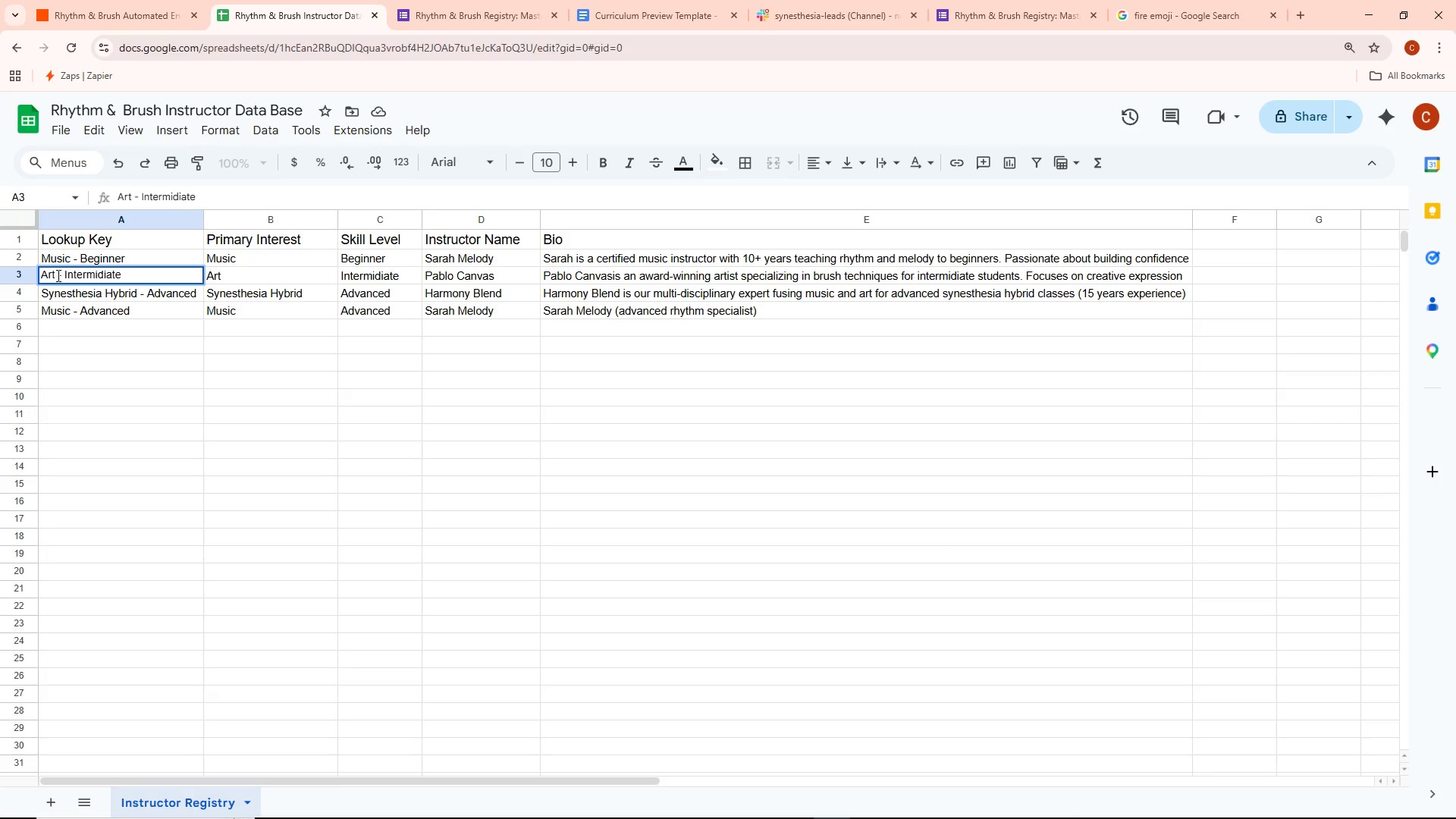 
left_click([57, 275])
 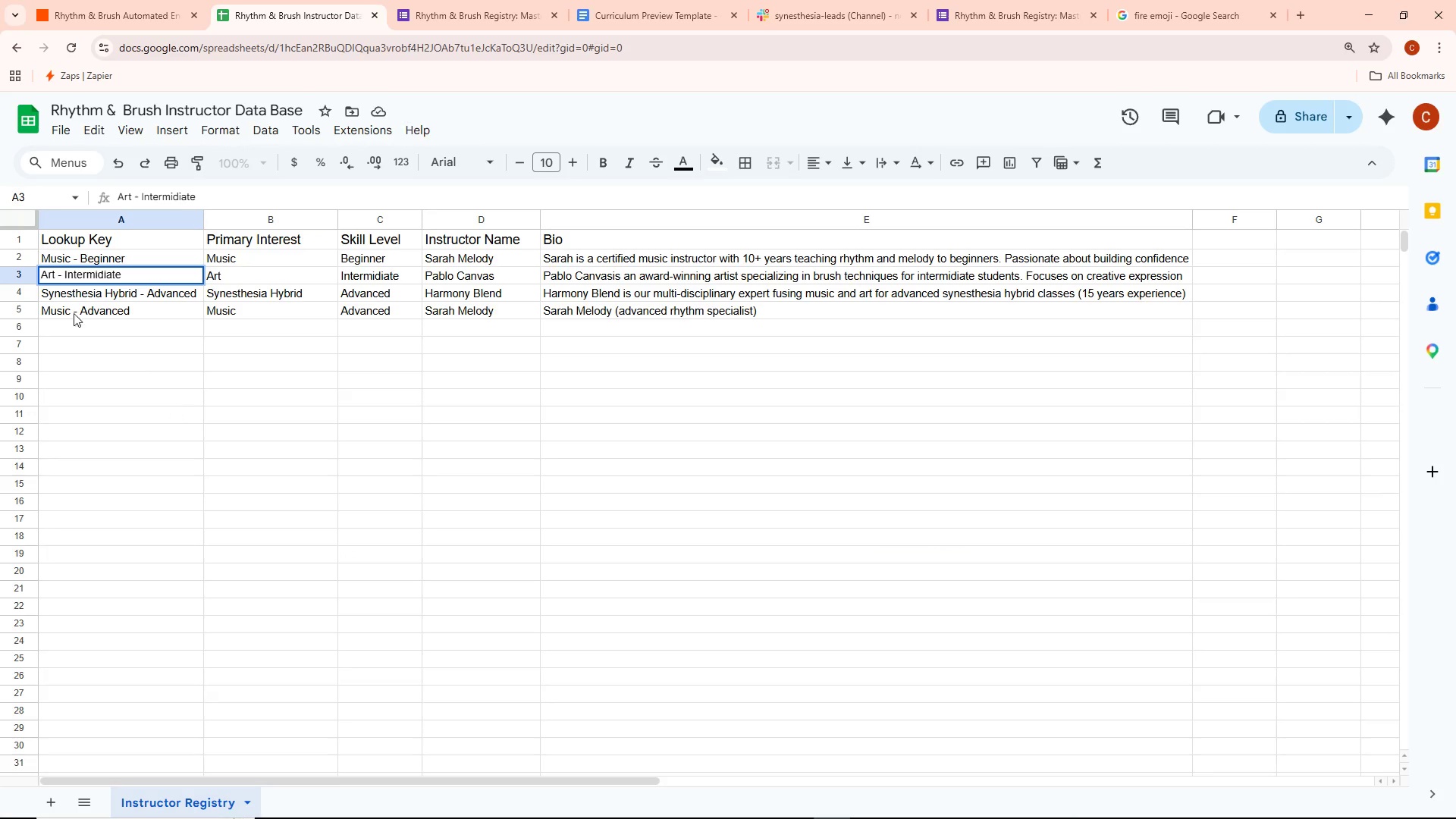 
wait(5.69)
 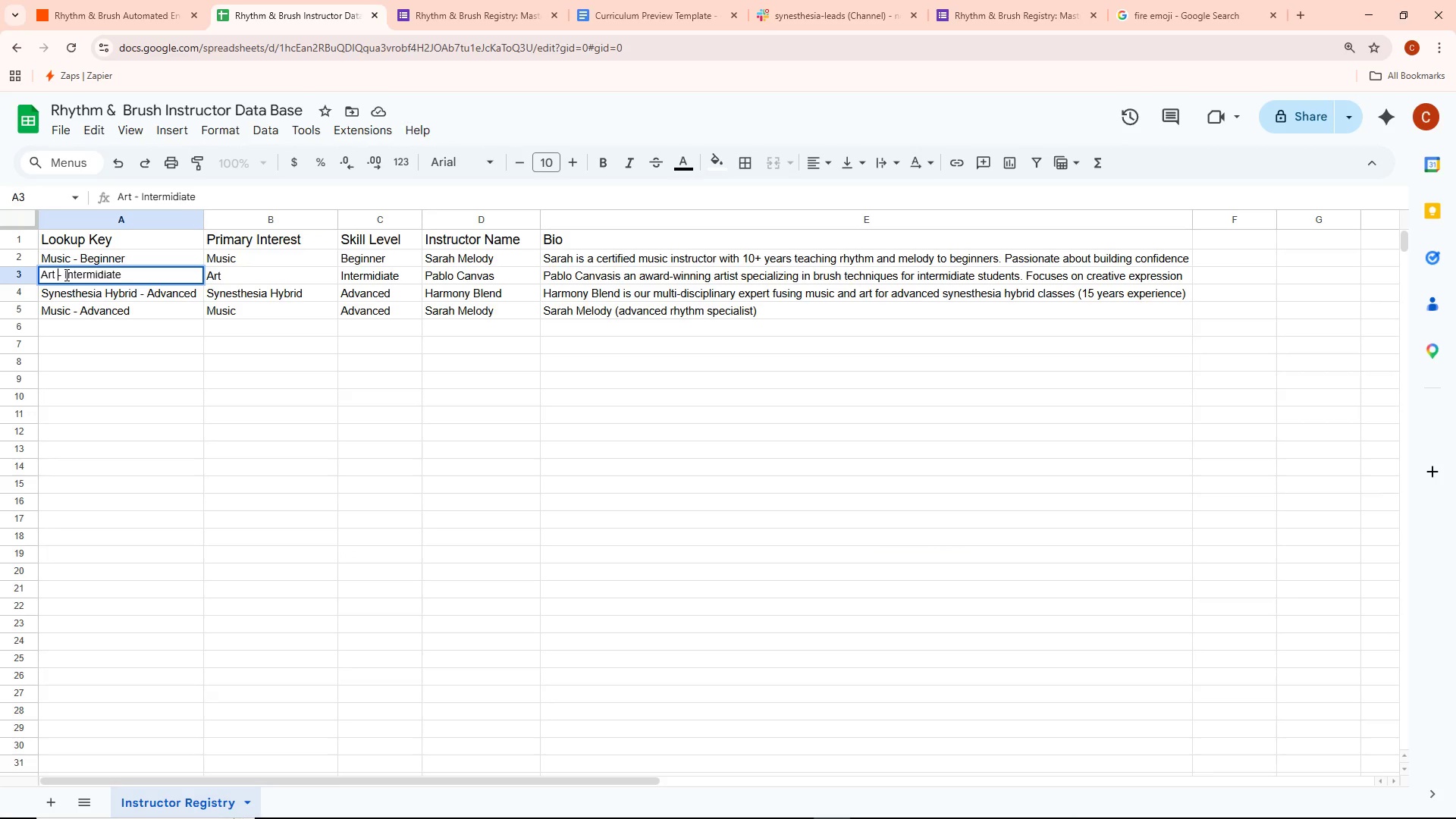 
key(ArrowRight)
 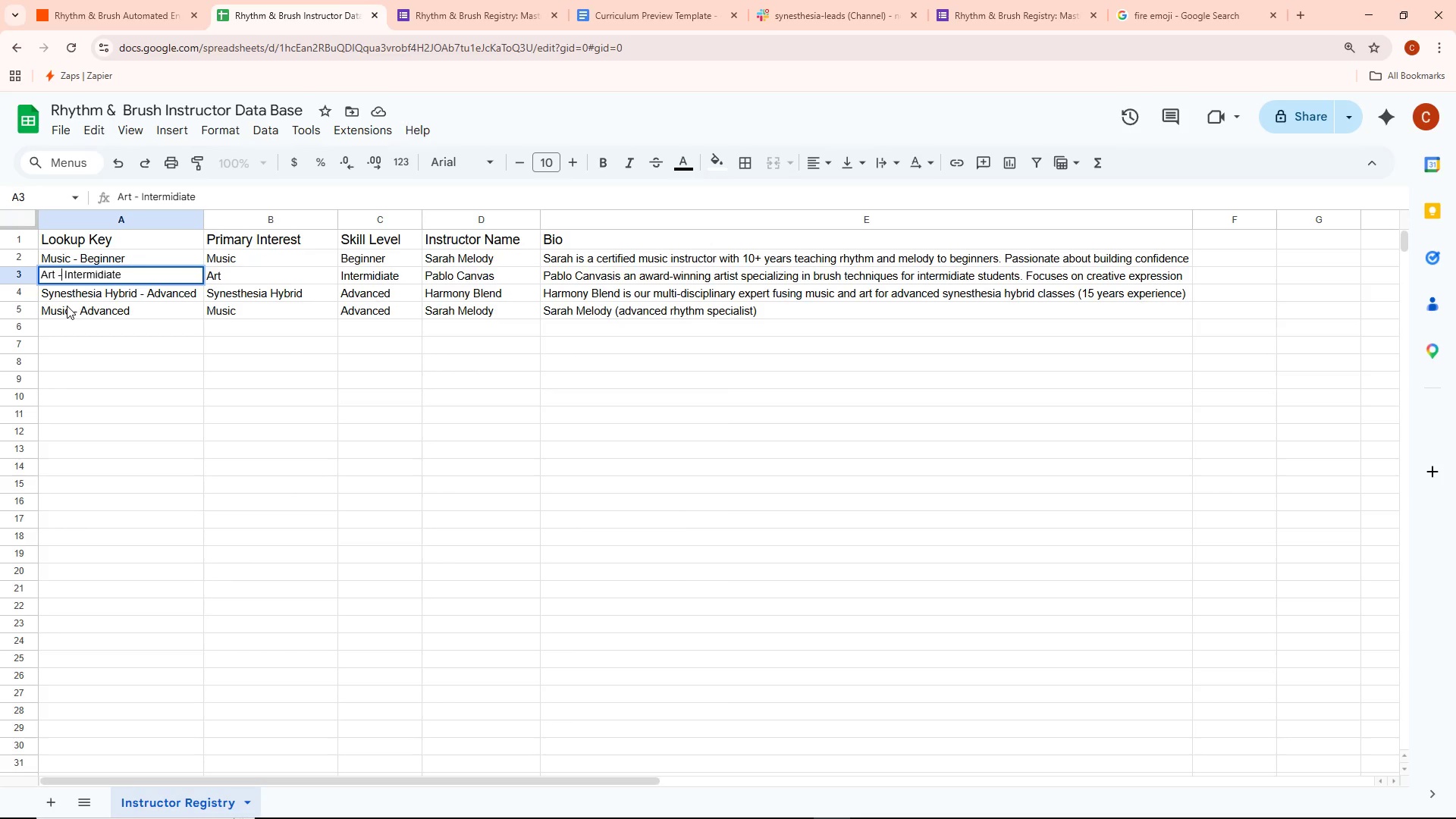 
key(ArrowRight)
 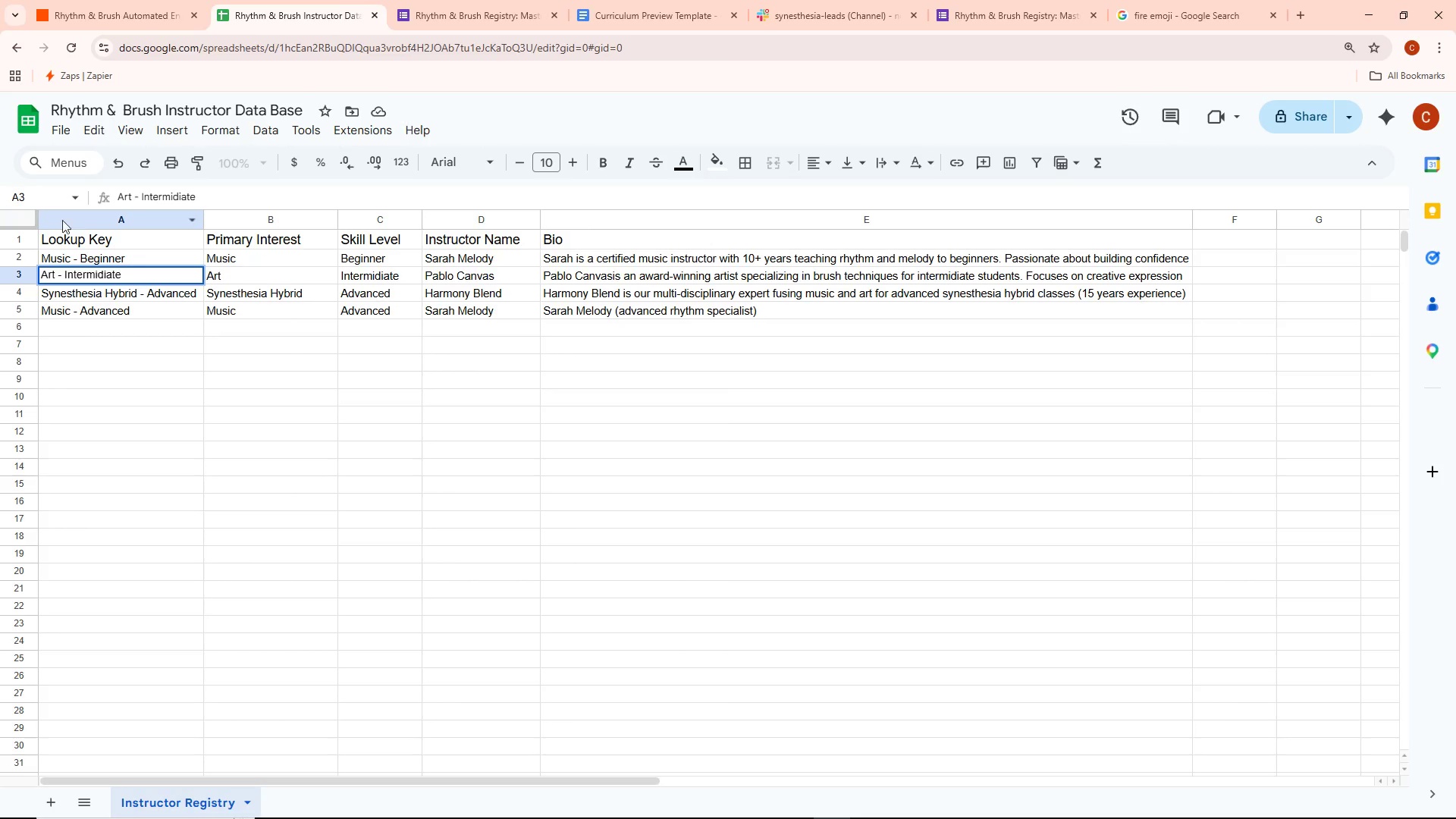 
left_click([207, 383])
 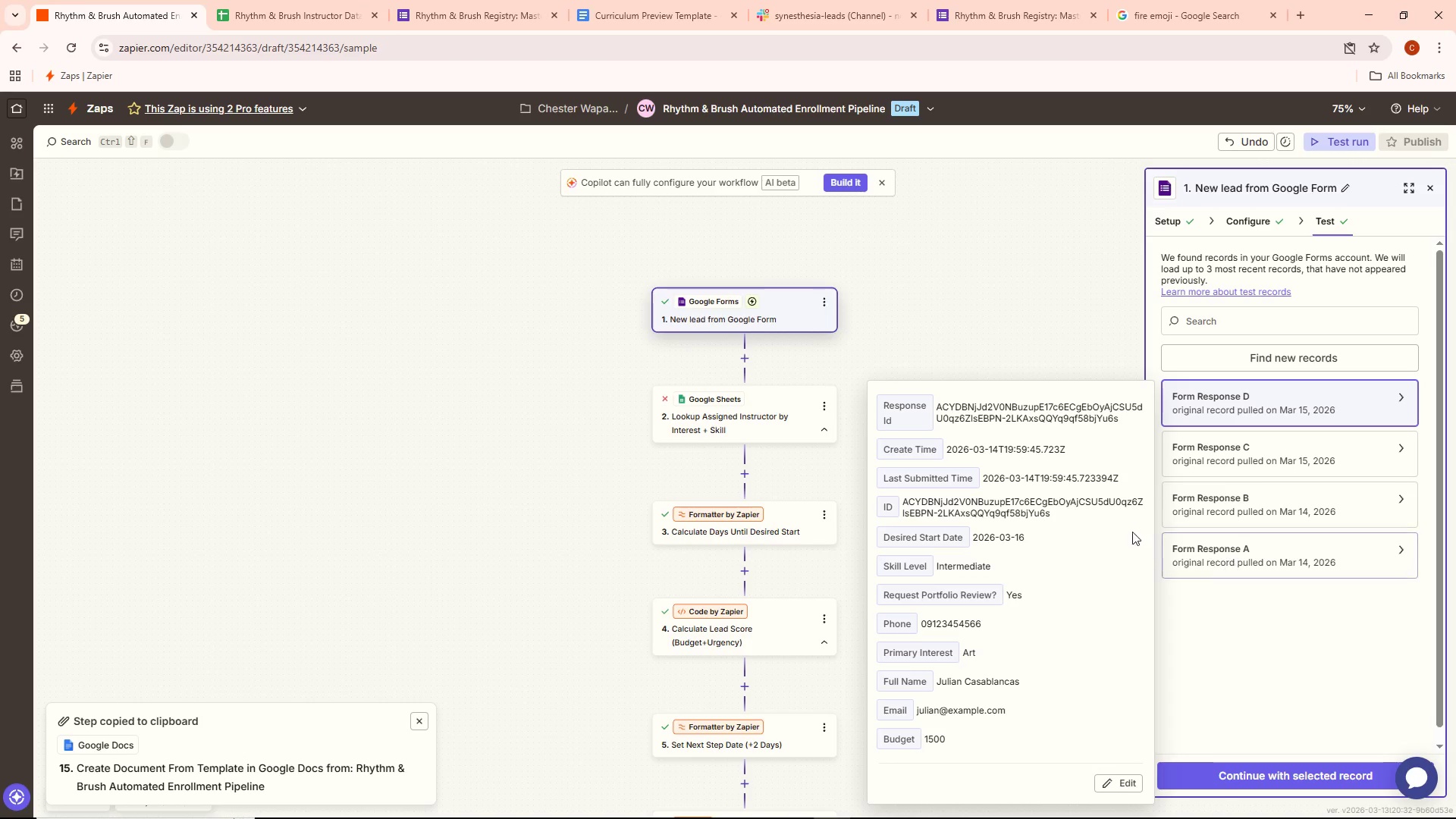 
double_click([742, 420])
 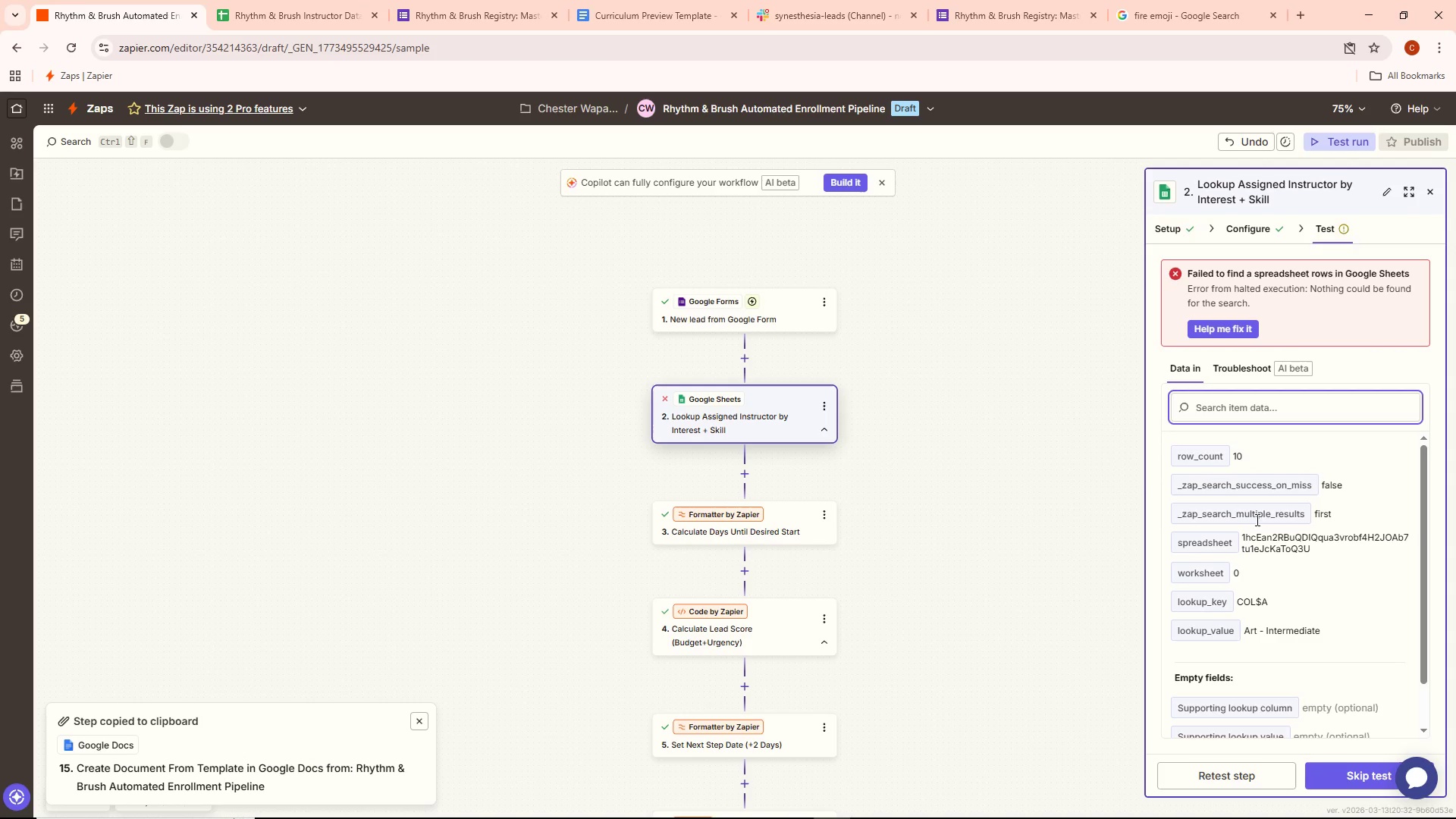 
scroll: coordinate [1322, 566], scroll_direction: down, amount: 3.0
 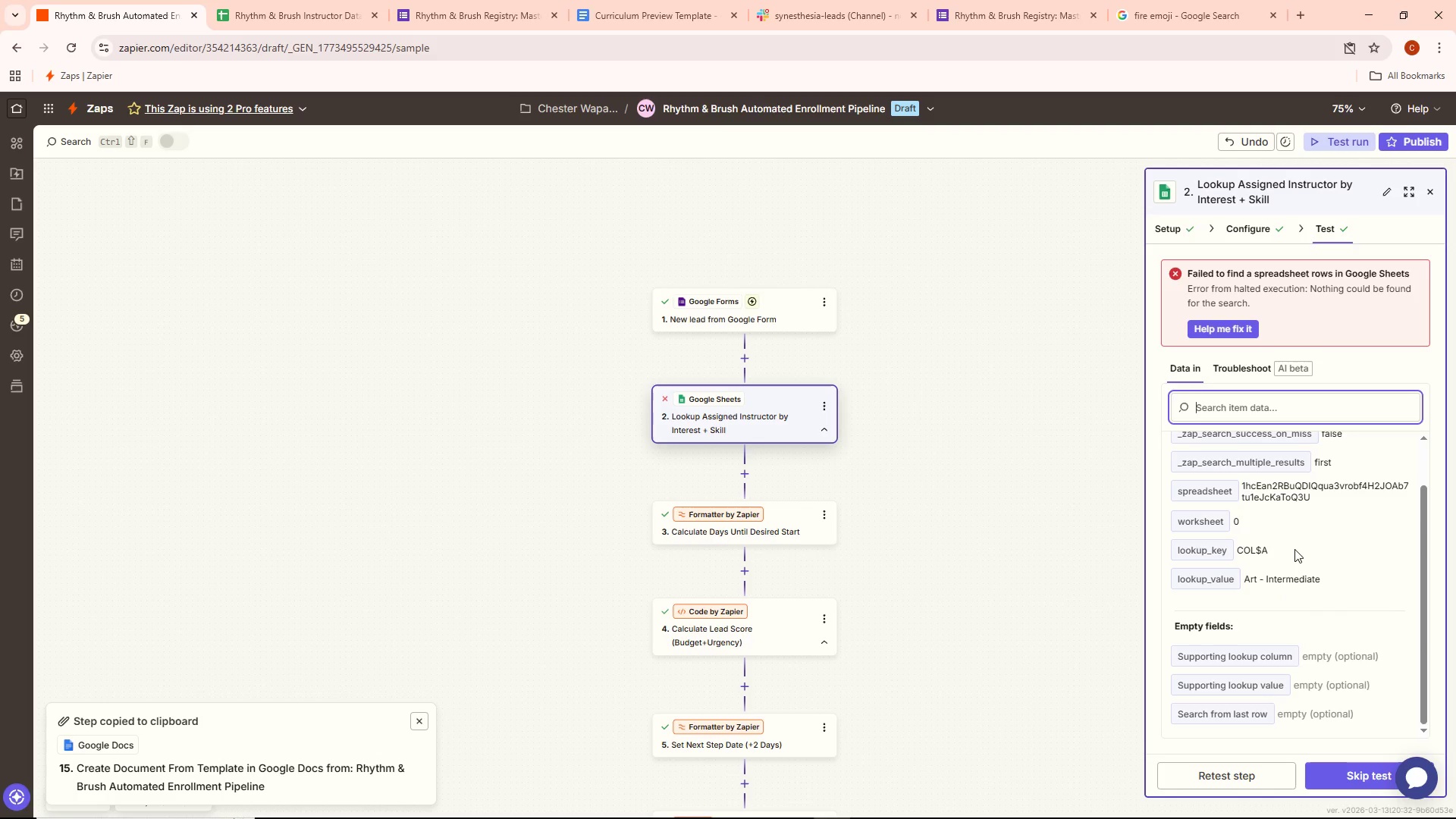 
wait(9.06)
 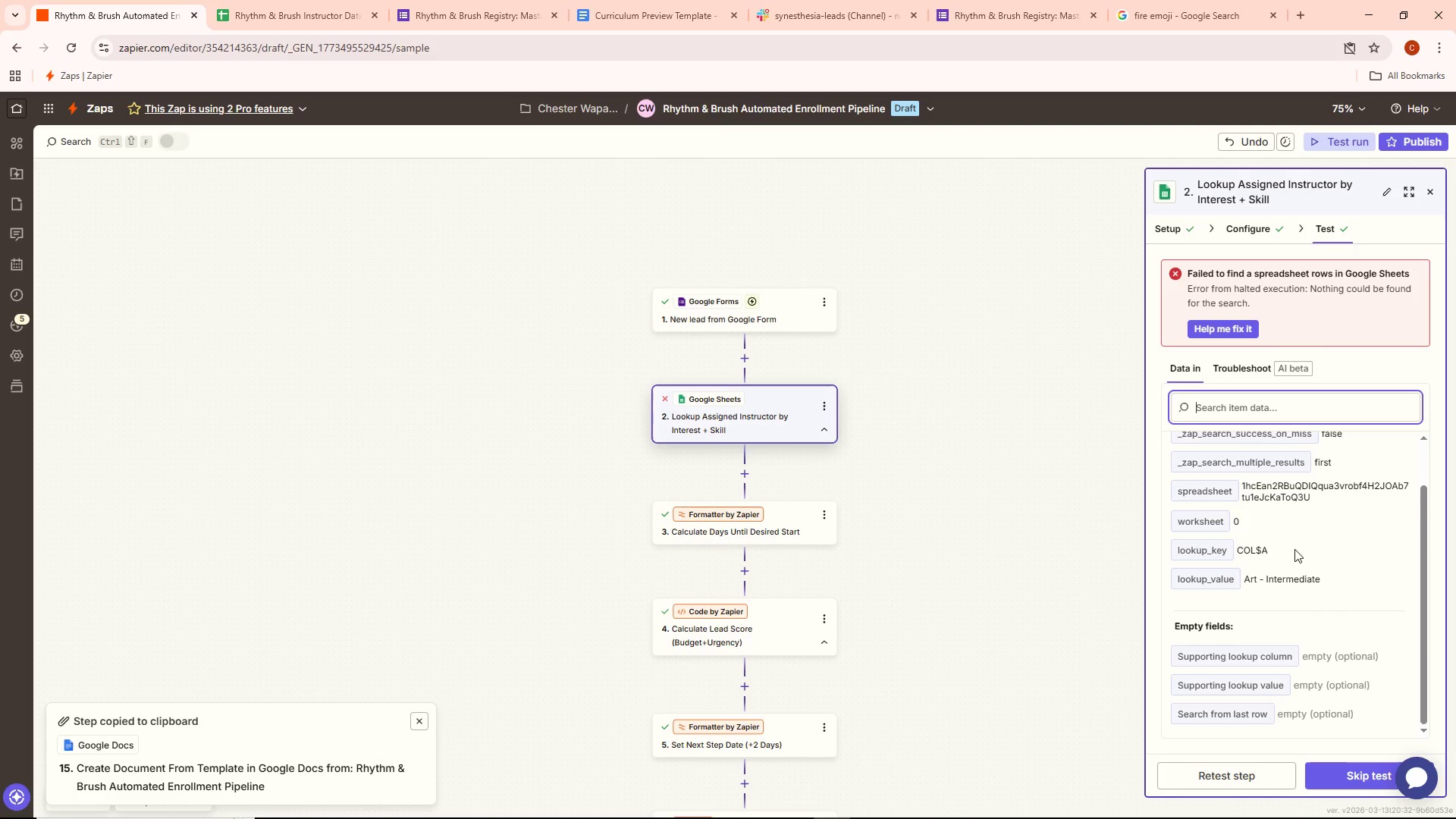 
left_click([1252, 774])
 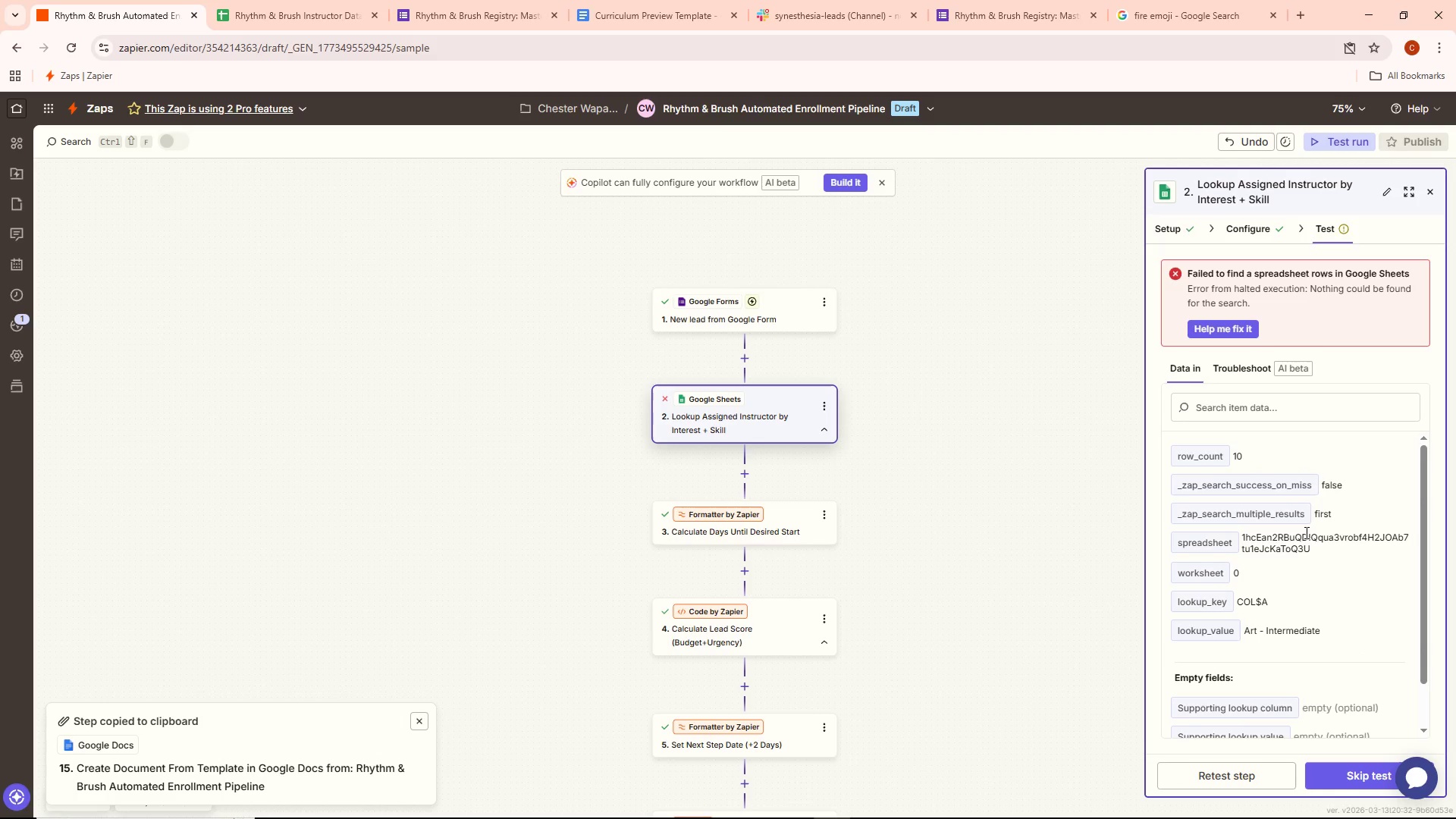 
scroll: coordinate [1306, 538], scroll_direction: down, amount: 6.0
 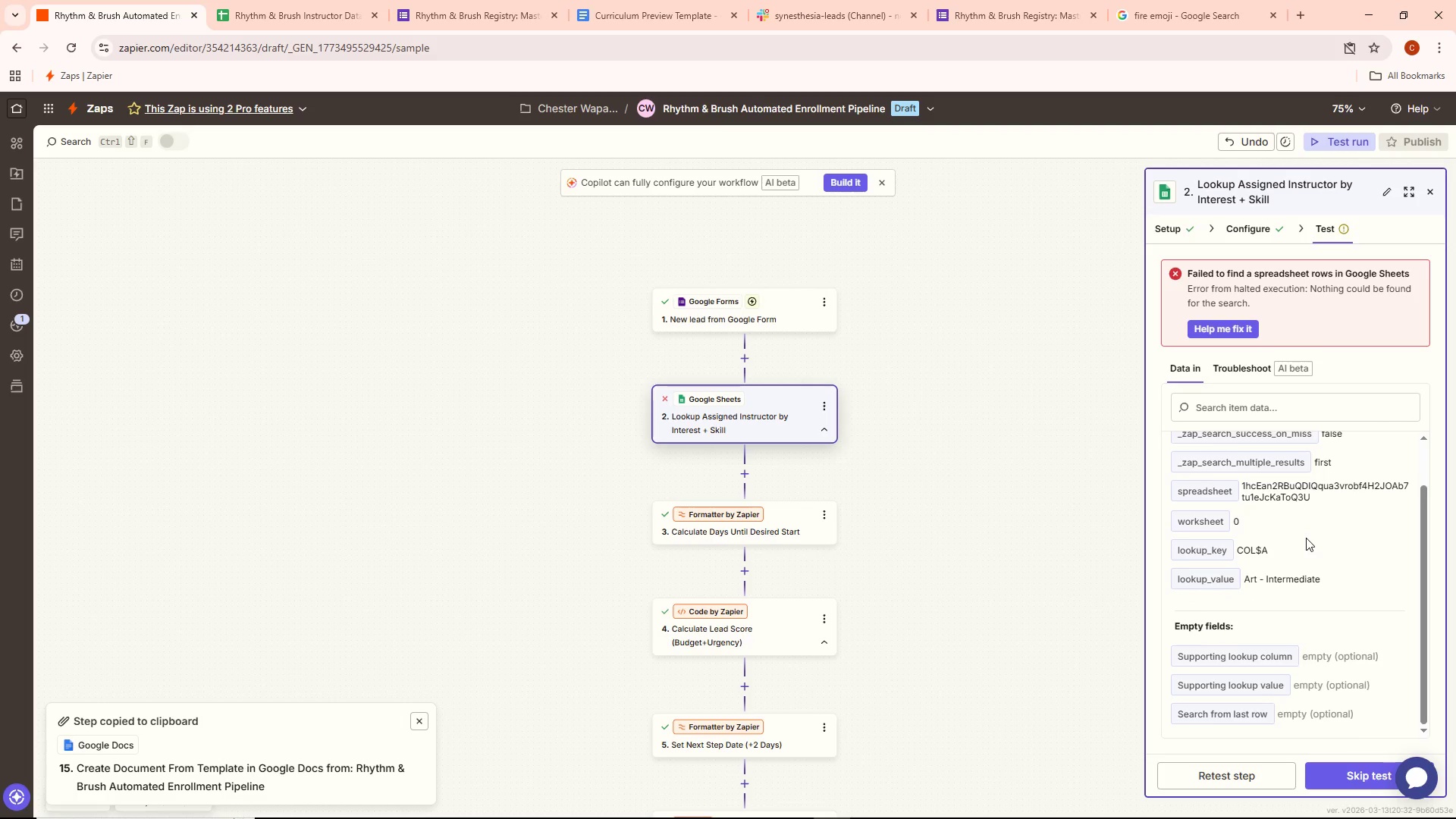 
scroll: coordinate [1306, 538], scroll_direction: up, amount: 2.0
 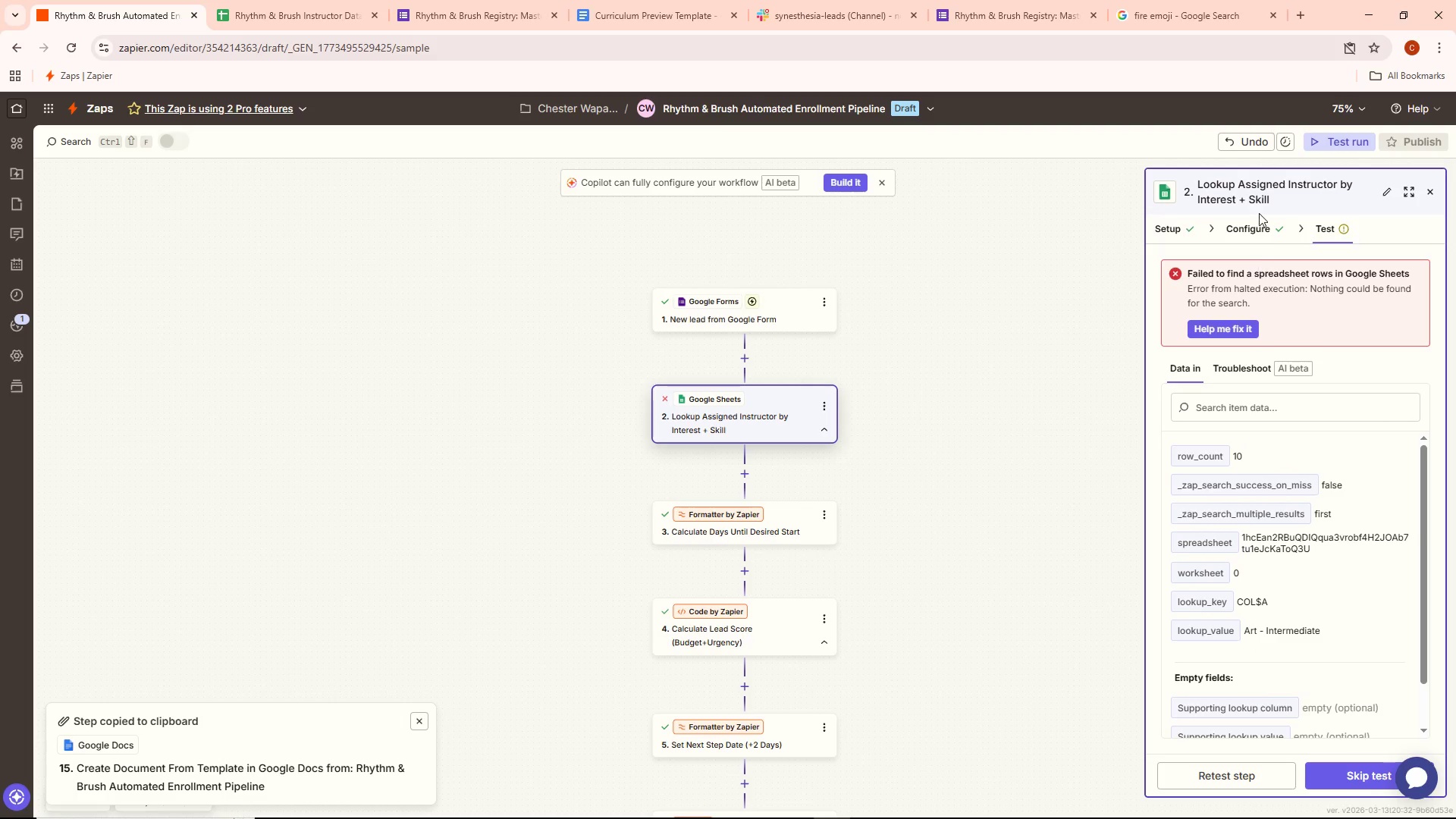 
left_click([1263, 224])
 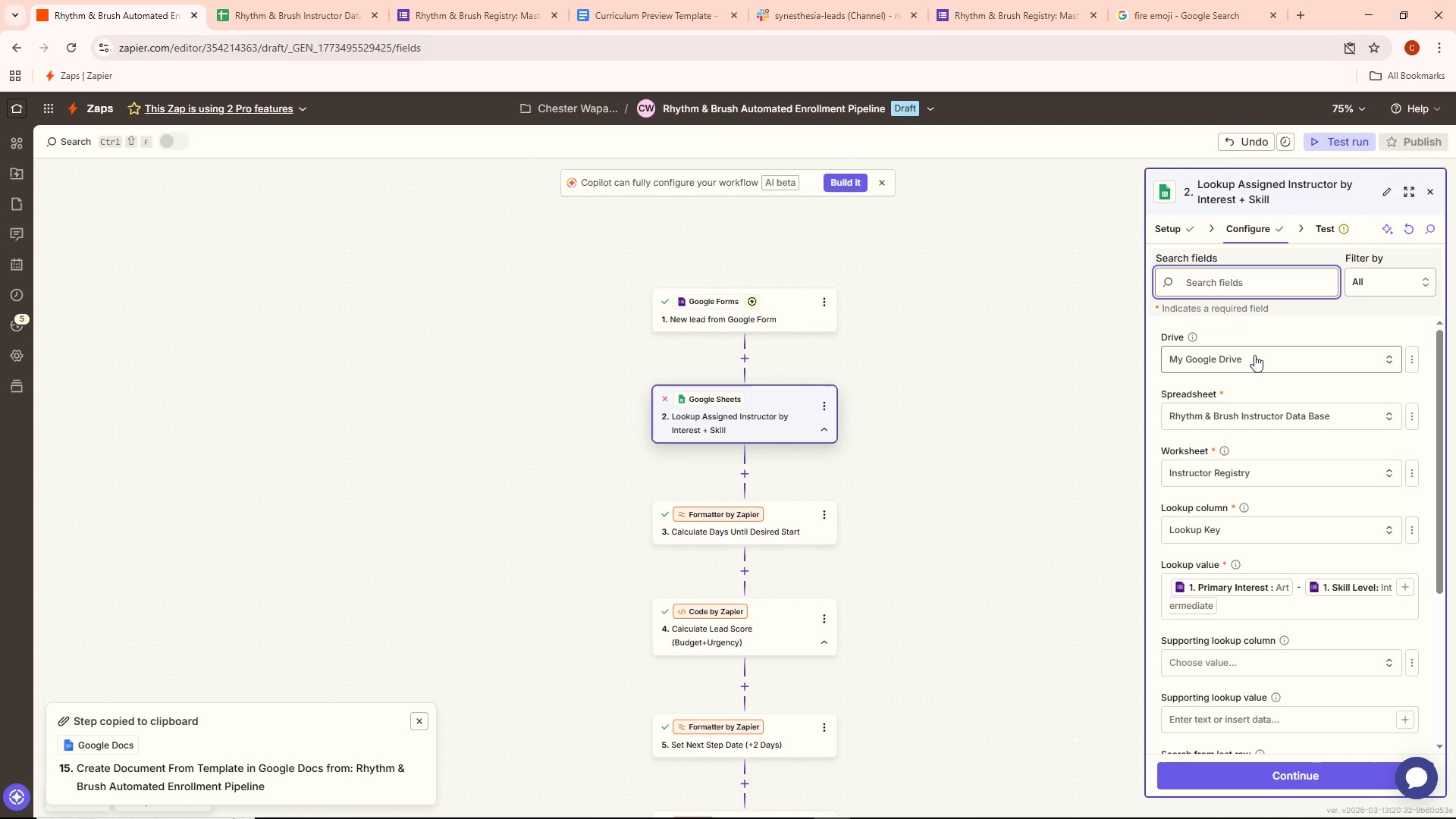 
scroll: coordinate [1243, 496], scroll_direction: down, amount: 2.0
 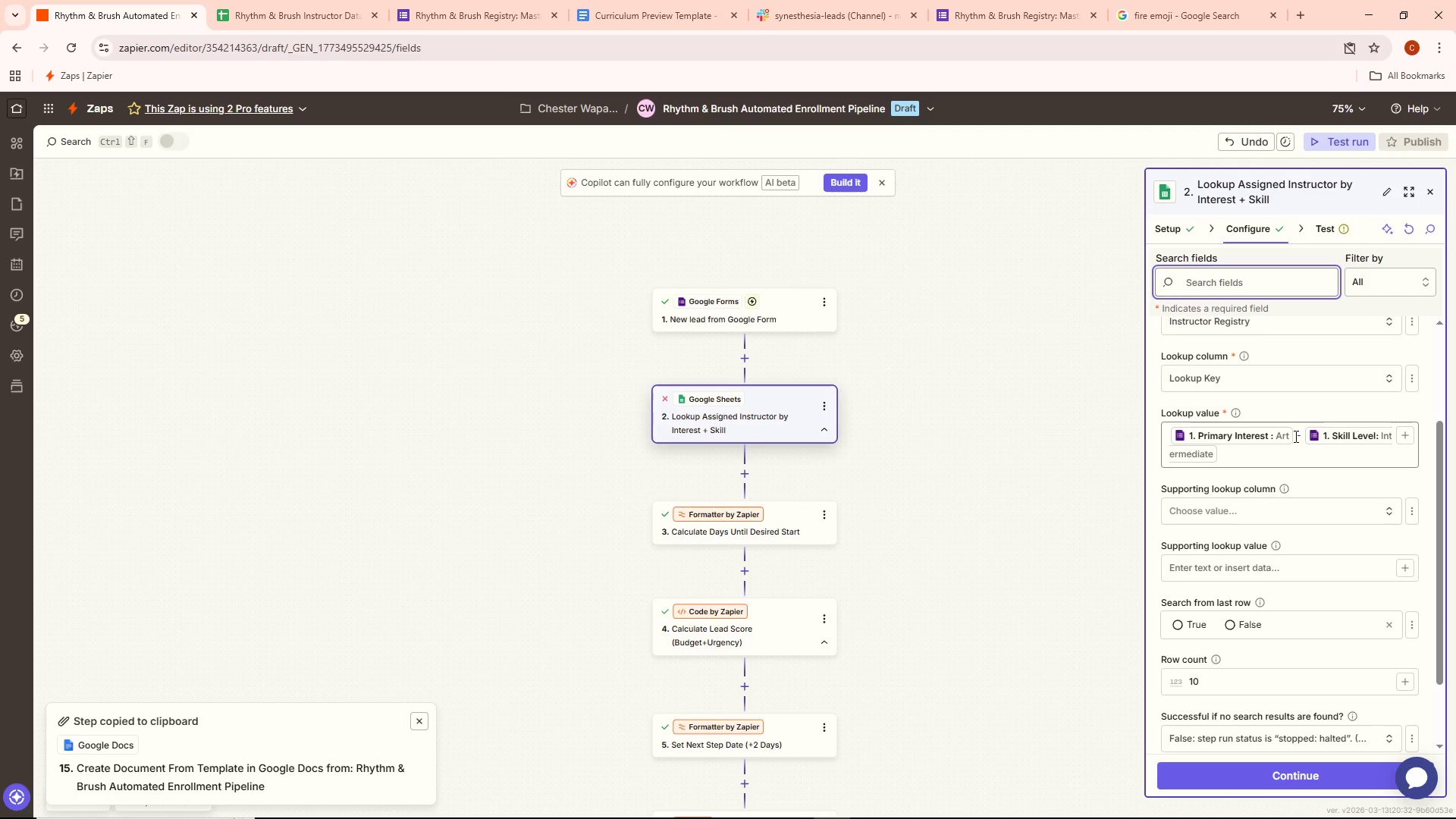 
left_click_drag(start_coordinate=[1298, 436], to_coordinate=[1305, 439])
 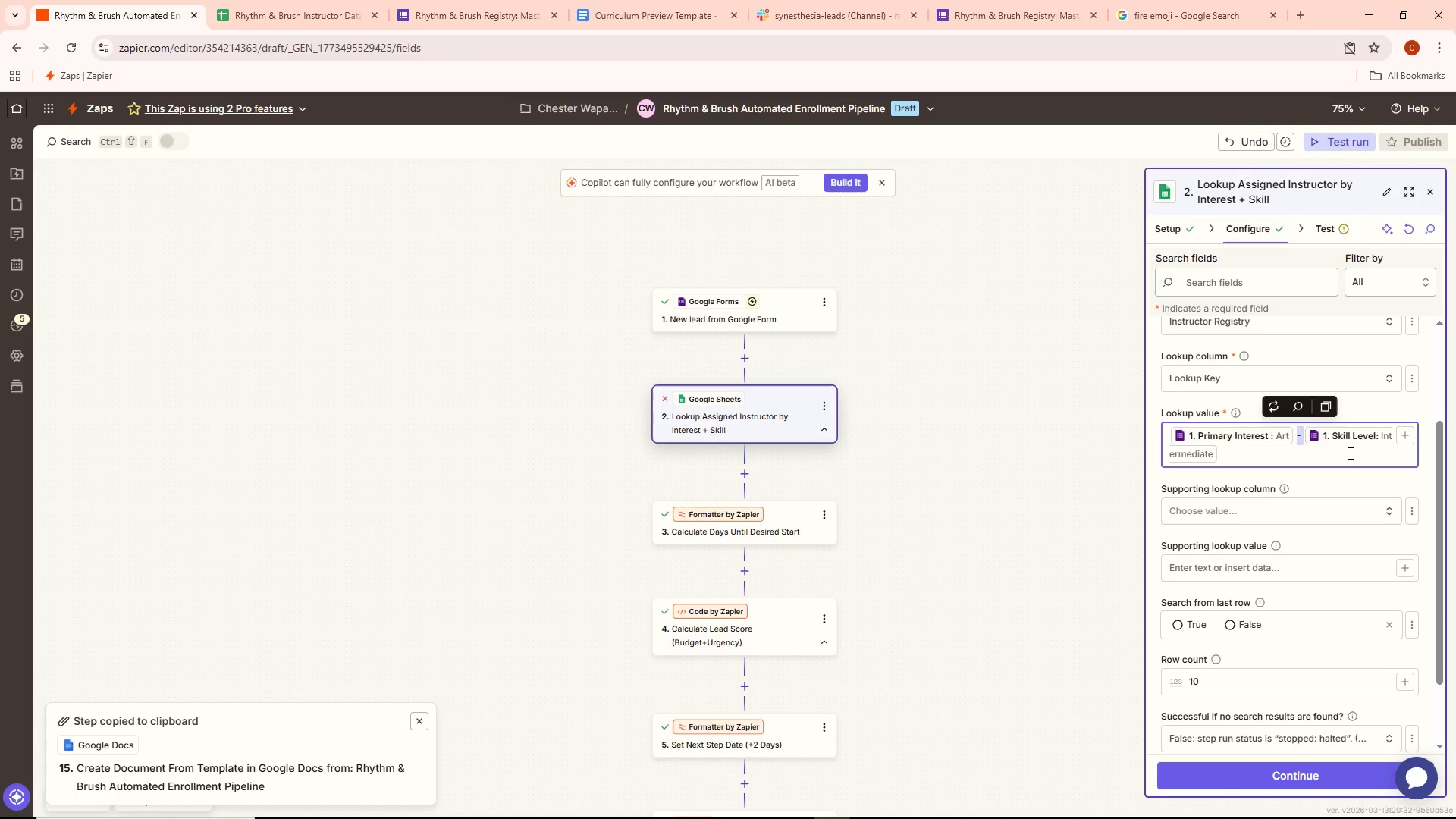 
key(ArrowLeft)
 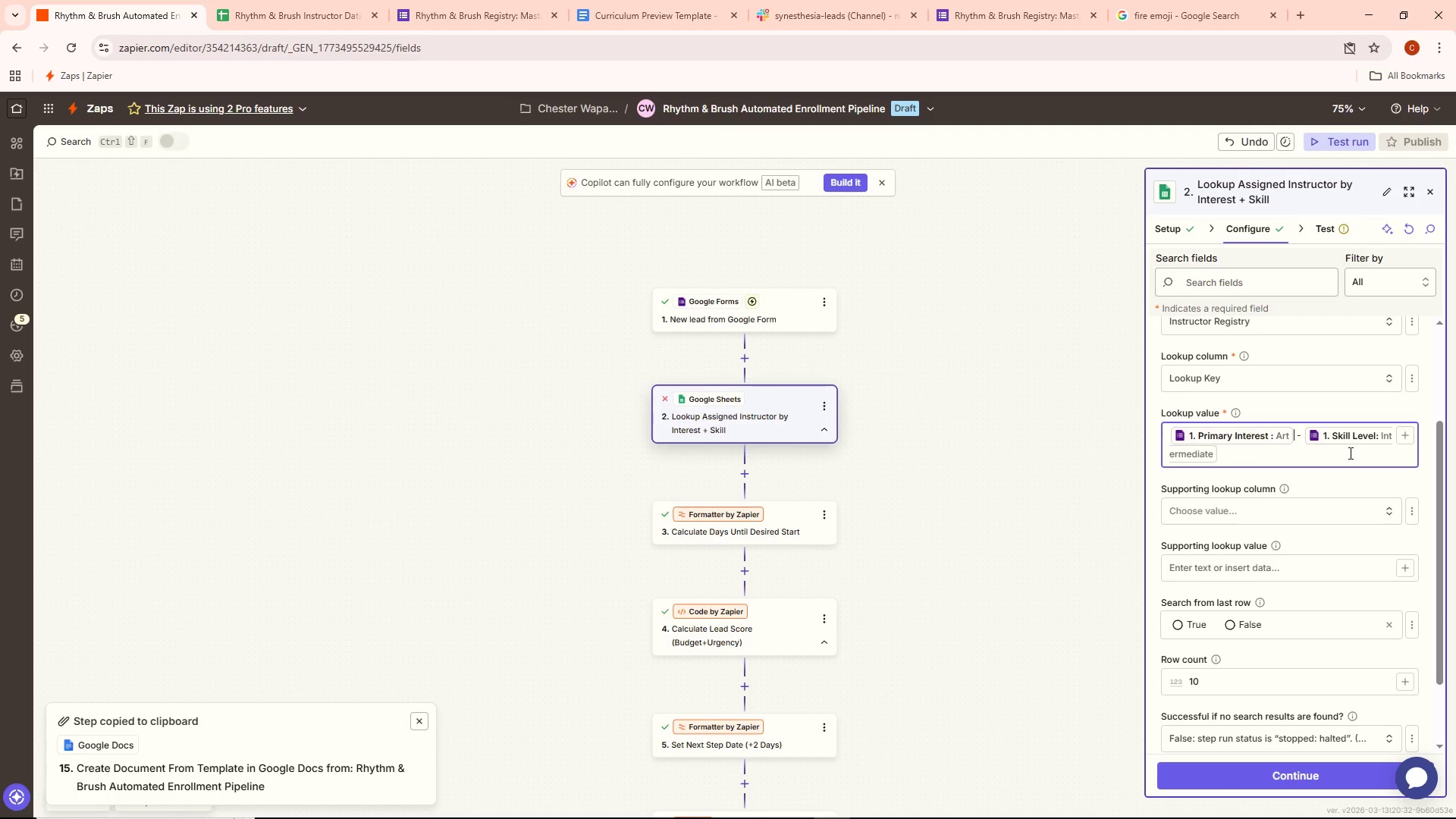 
key(ArrowLeft)
 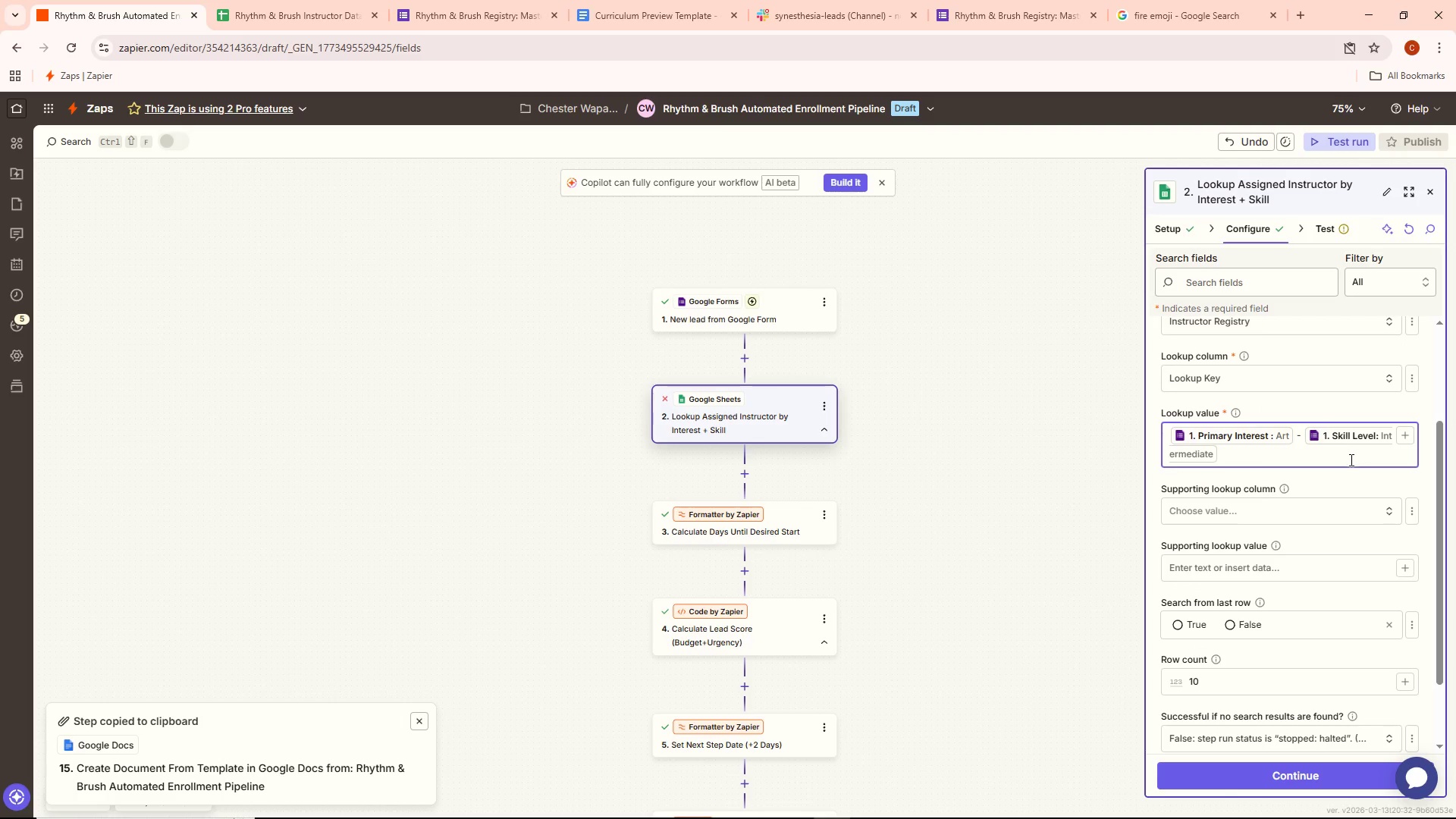 
key(Backspace)
 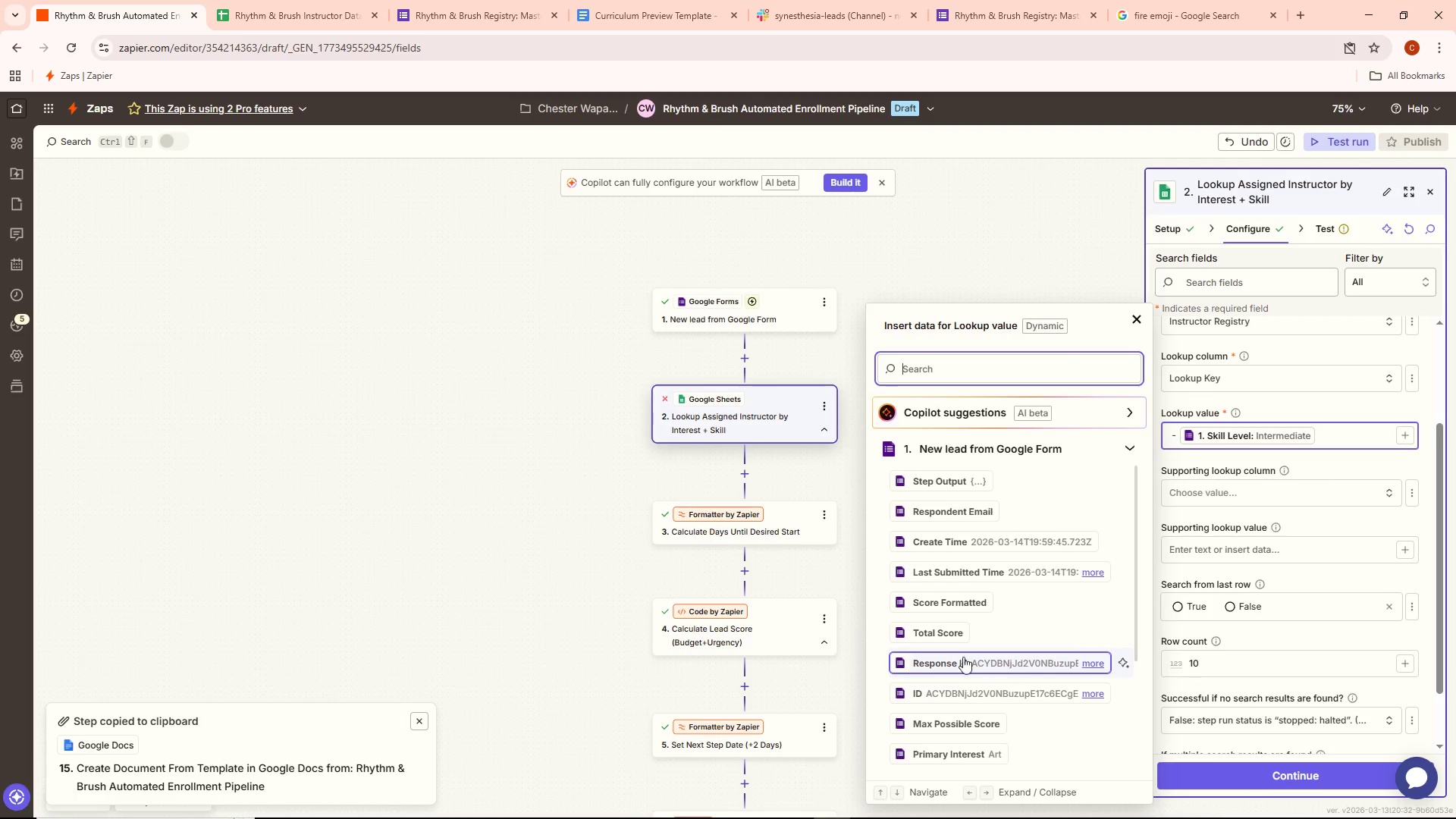 
left_click([980, 747])
 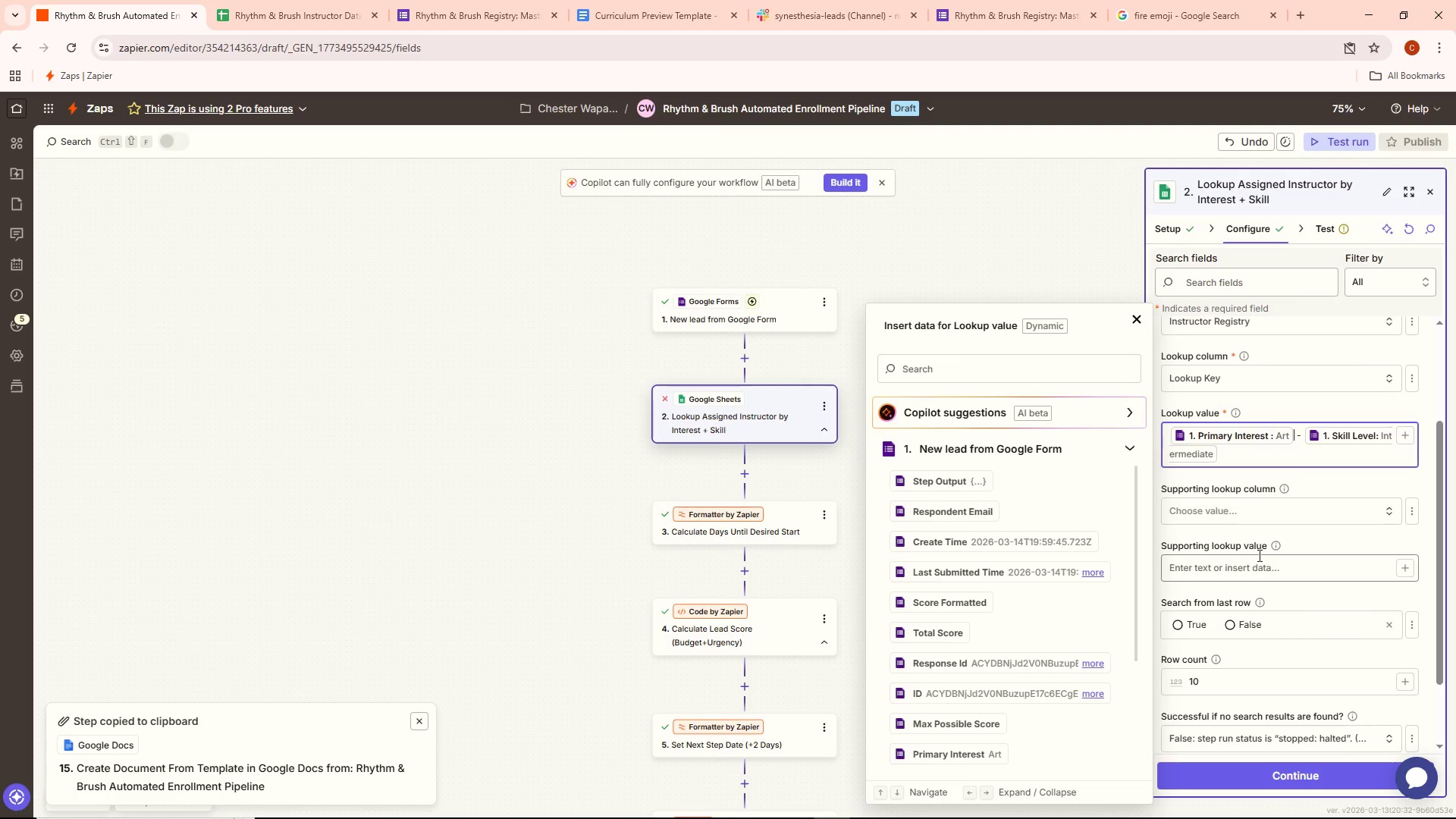 
key(ArrowRight)
 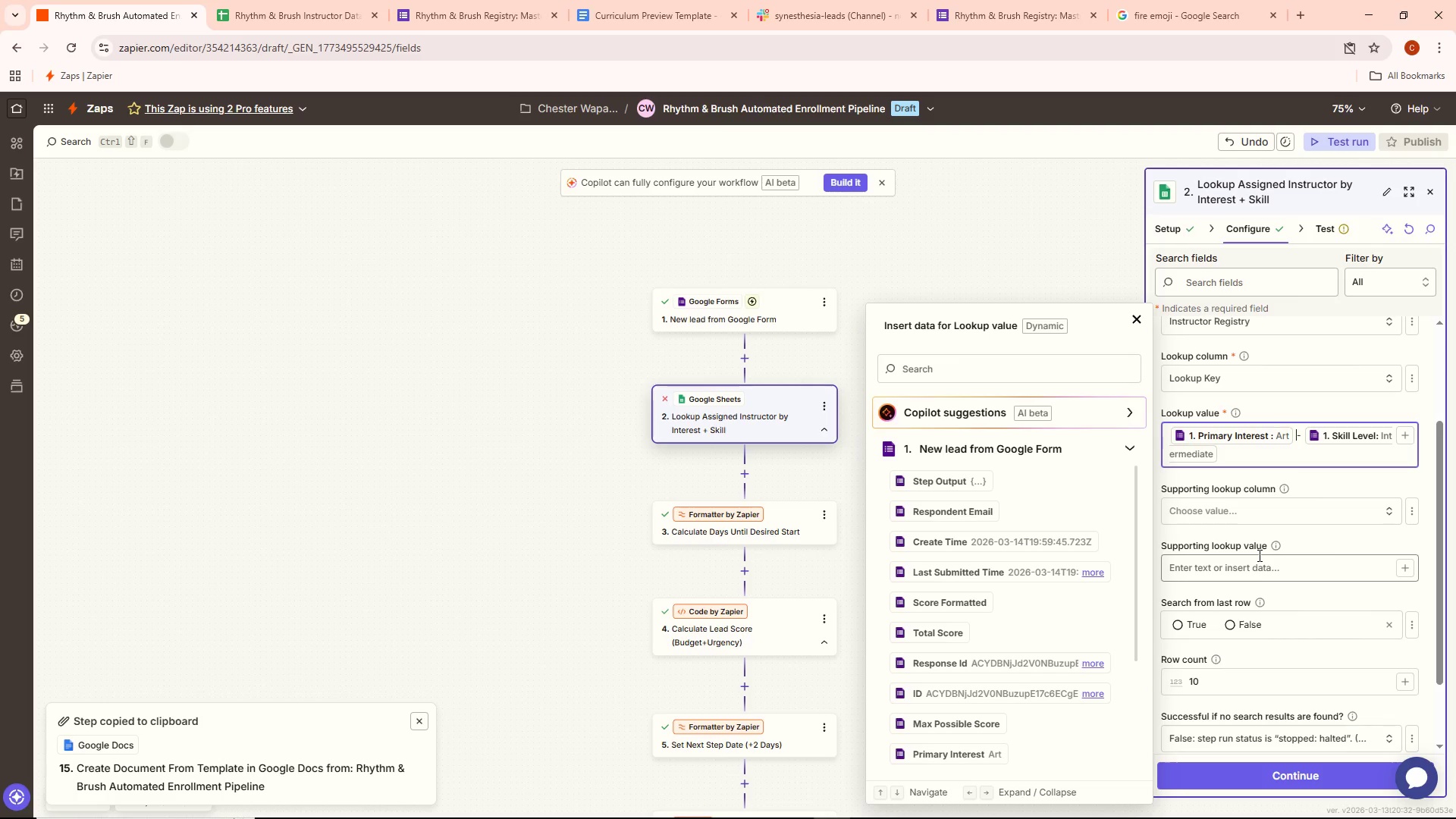 
key(Backspace)
 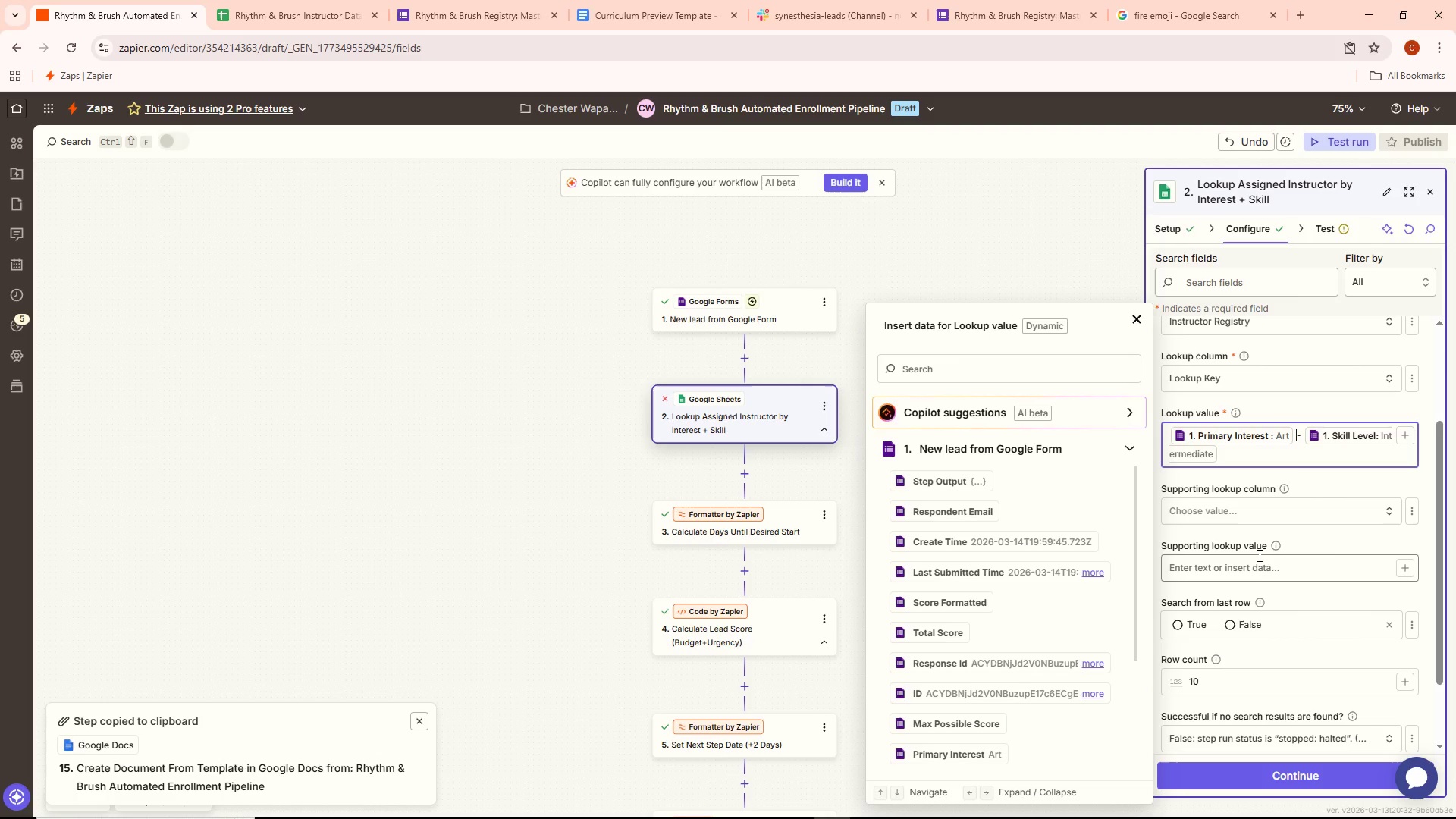 
key(Space)
 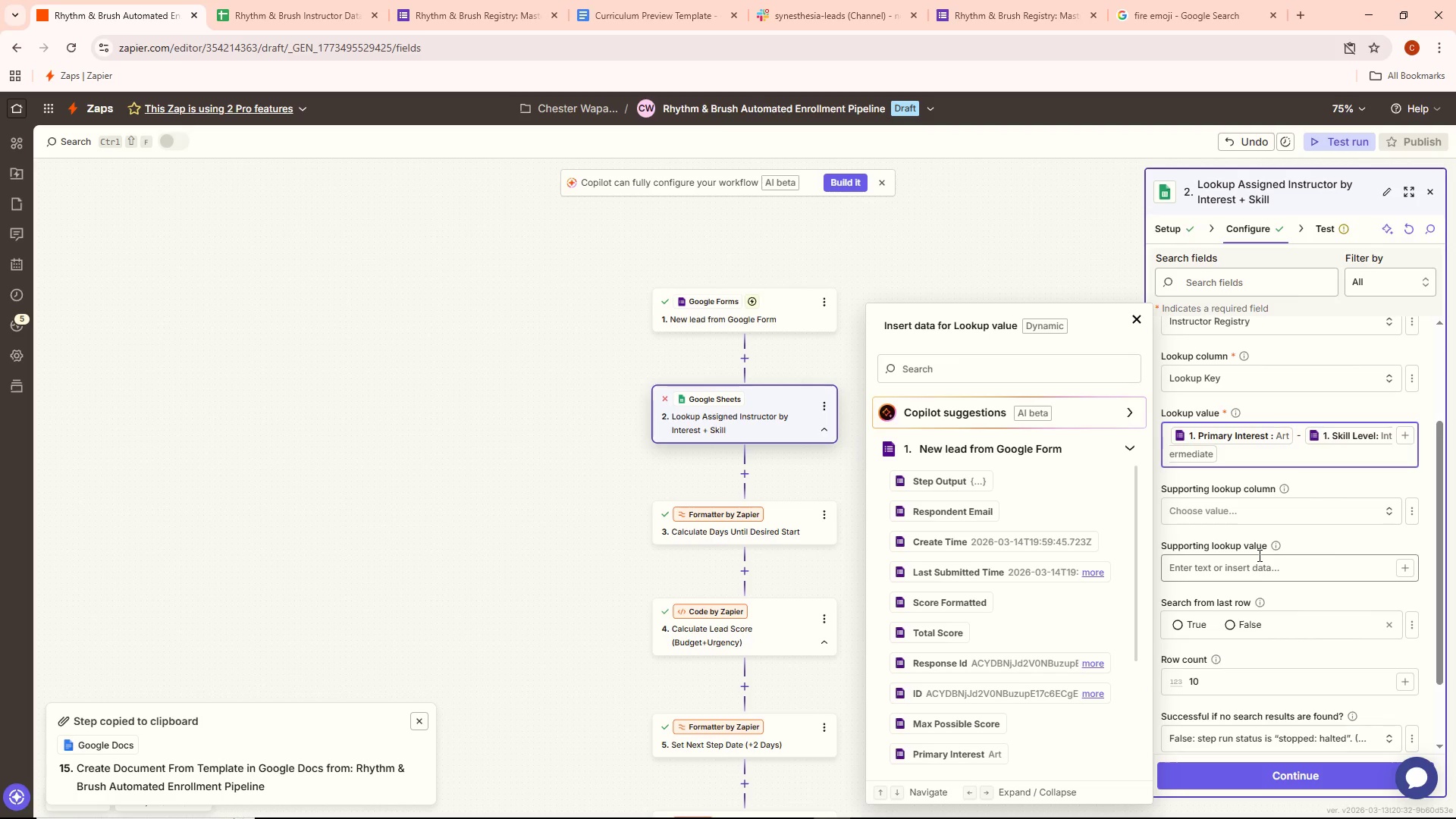 
key(Backspace)
 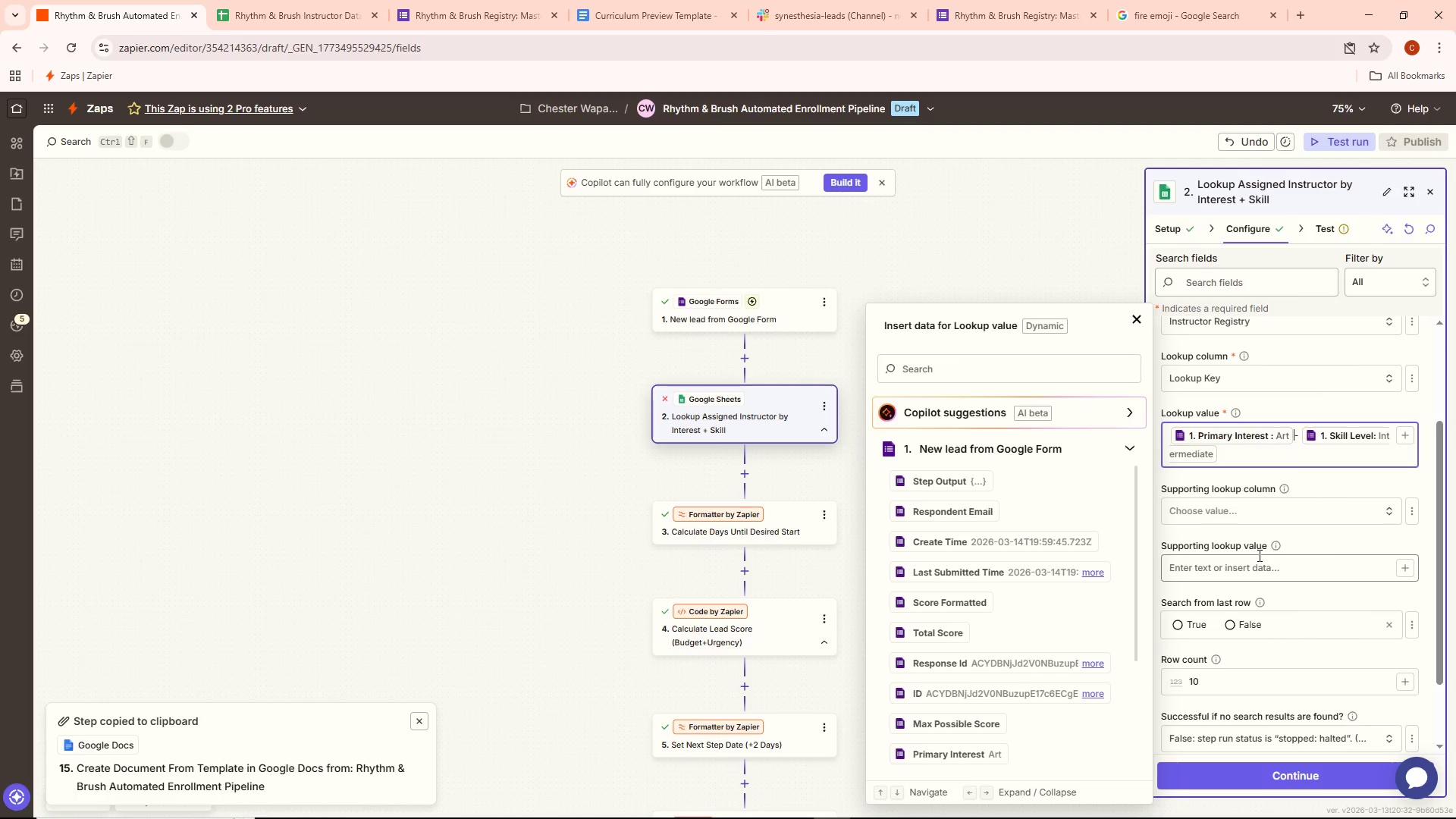 
key(Backspace)
 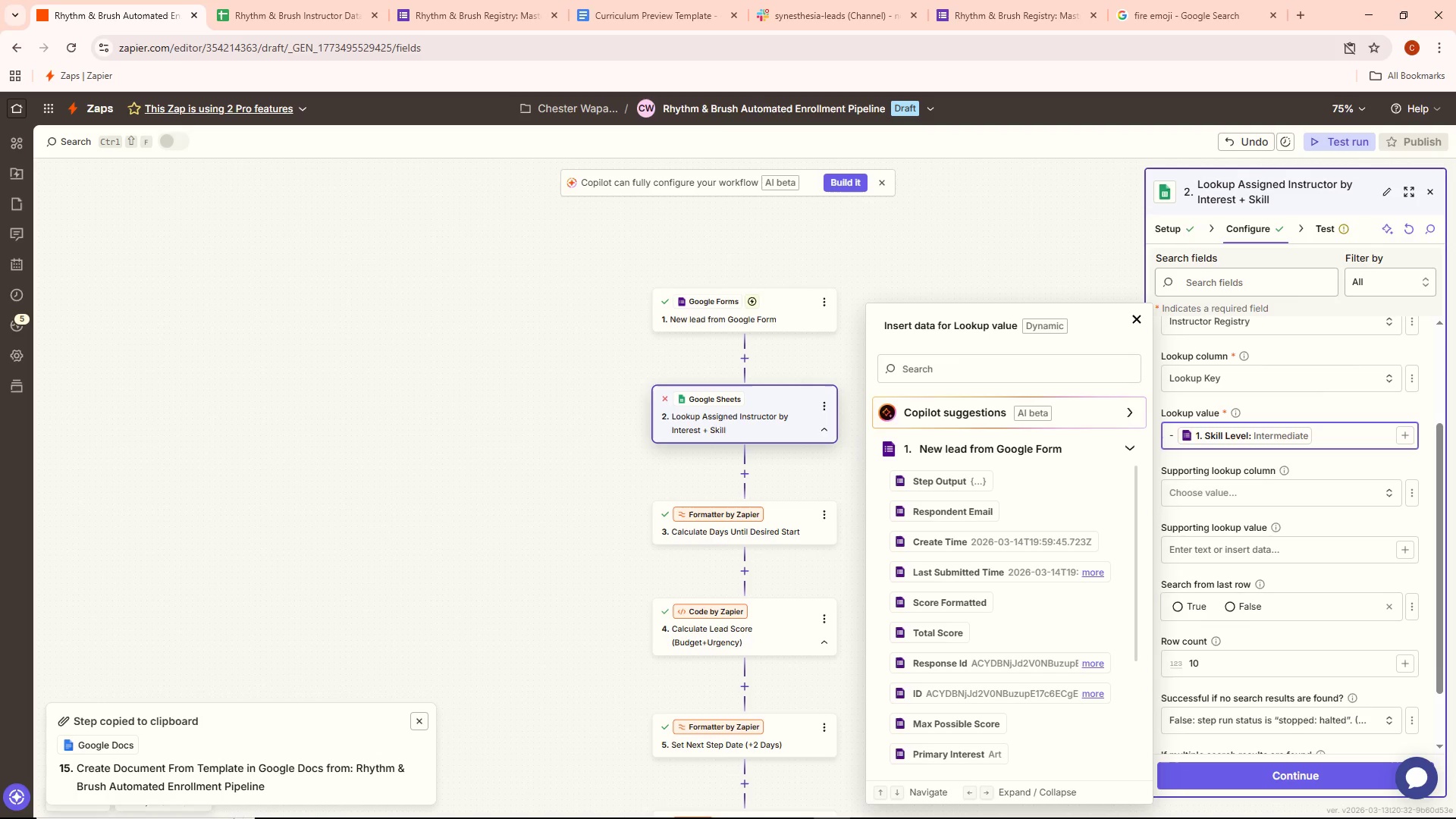 
left_click([984, 749])
 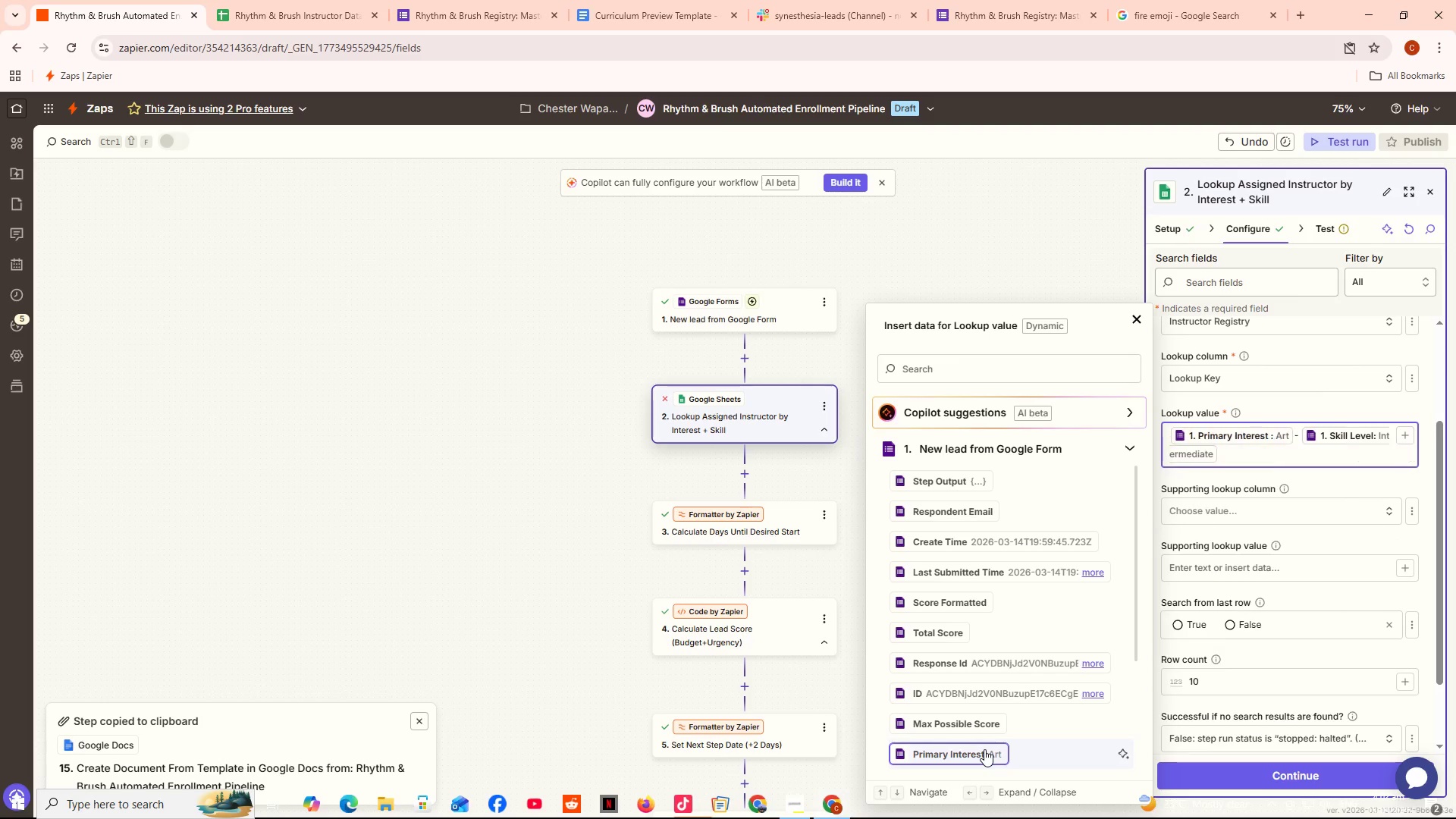 
key(Space)
 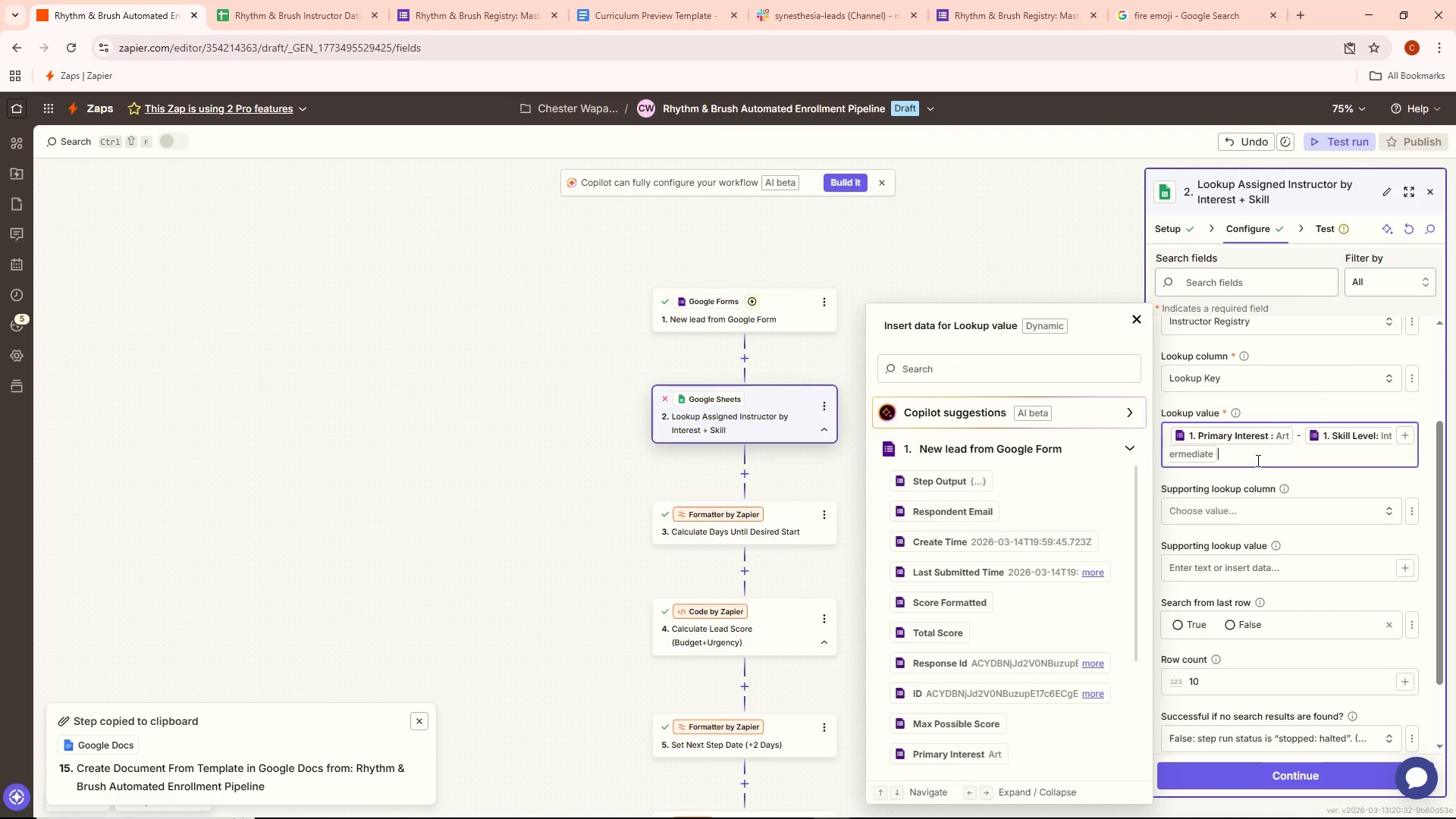 
key(Backspace)
 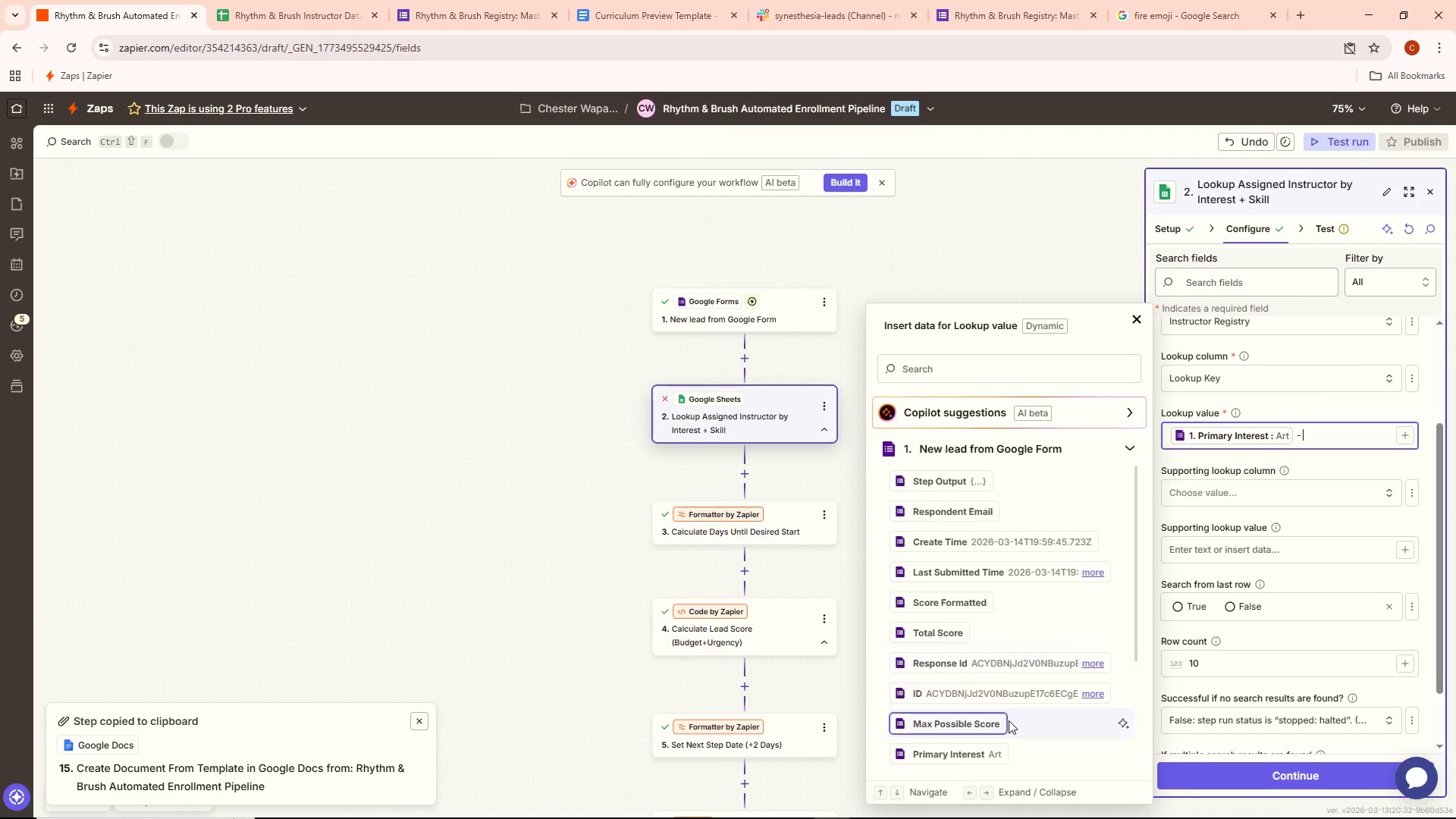 
scroll: coordinate [981, 698], scroll_direction: down, amount: 4.0
 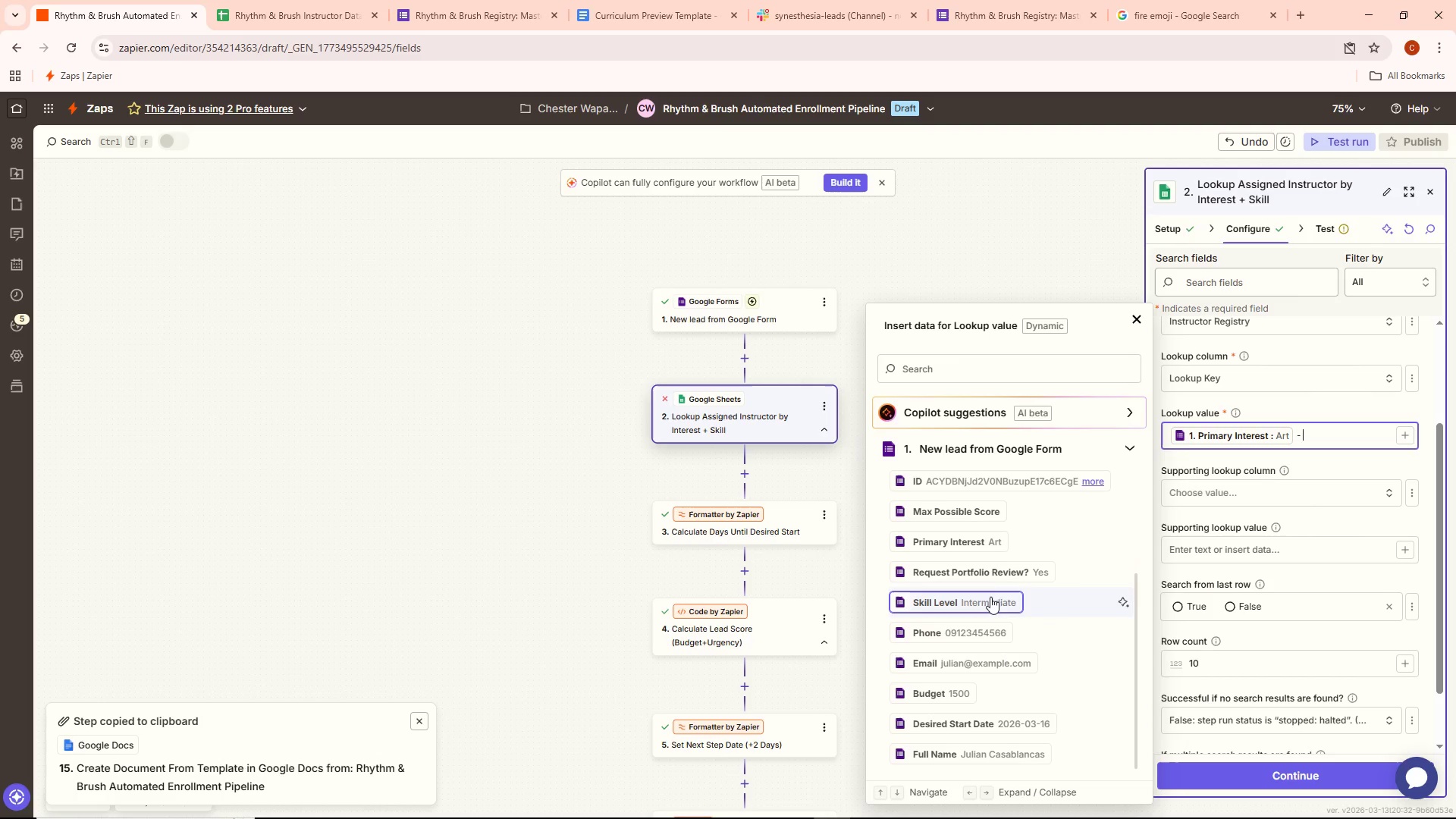 
left_click([982, 595])
 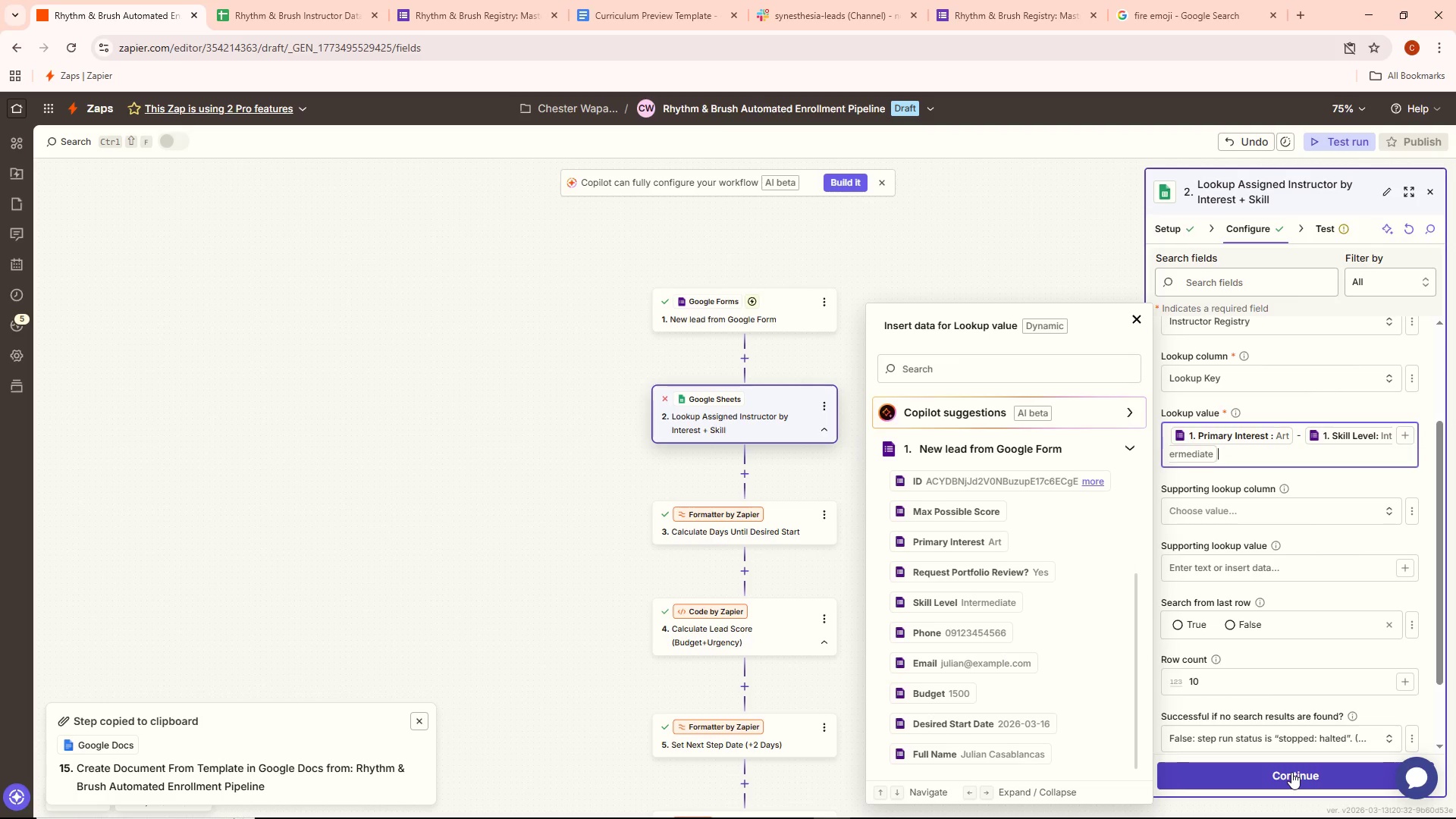 
left_click([1291, 772])
 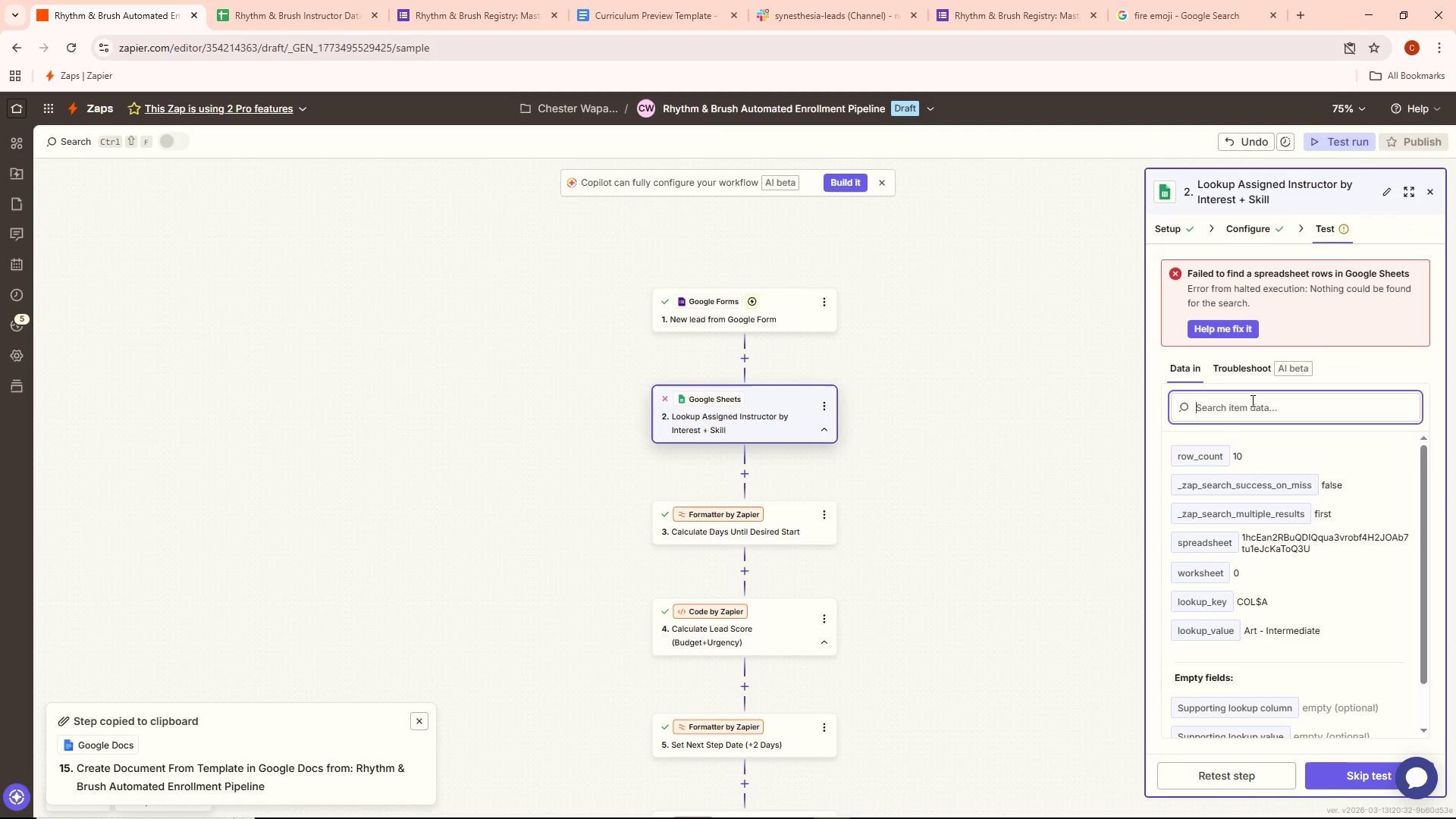 
left_click([1252, 230])
 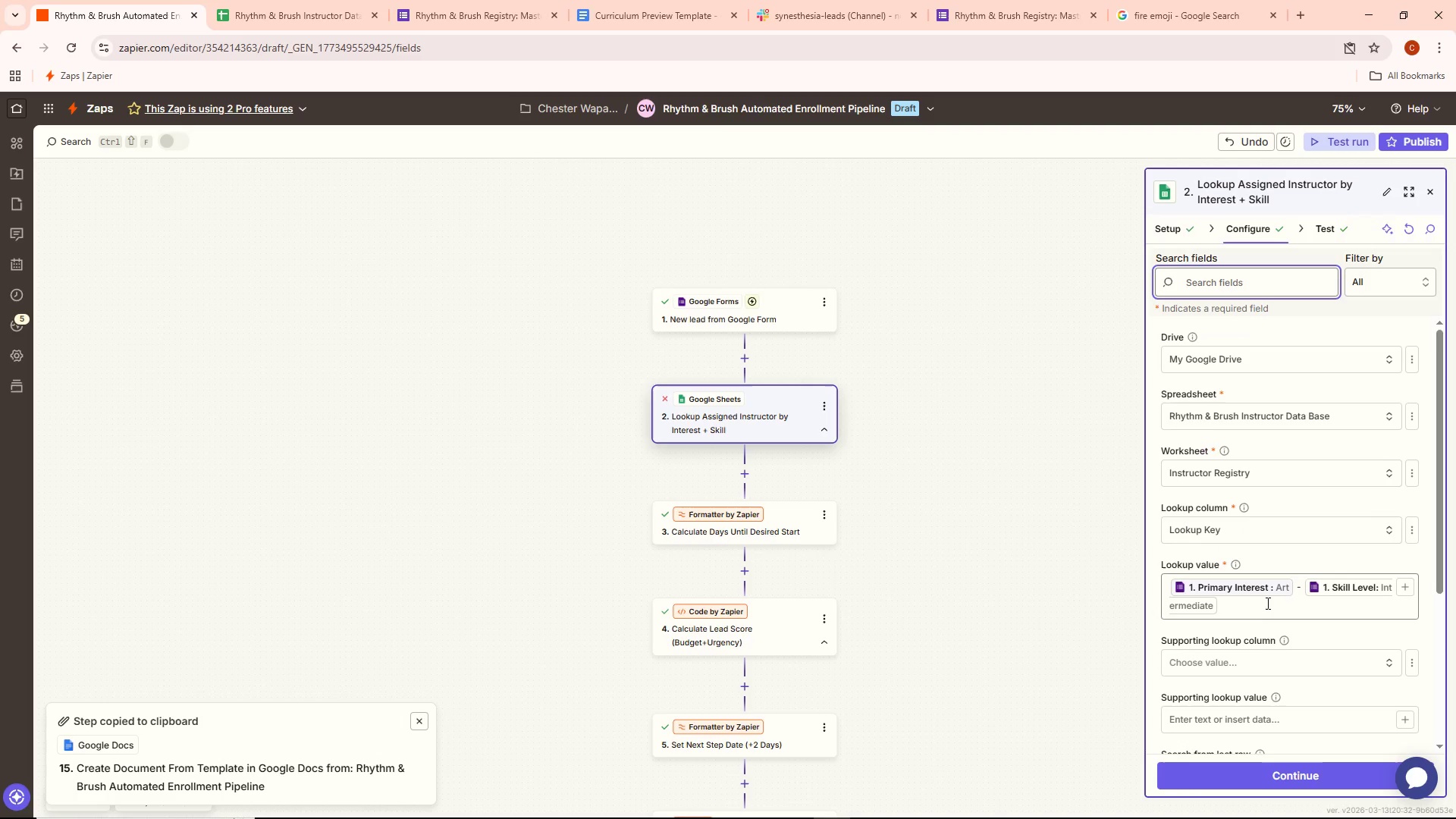 
left_click([1252, 667])
 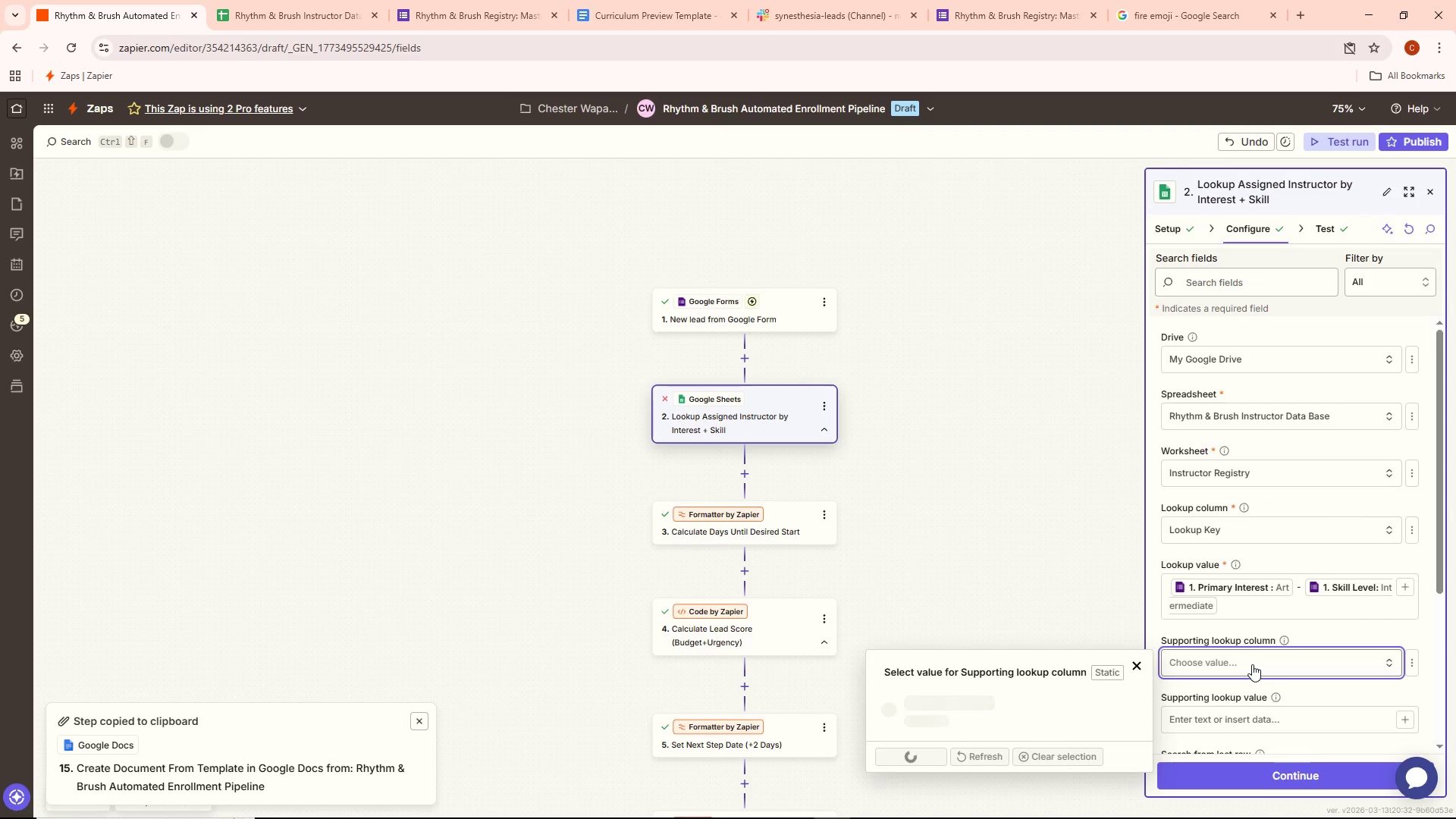 
scroll: coordinate [1251, 664], scroll_direction: down, amount: 2.0
 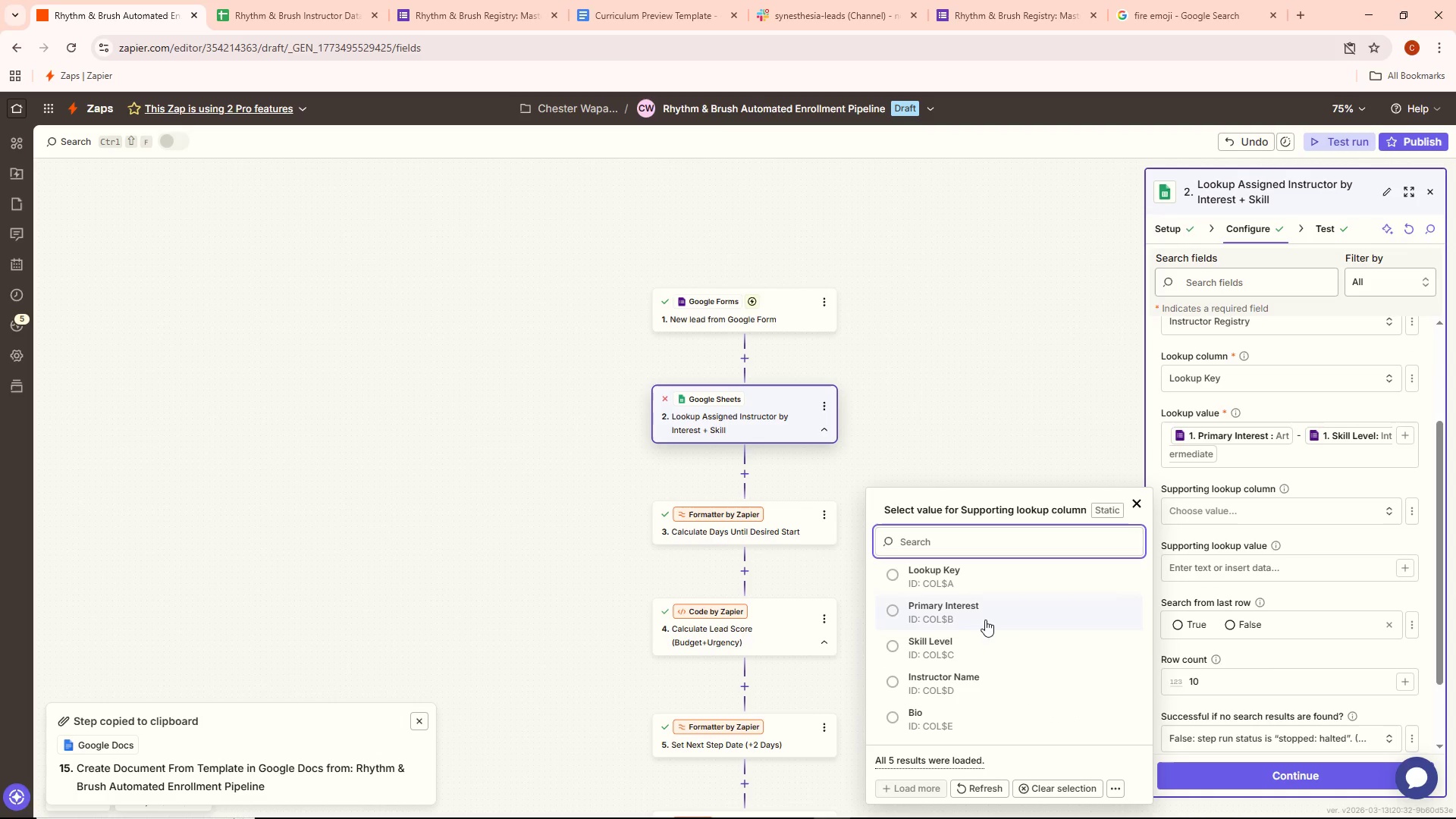 
left_click([971, 572])
 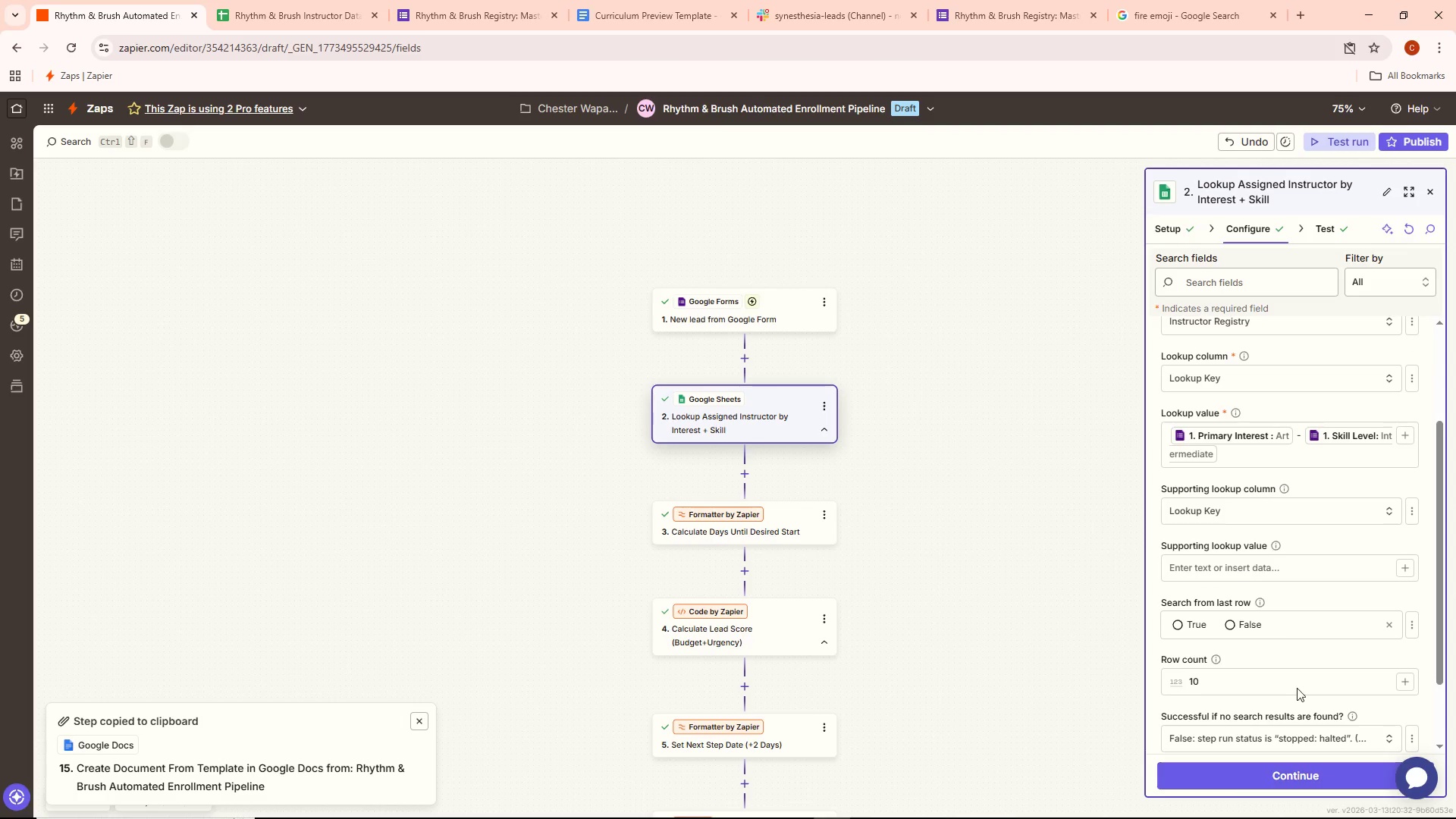 
left_click([1287, 490])
 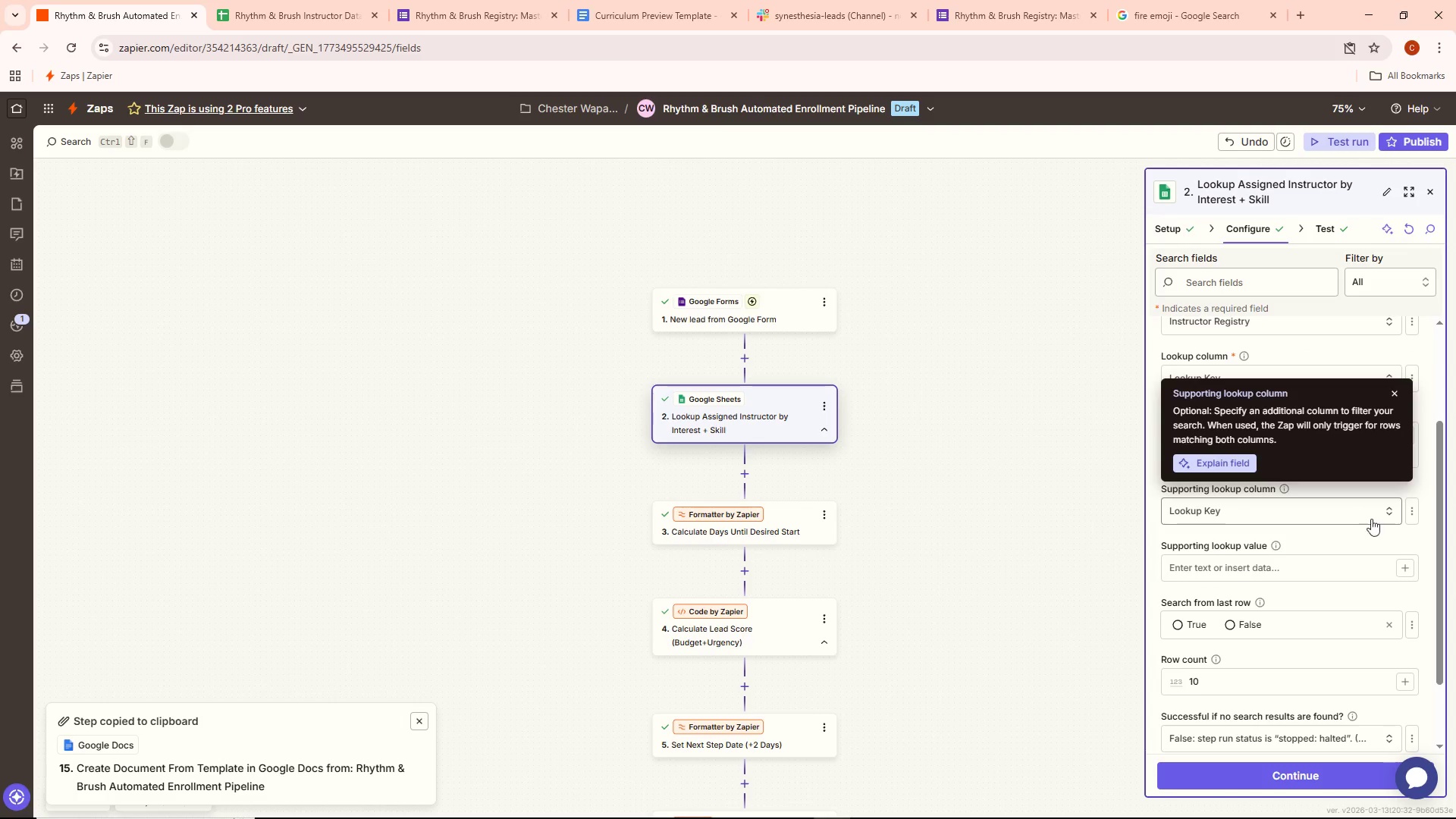 
wait(5.08)
 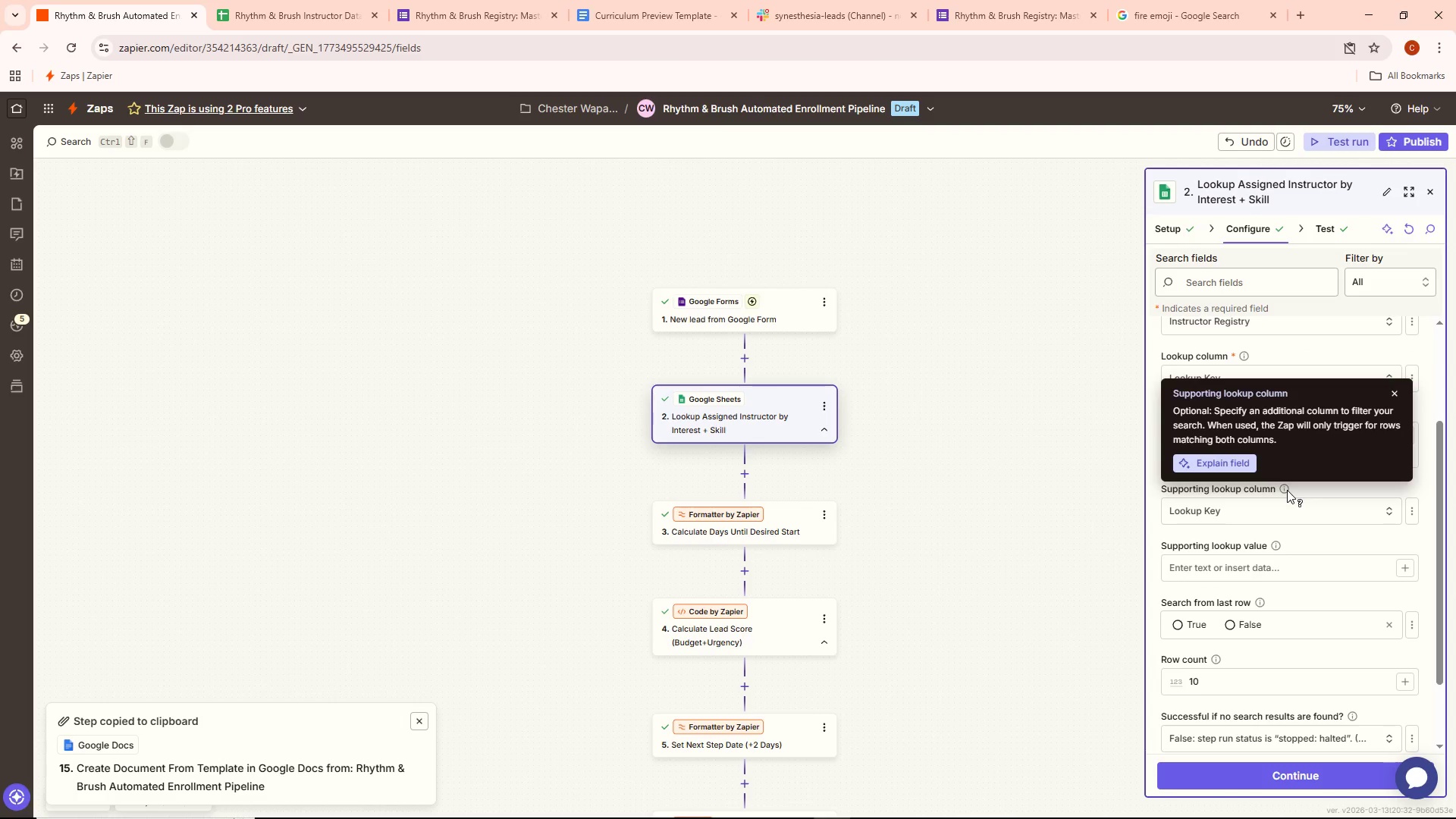 
left_click([1430, 528])
 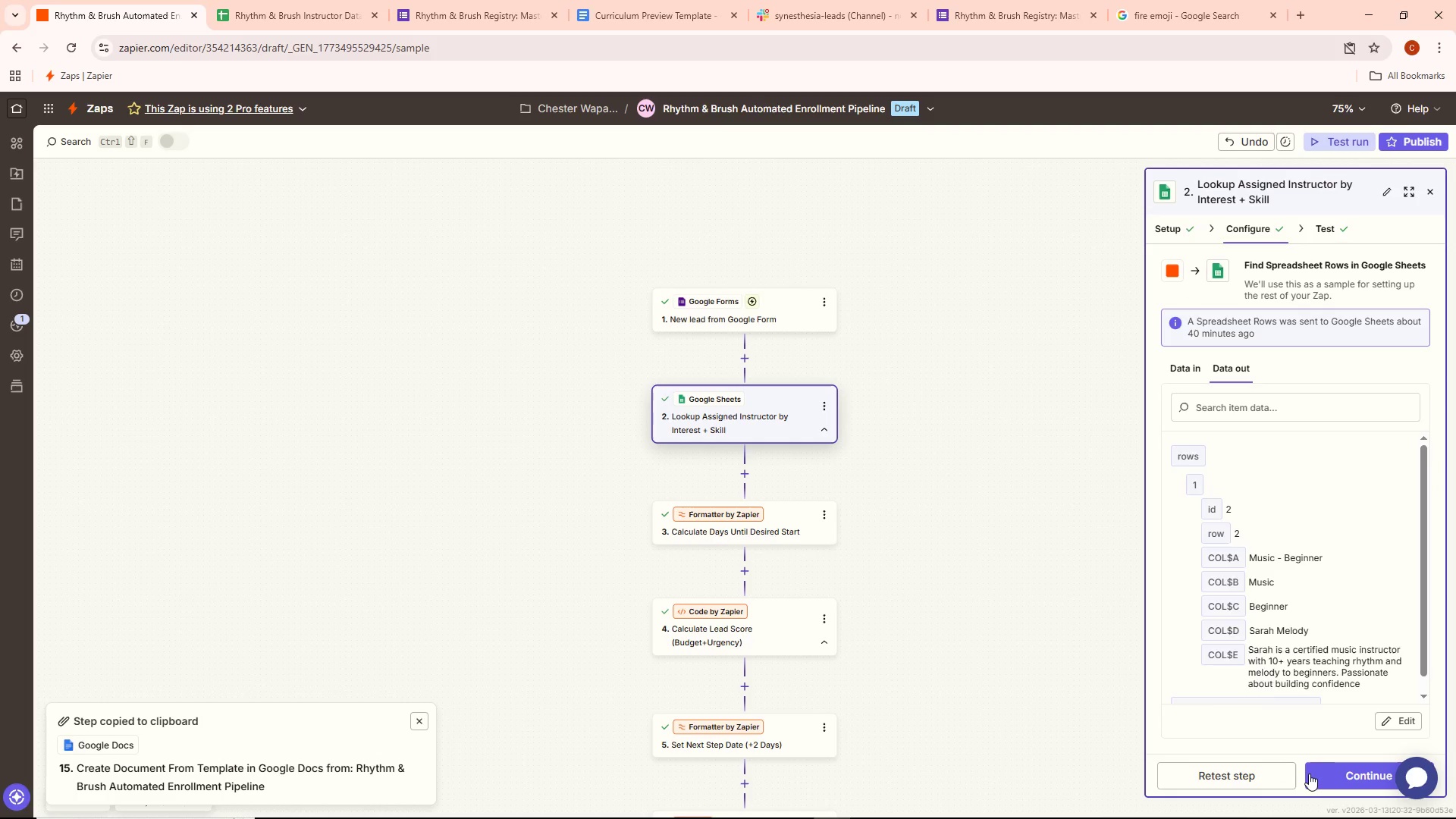 
mouse_move([1276, 759])
 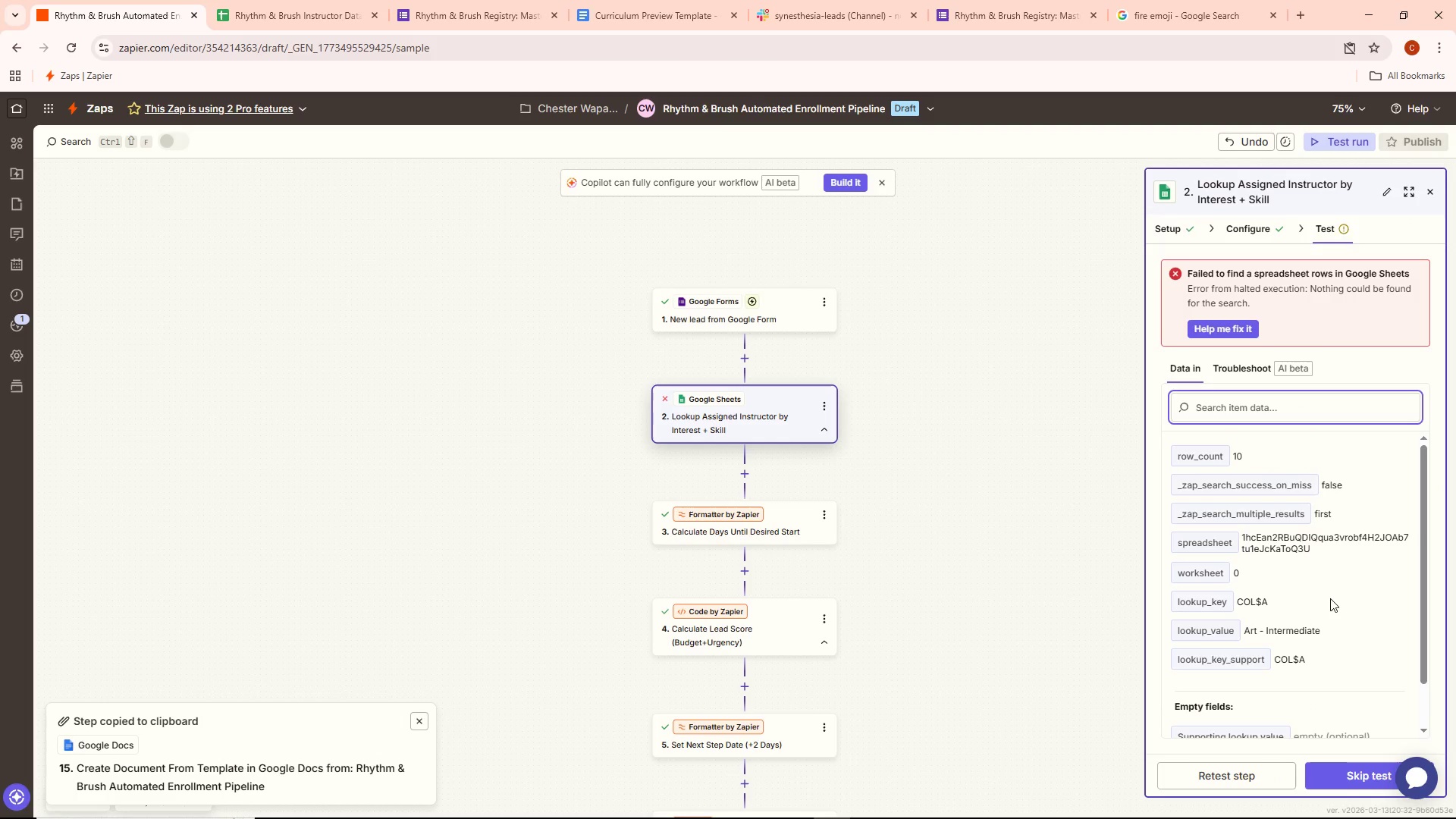 
scroll: coordinate [1315, 607], scroll_direction: down, amount: 2.0
 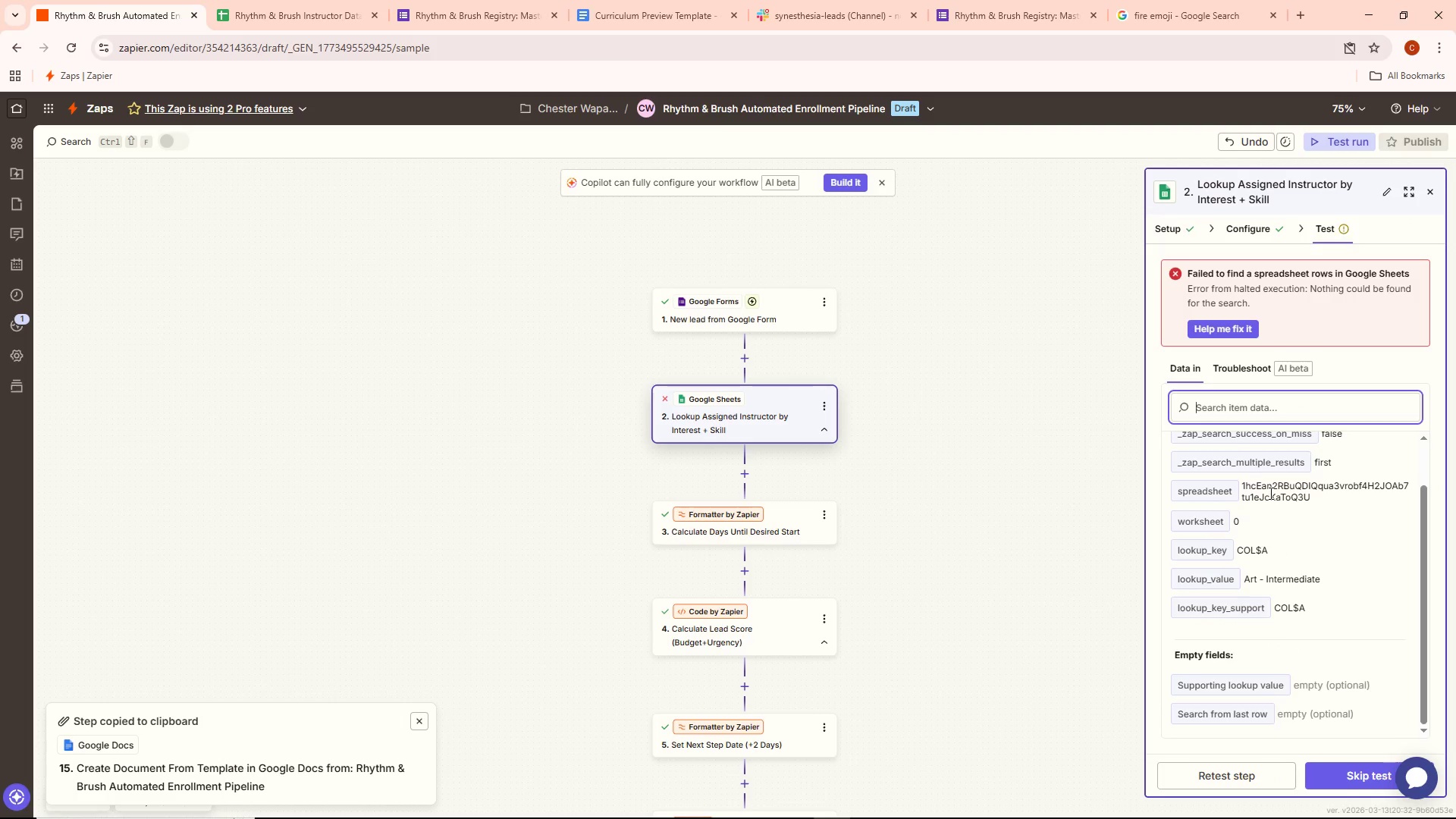 
scroll: coordinate [1275, 510], scroll_direction: up, amount: 3.0
 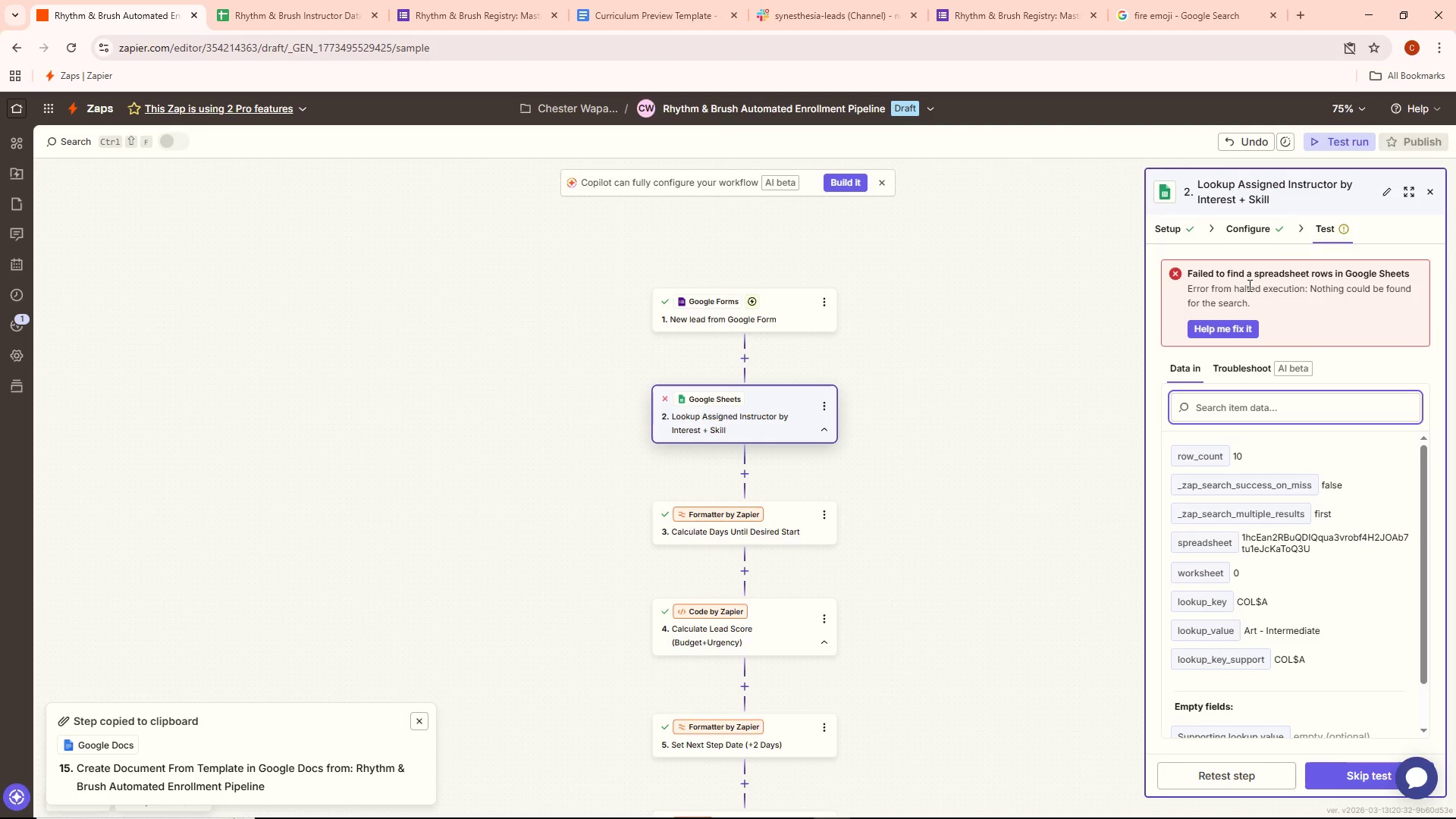 
left_click([1262, 234])
 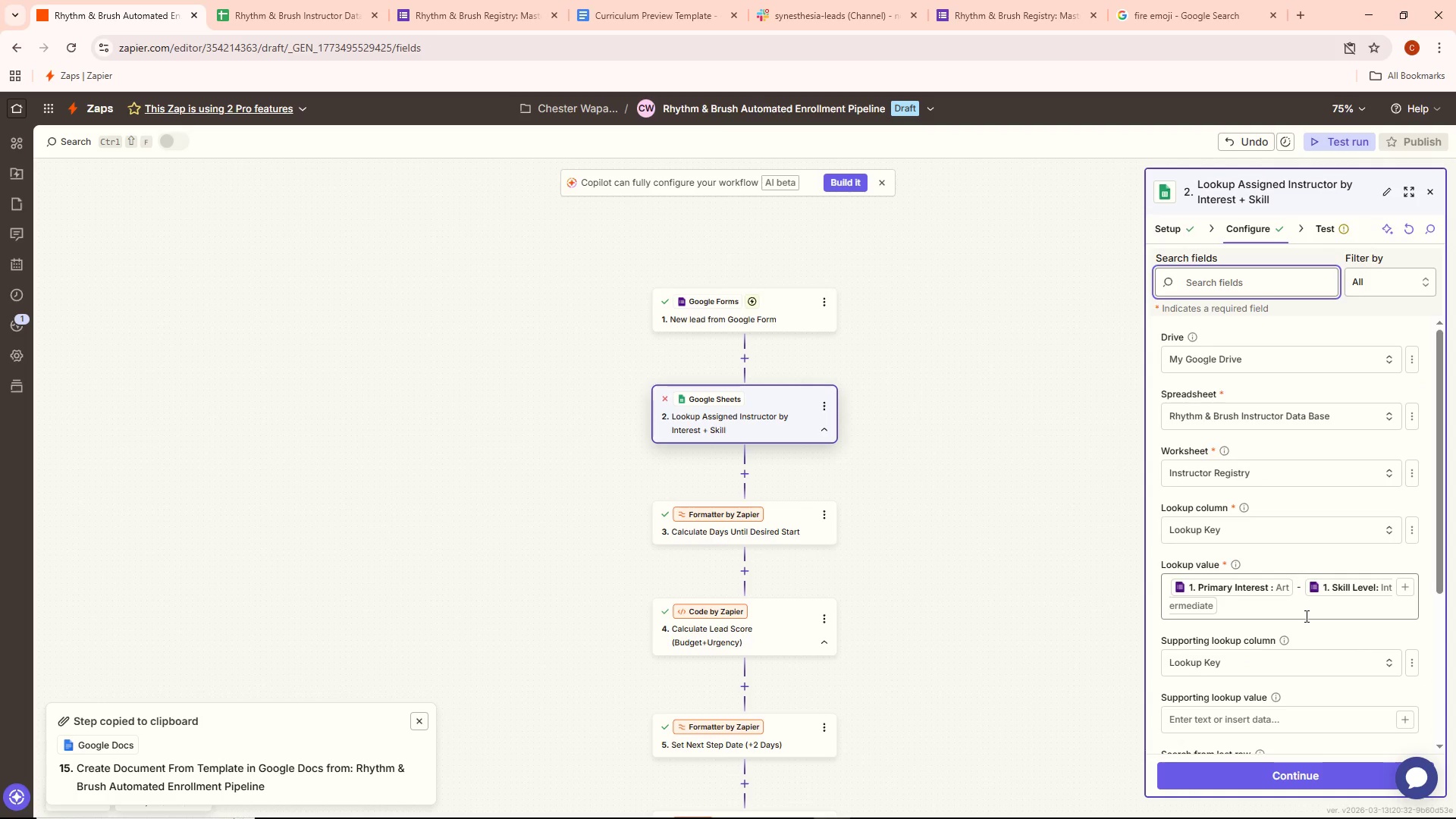 
scroll: coordinate [1288, 635], scroll_direction: down, amount: 2.0
 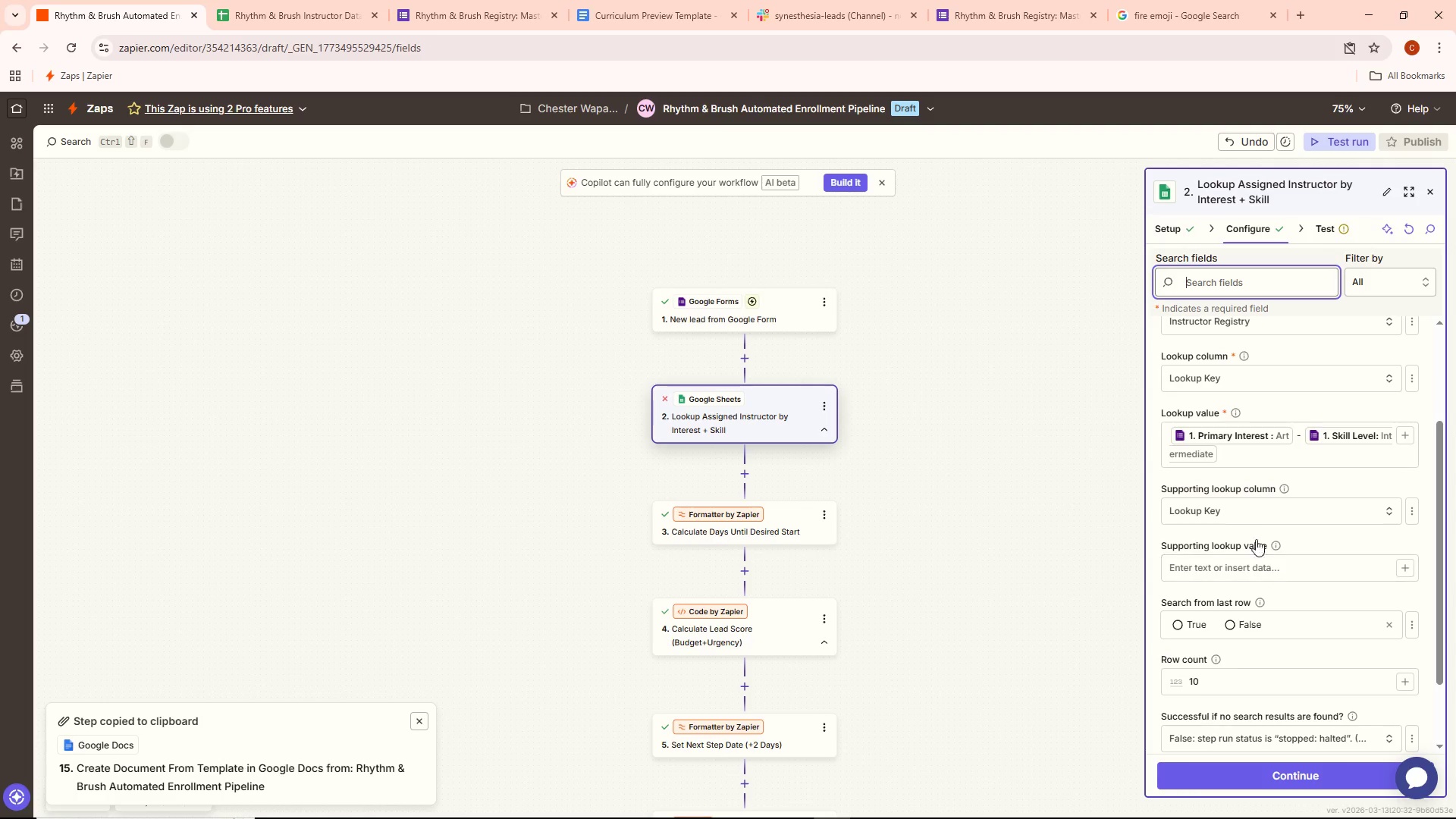 
left_click([1250, 507])
 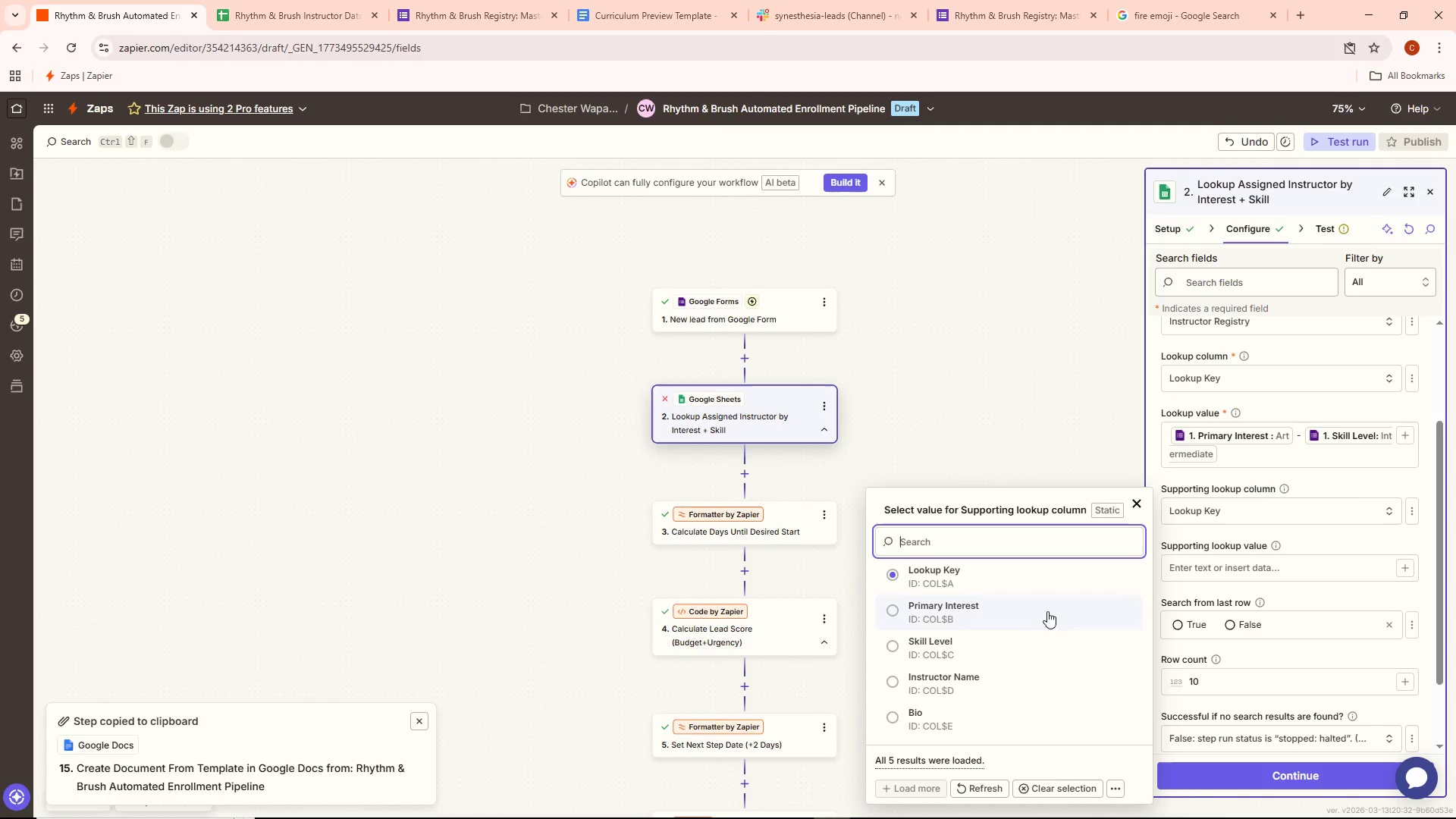 
left_click([1083, 786])
 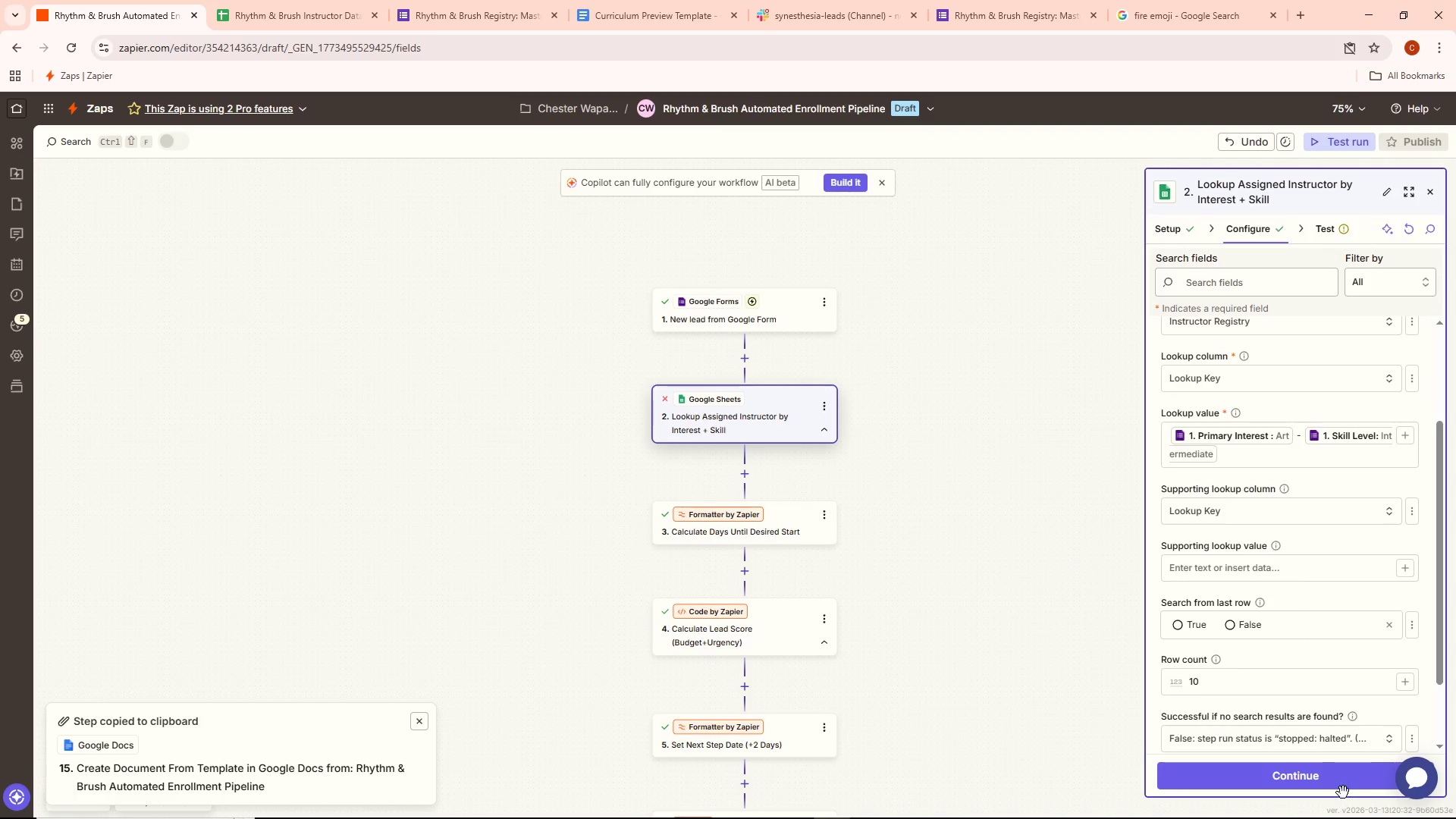 
left_click([1335, 788])
 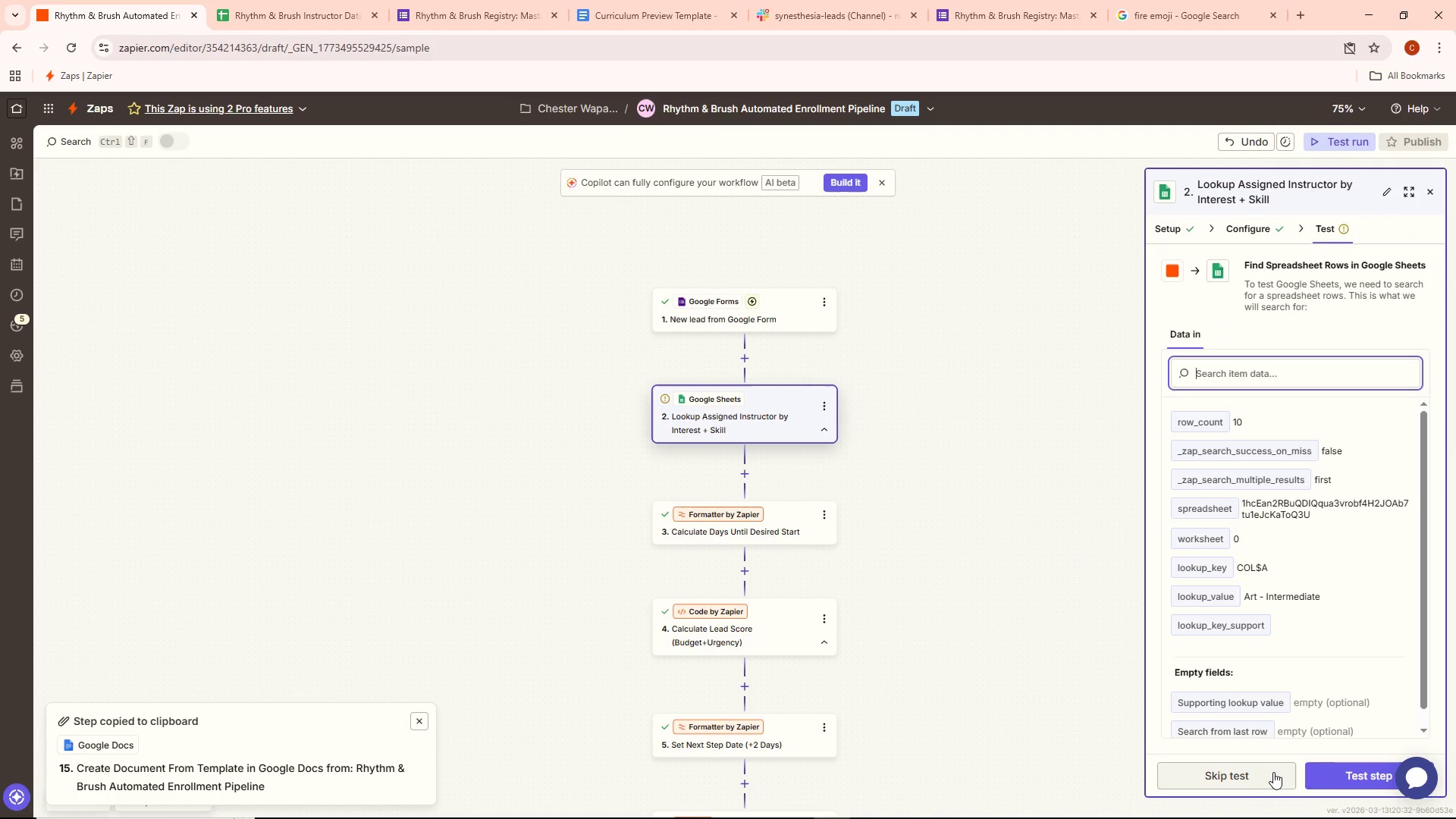 
left_click([1273, 772])
 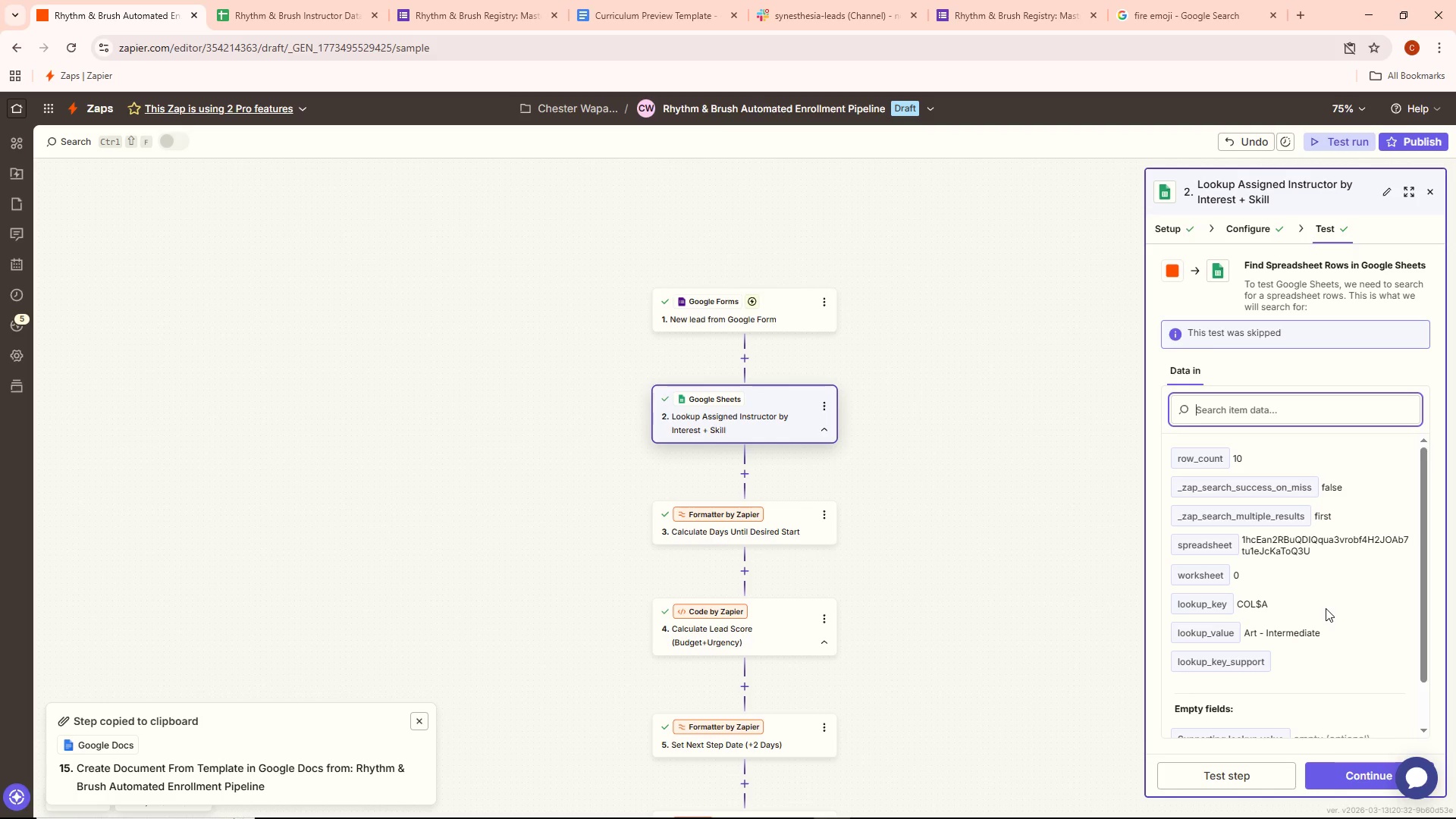 
scroll: coordinate [1316, 594], scroll_direction: down, amount: 2.0
 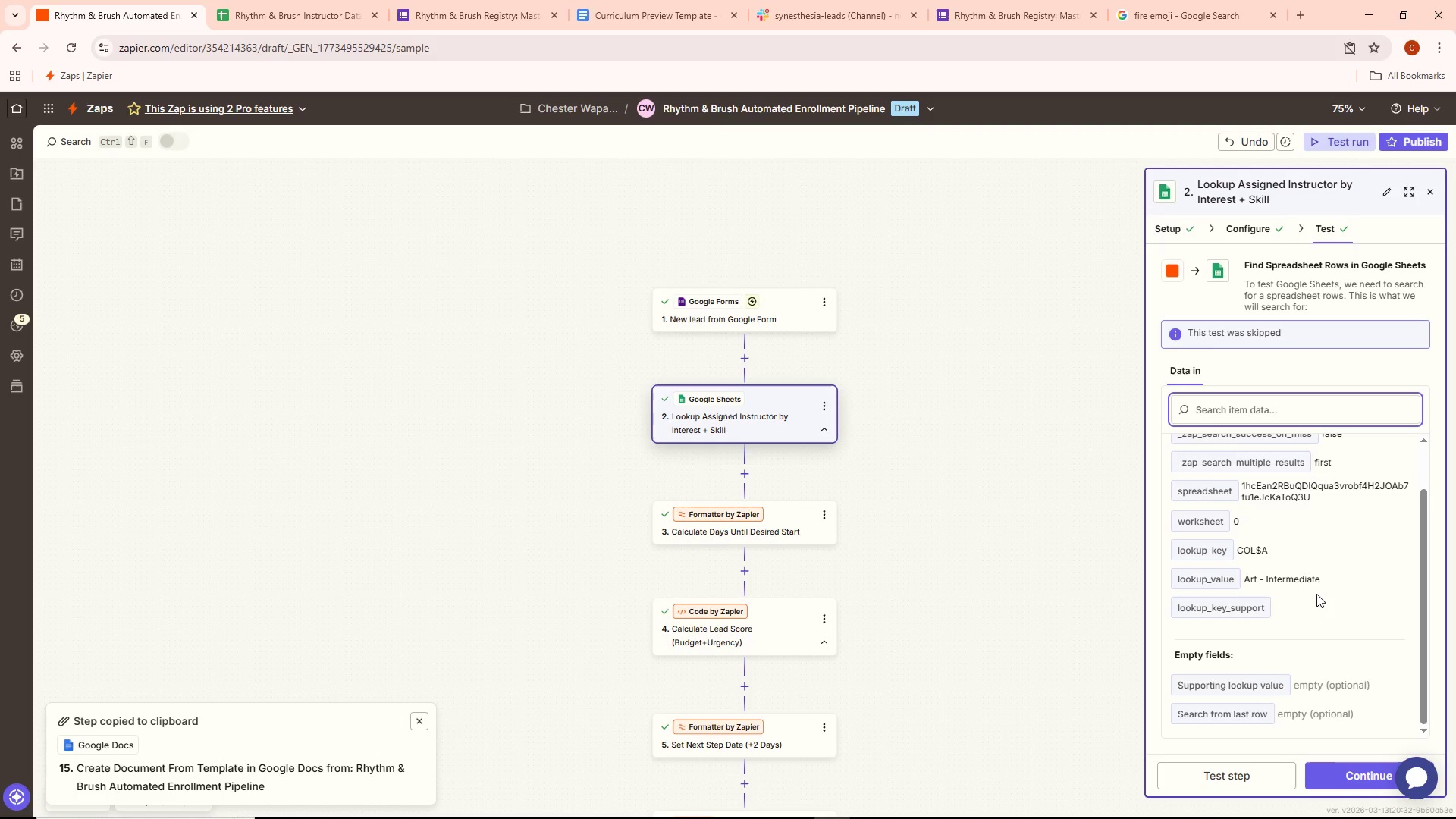 
scroll: coordinate [1316, 594], scroll_direction: up, amount: 2.0
 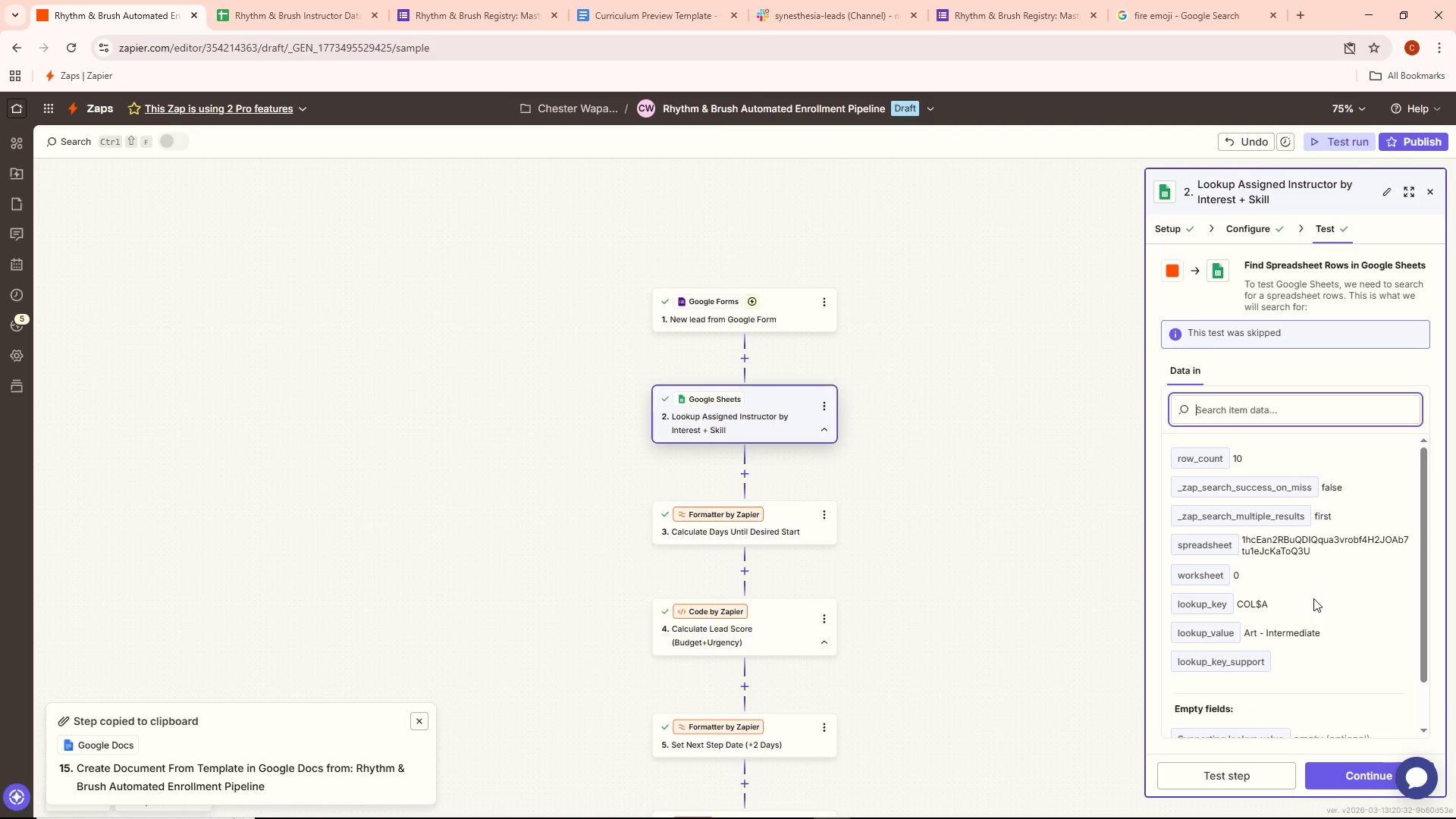 
scroll: coordinate [1313, 598], scroll_direction: down, amount: 1.0
 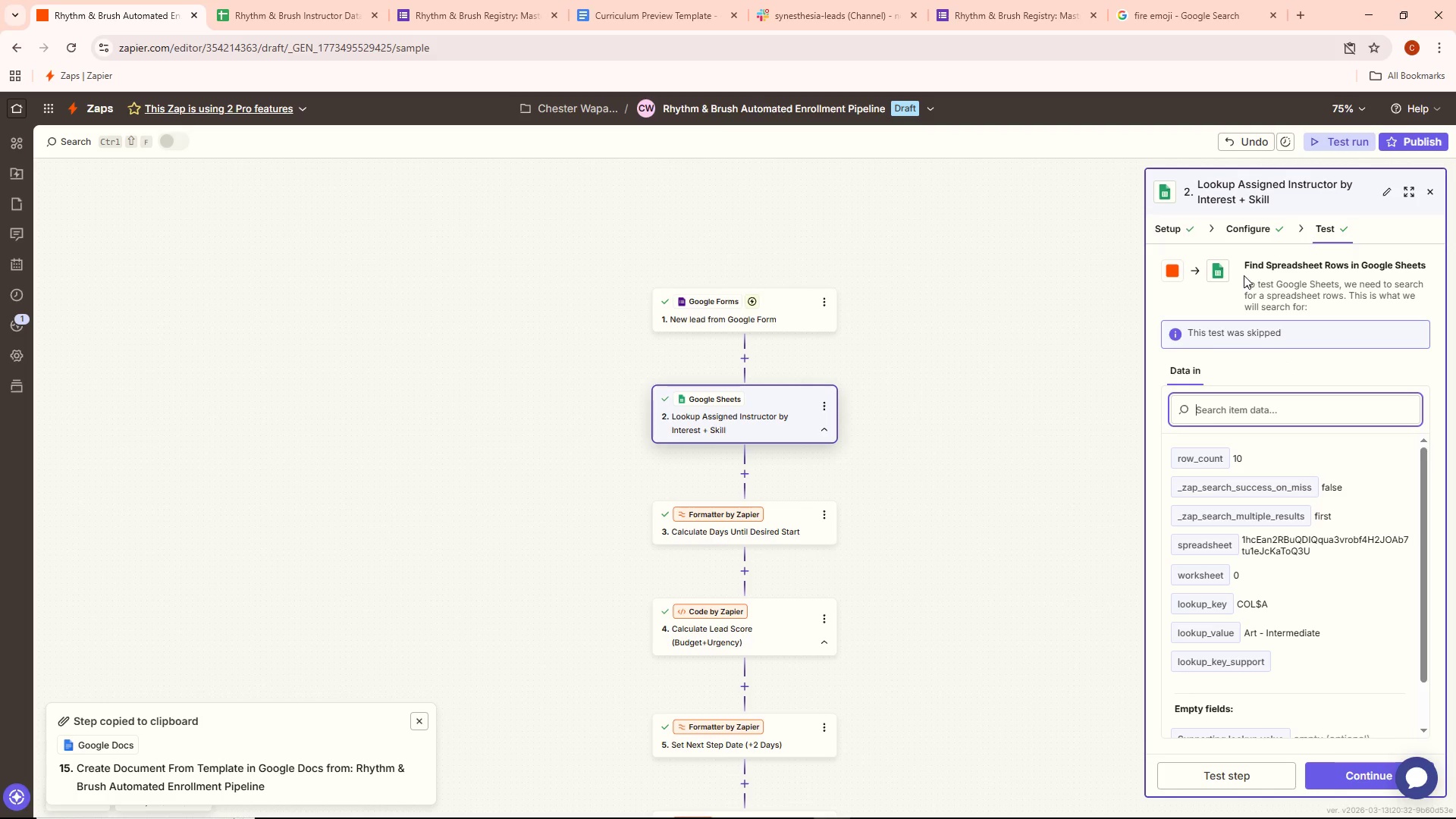 
wait(11.02)
 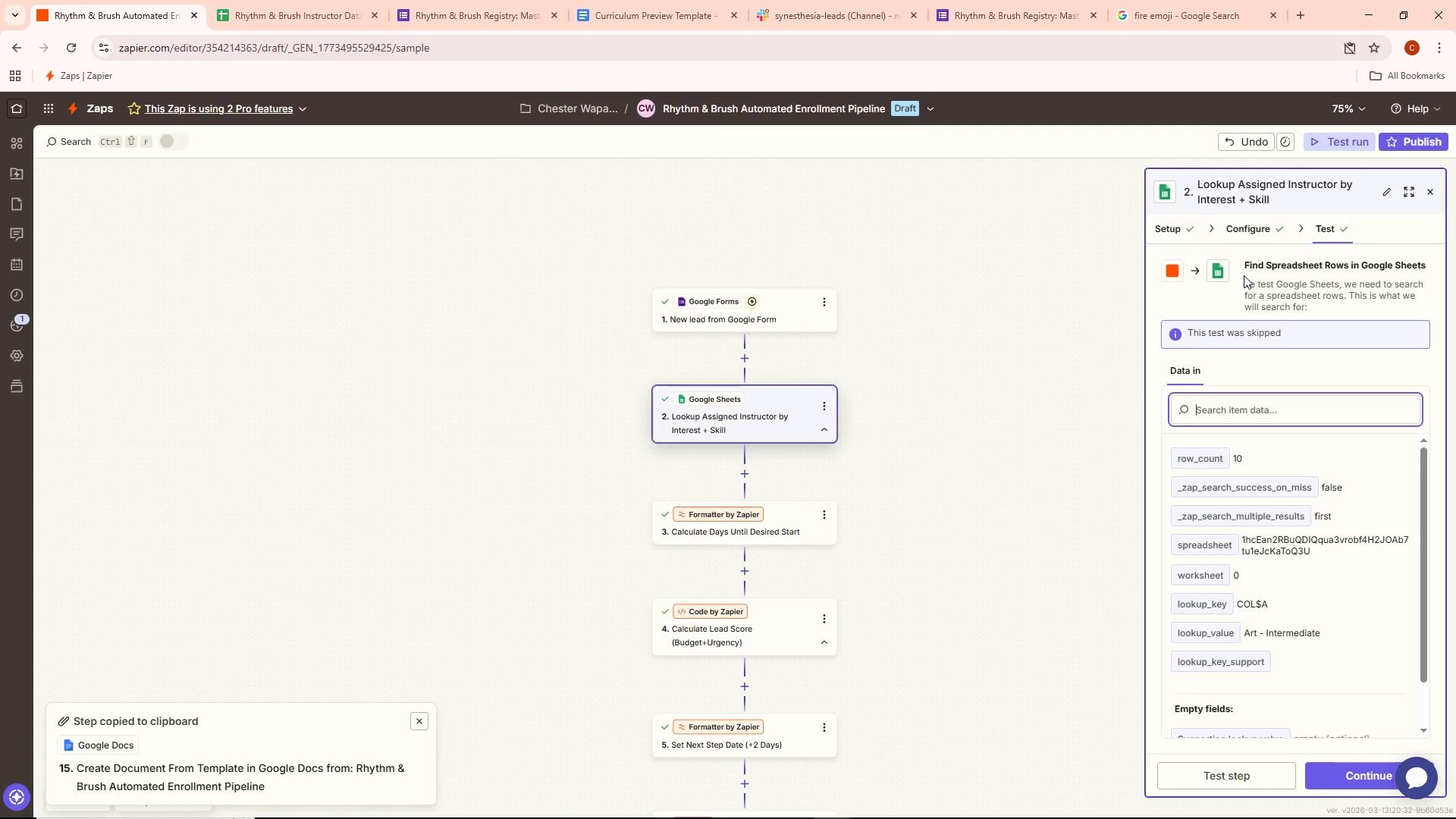 
scroll: coordinate [1256, 446], scroll_direction: down, amount: 2.0
 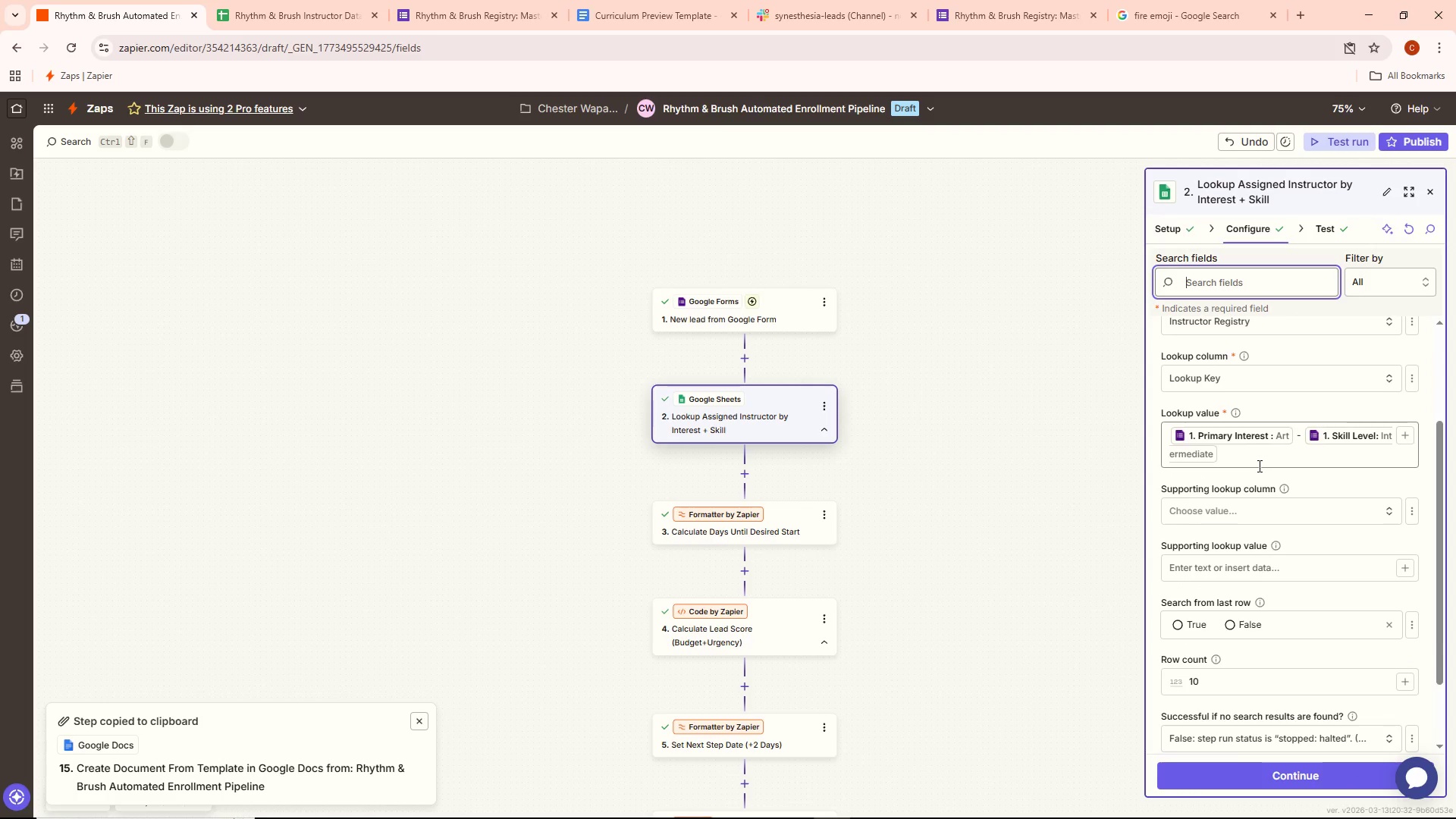 
scroll: coordinate [1258, 459], scroll_direction: none, amount: 0.0
 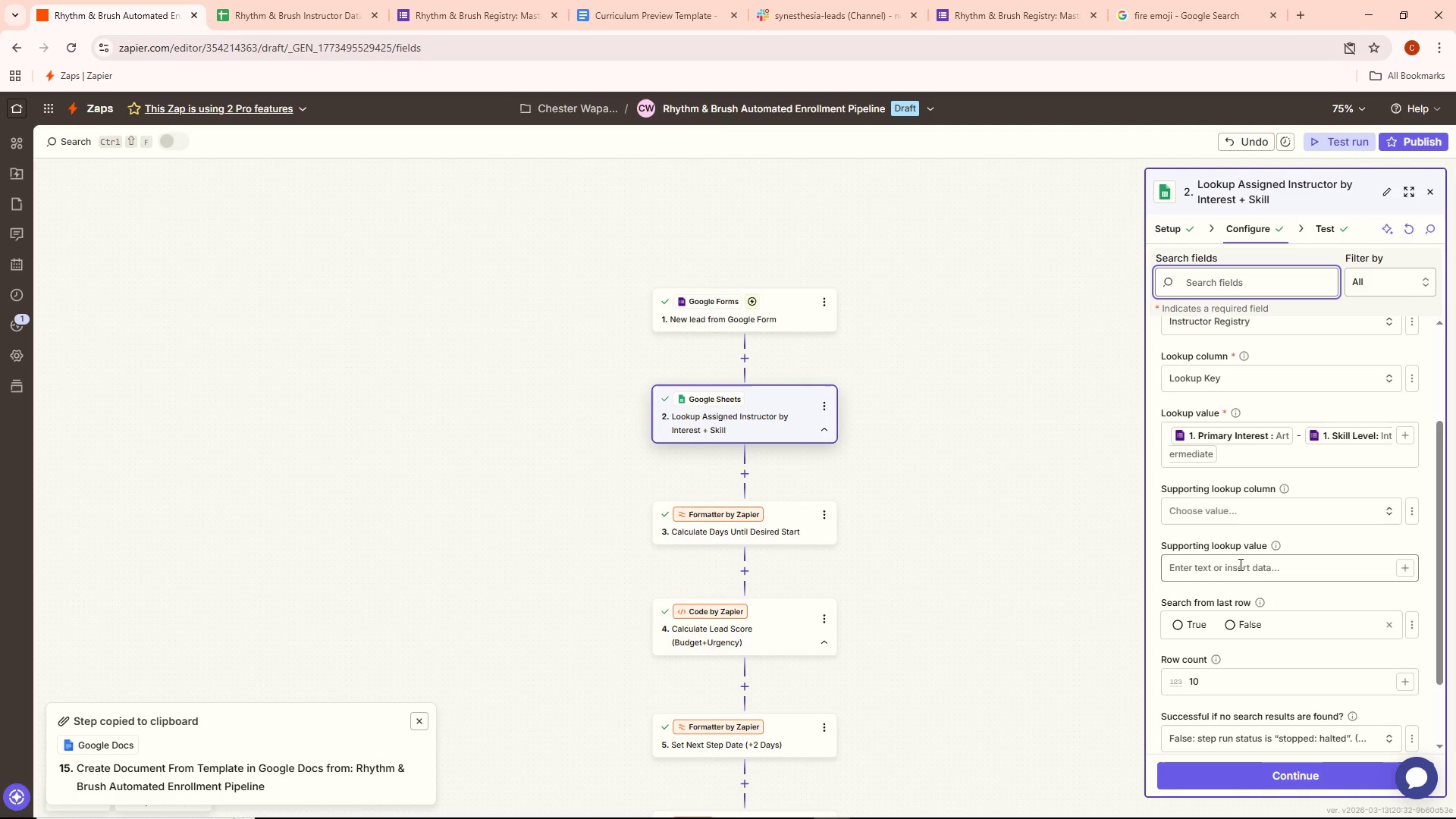 
left_click([1244, 576])
 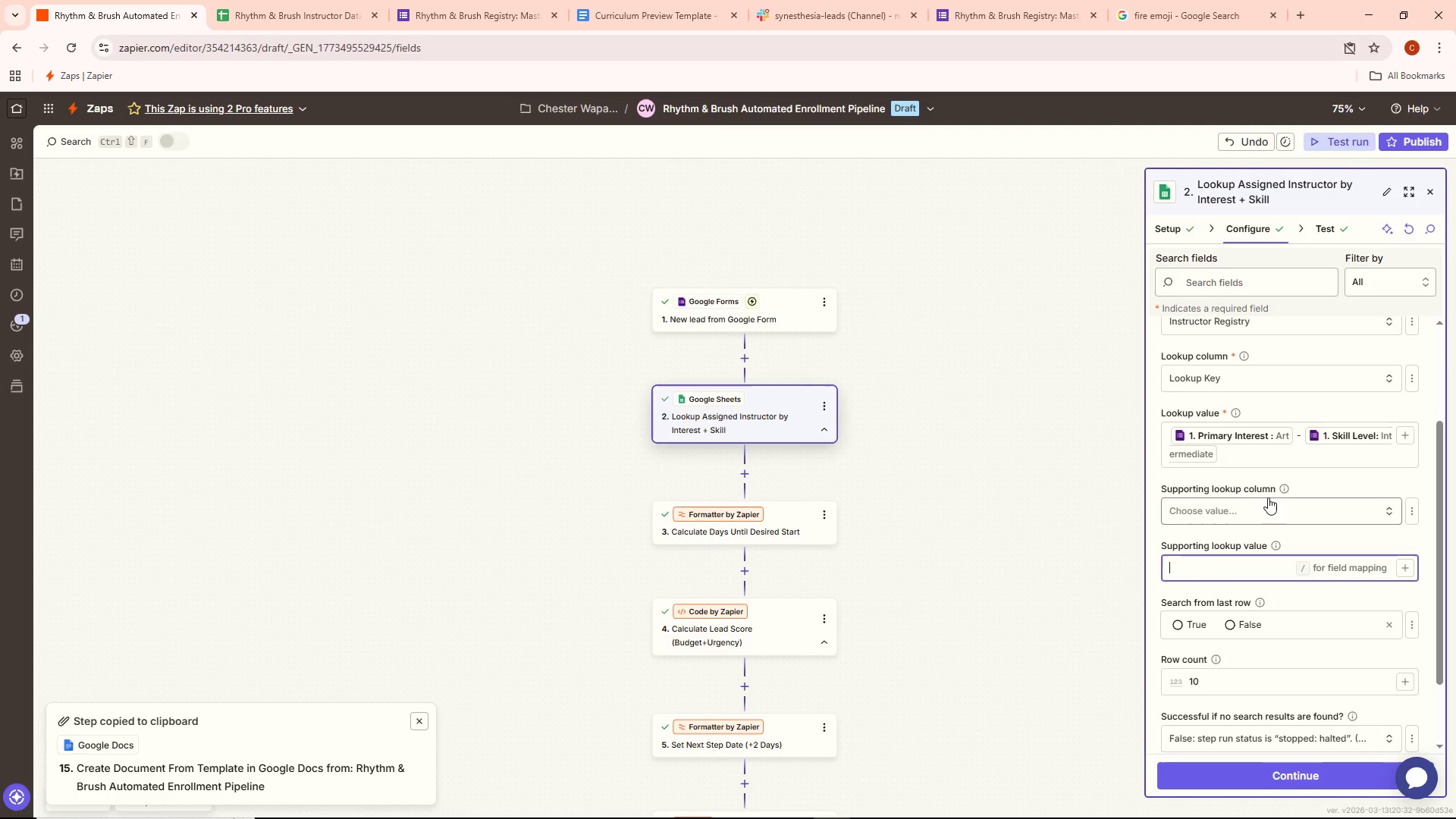 
scroll: coordinate [1253, 457], scroll_direction: up, amount: 2.0
 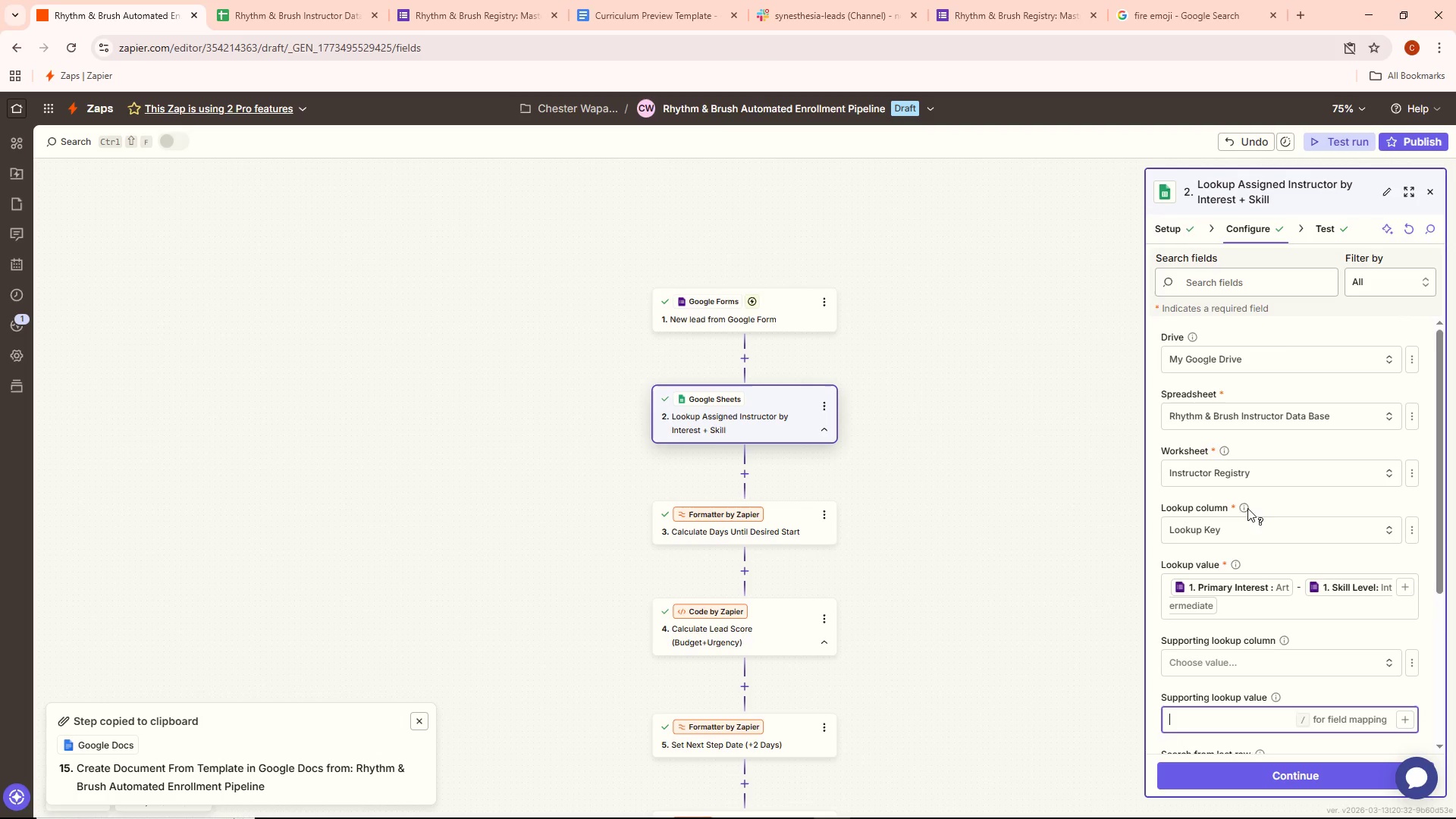 
left_click([1239, 538])
 